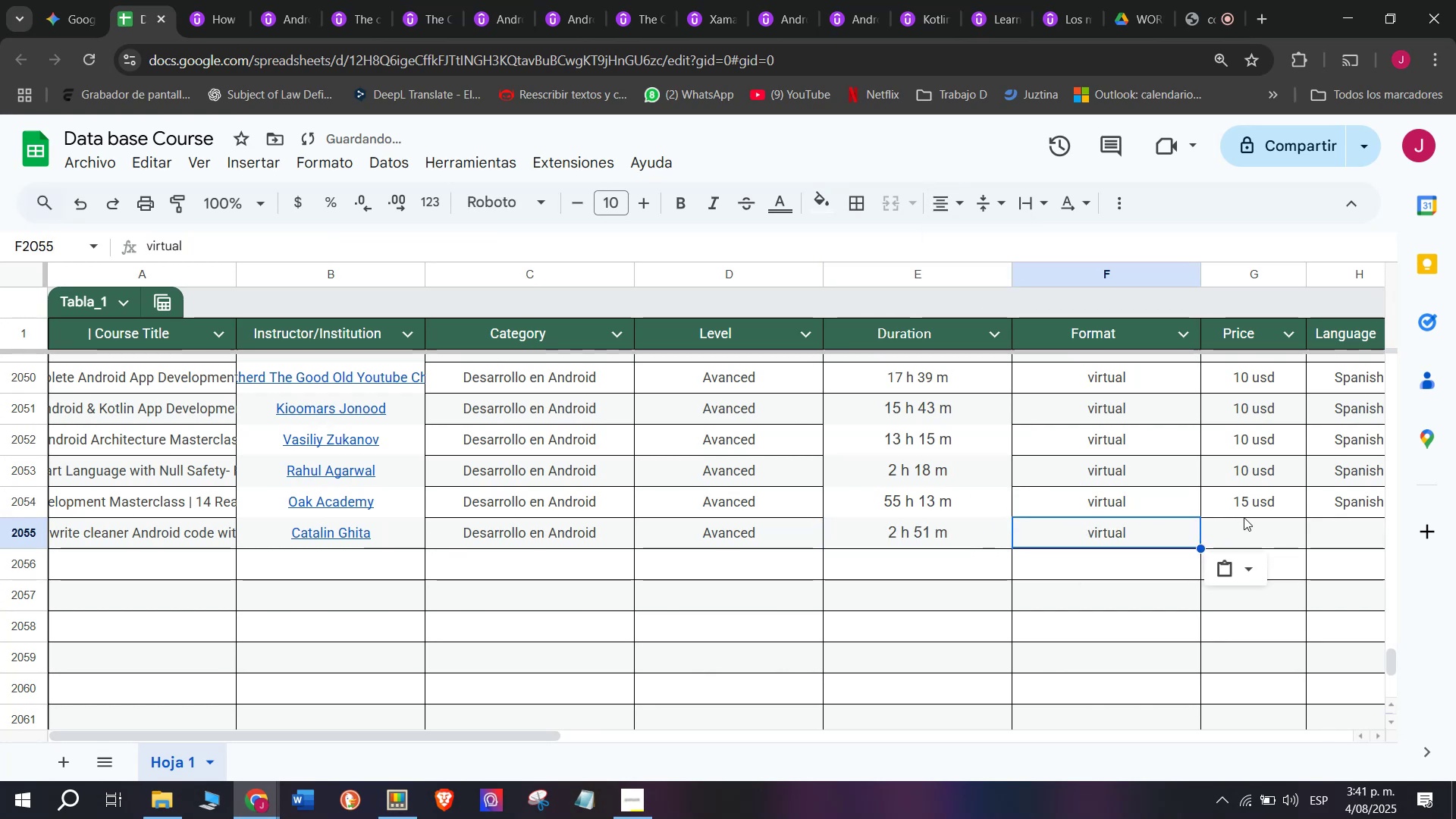 
key(Control+V)
 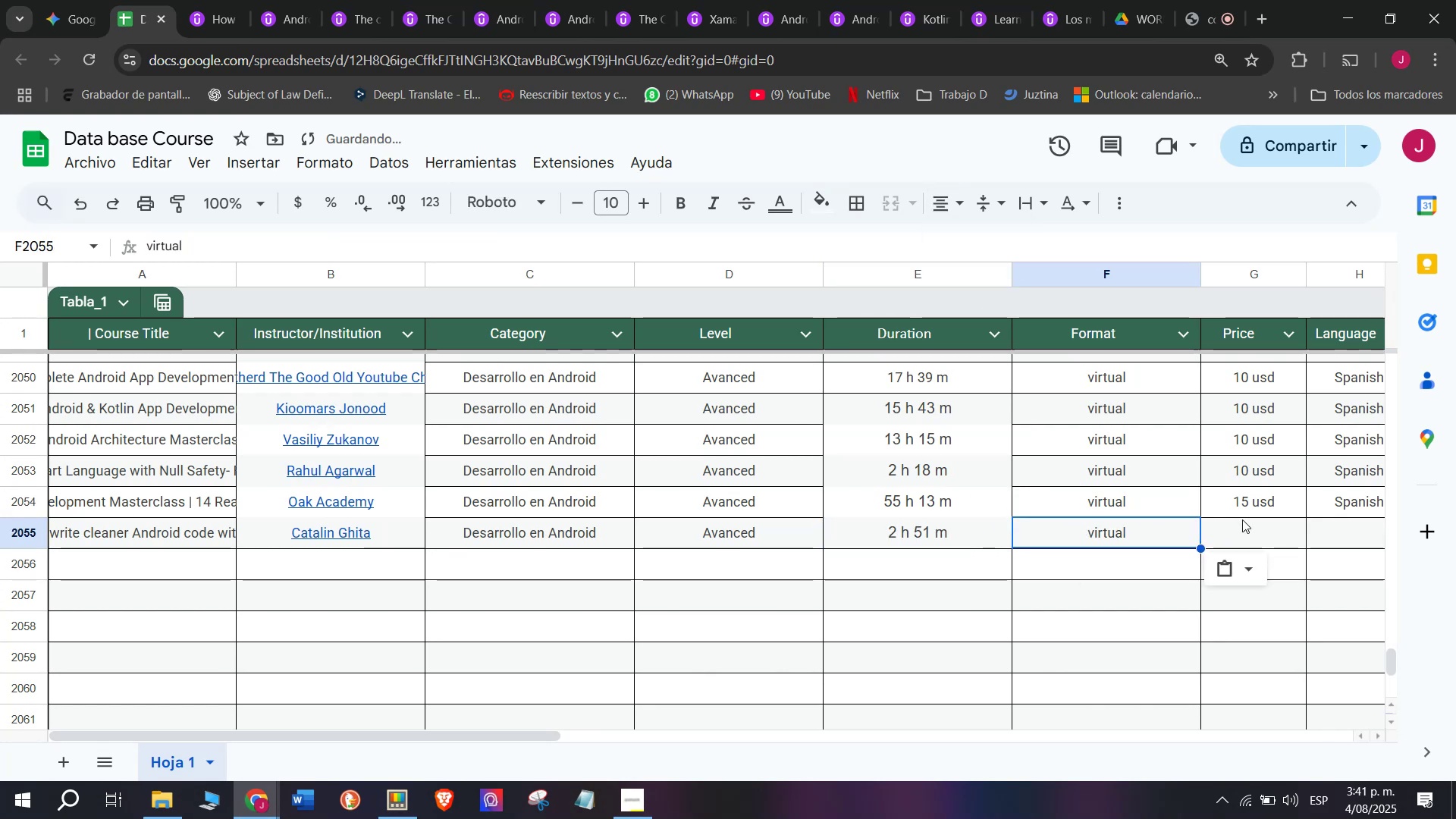 
left_click([1244, 517])
 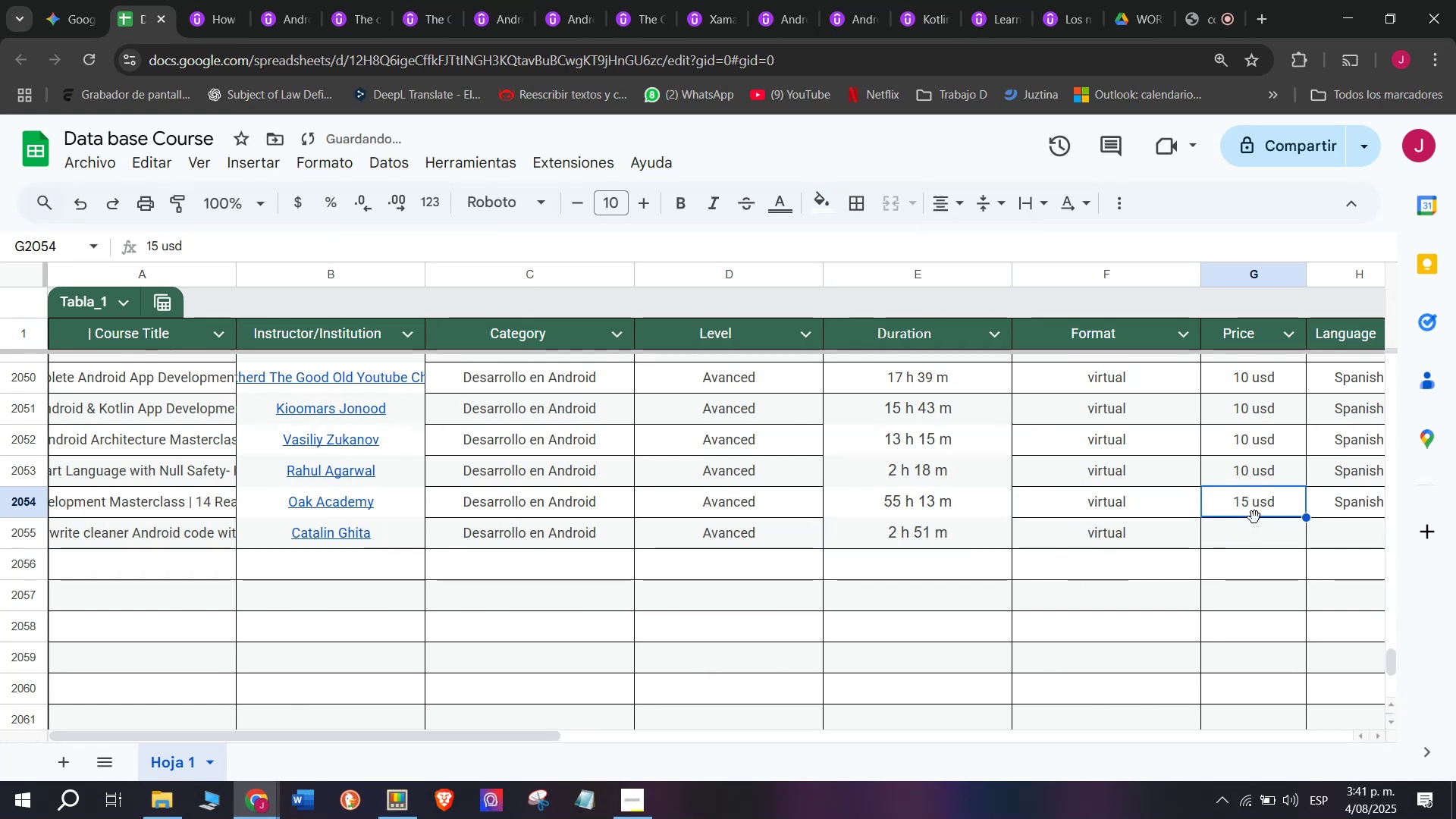 
key(Control+ControlLeft)
 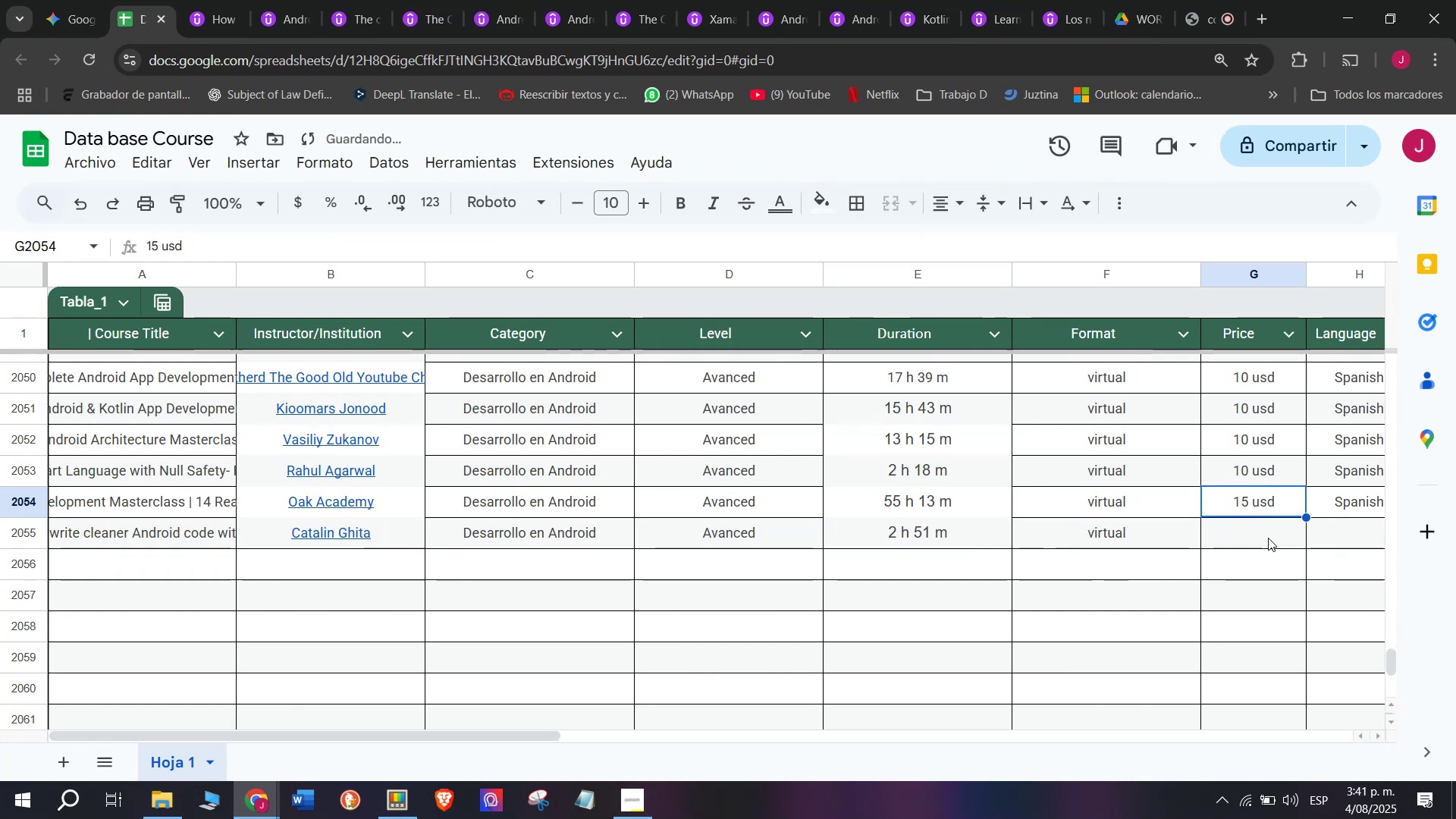 
key(Break)
 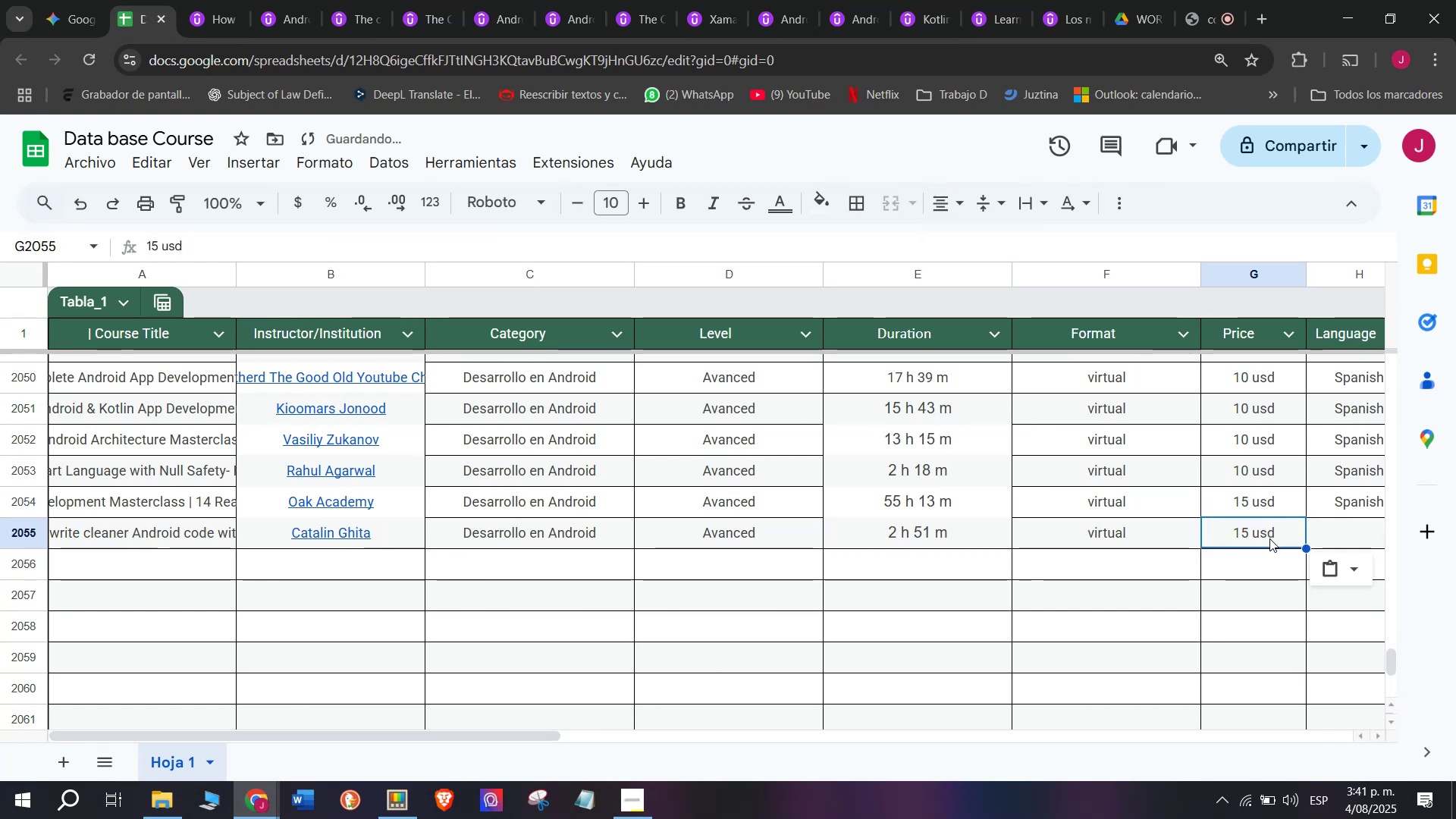 
key(Control+C)
 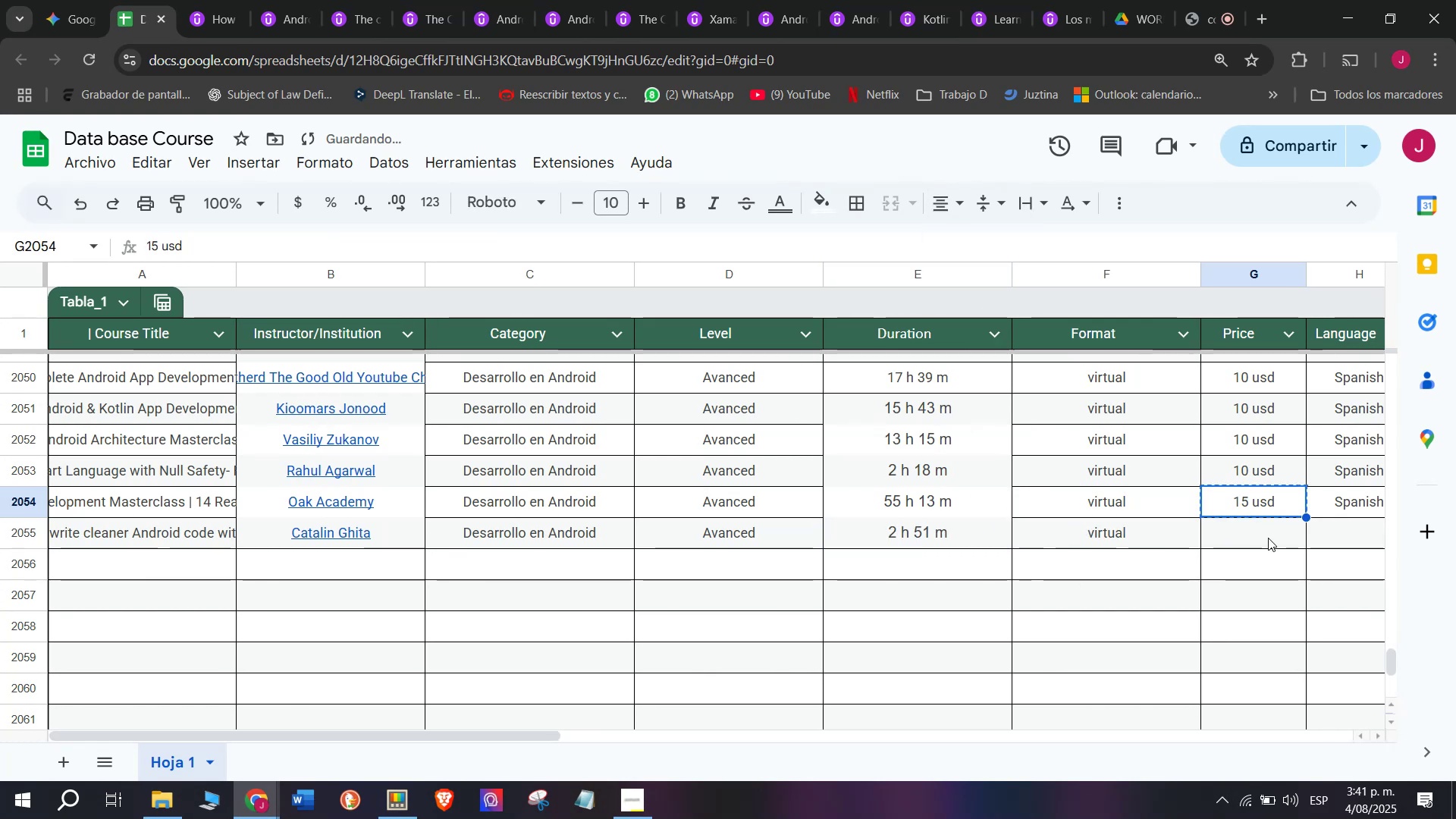 
left_click([1268, 538])
 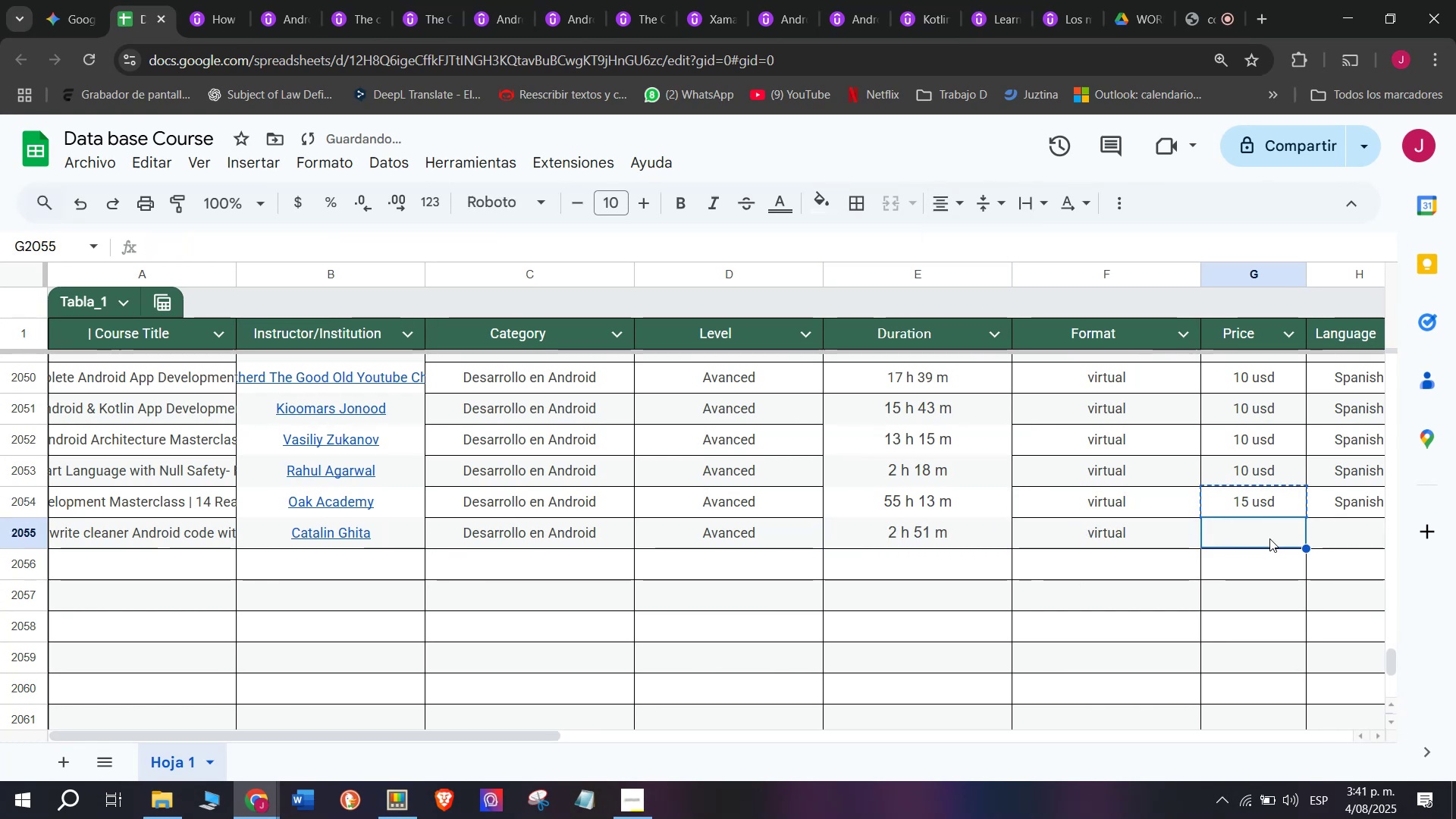 
key(Control+ControlLeft)
 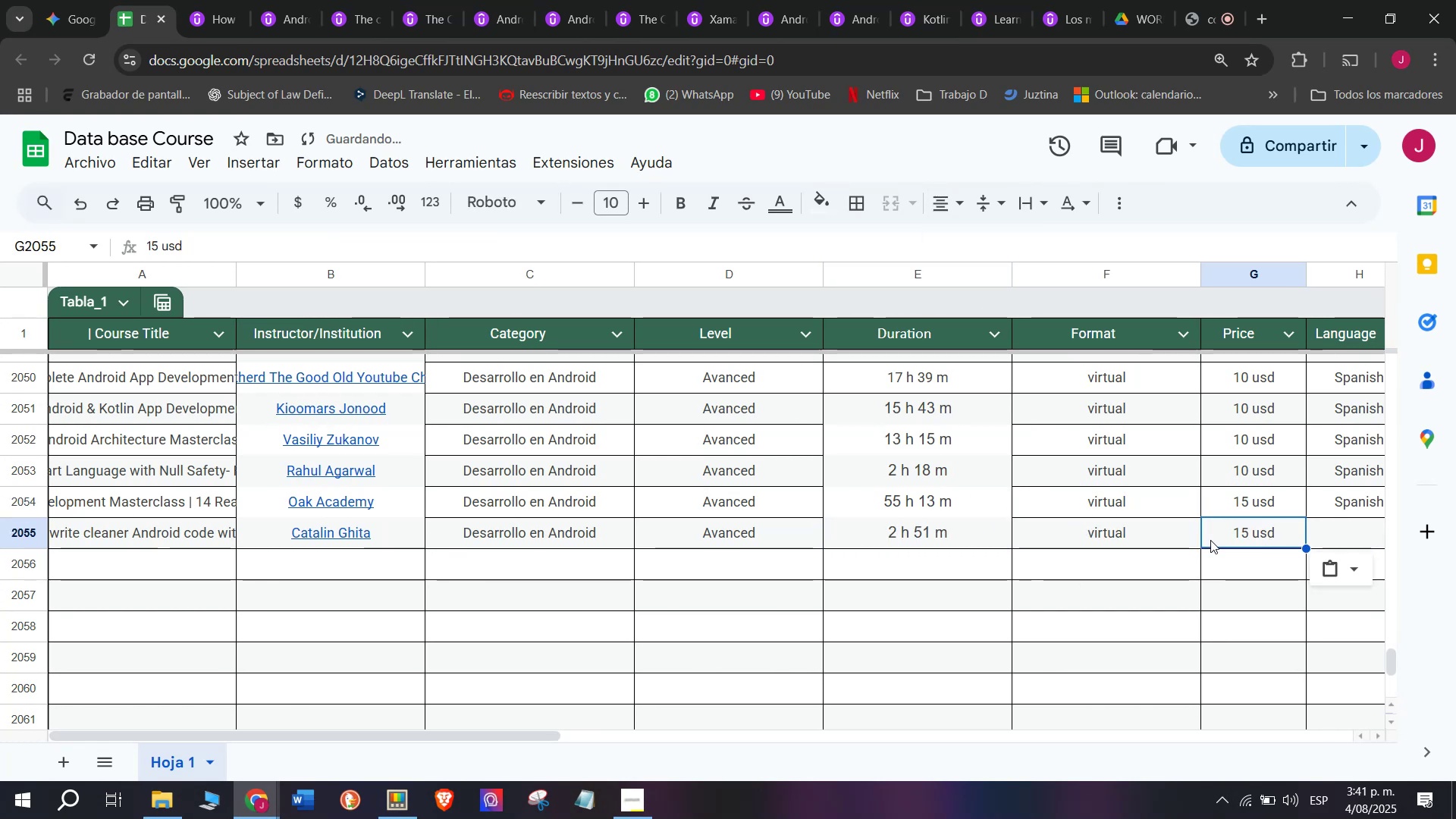 
key(Z)
 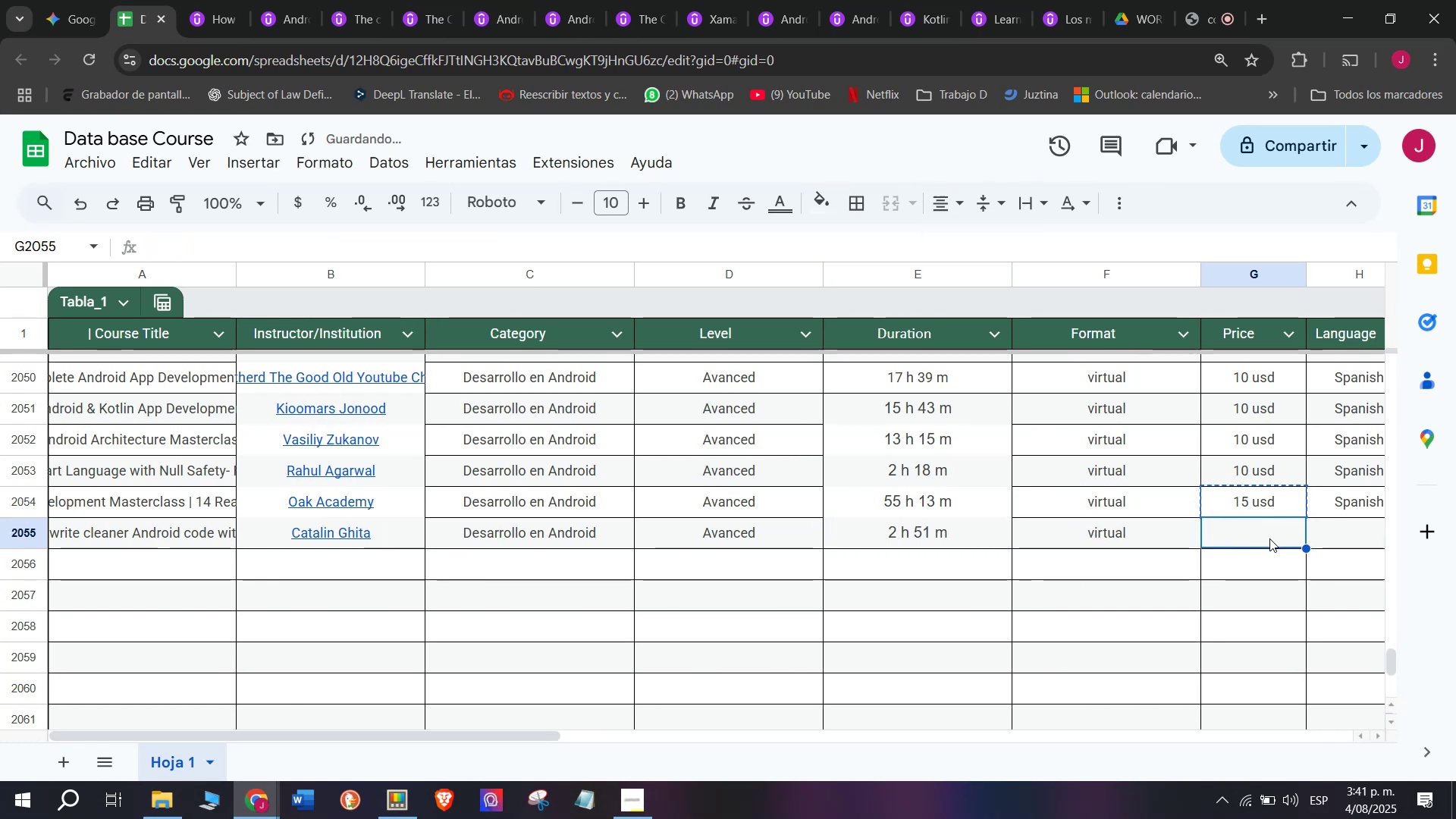 
key(Control+V)
 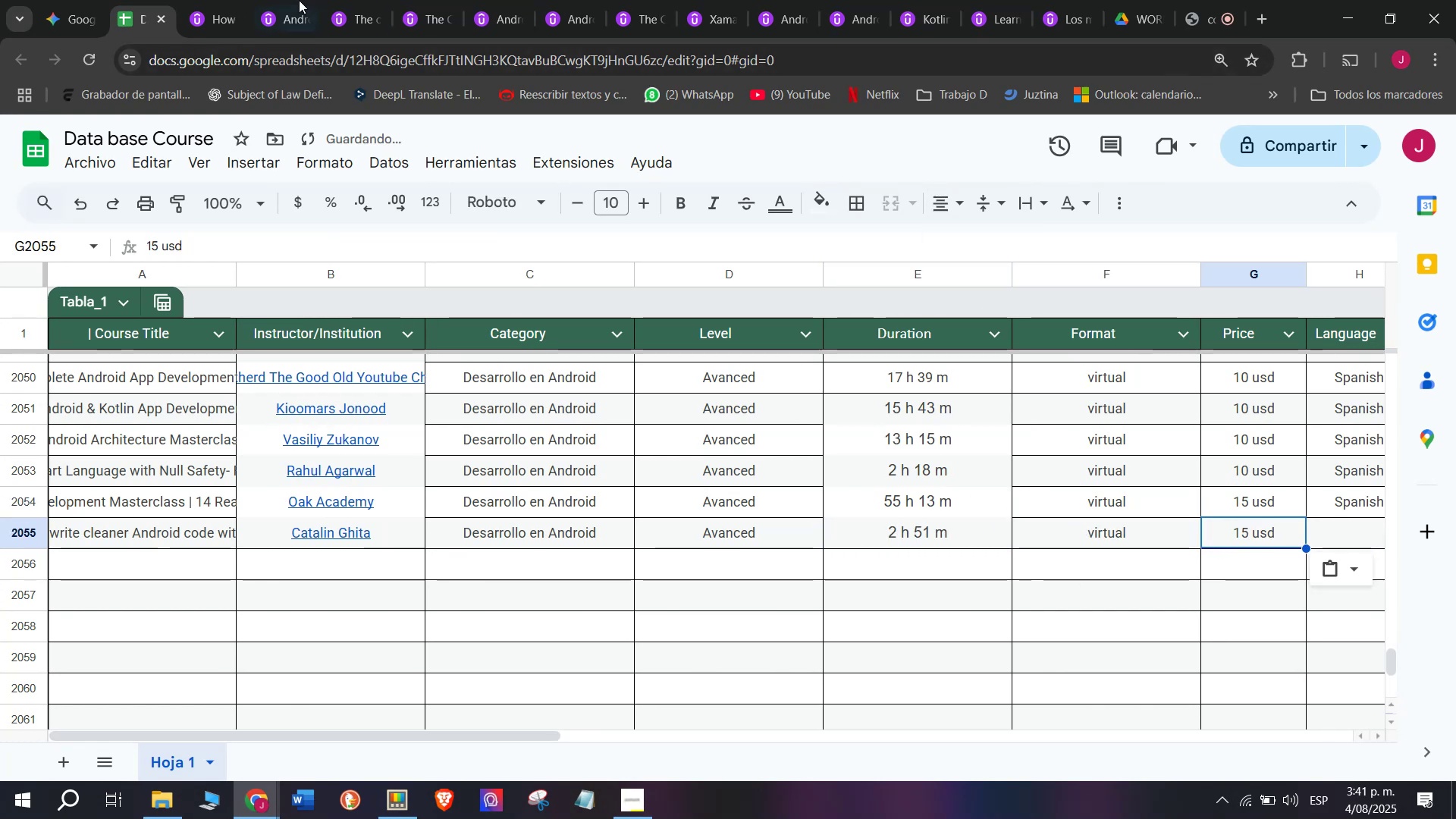 
left_click([234, 0])
 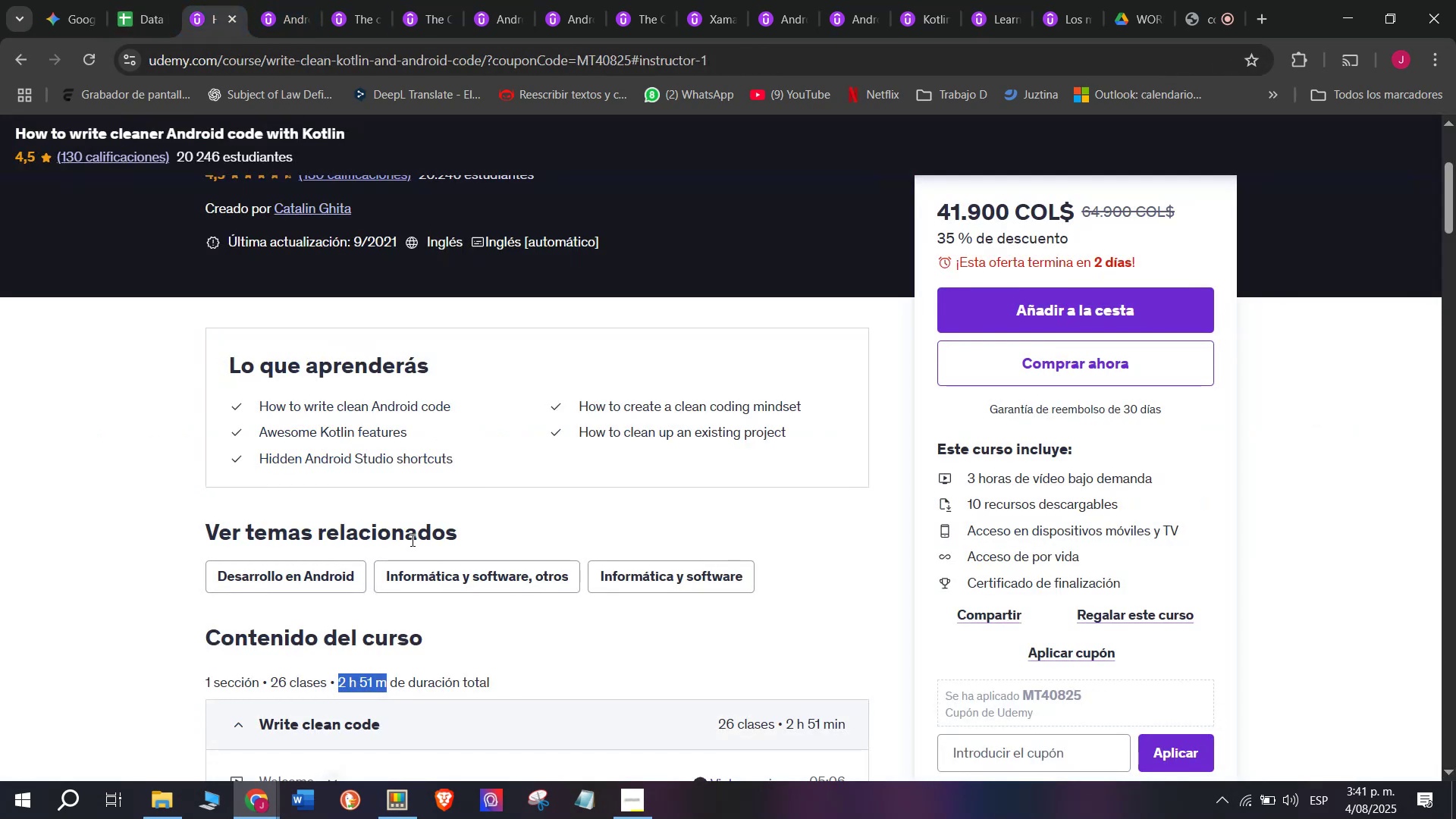 
scroll: coordinate [411, 540], scroll_direction: up, amount: 1.0
 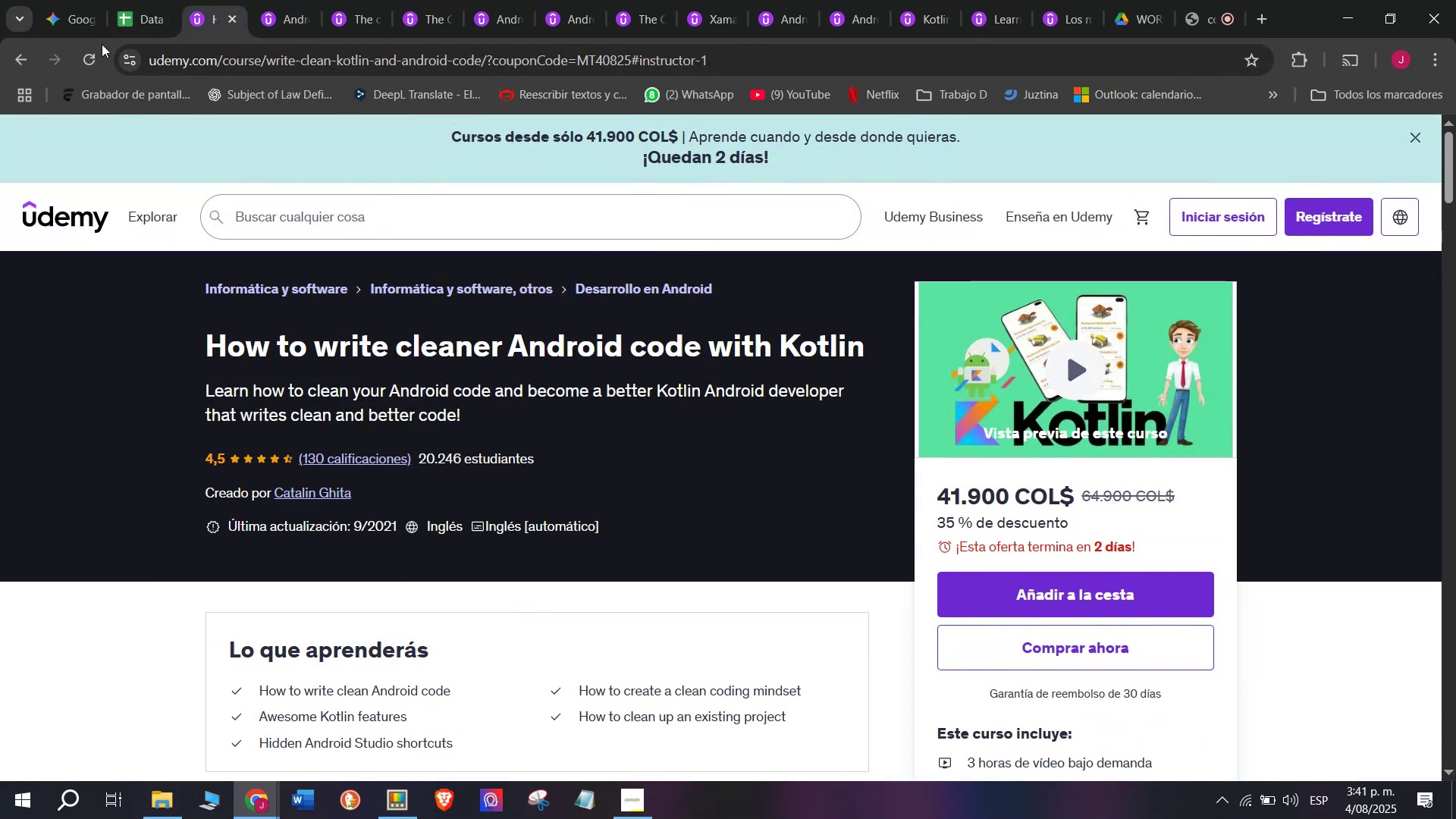 
left_click([130, 0])
 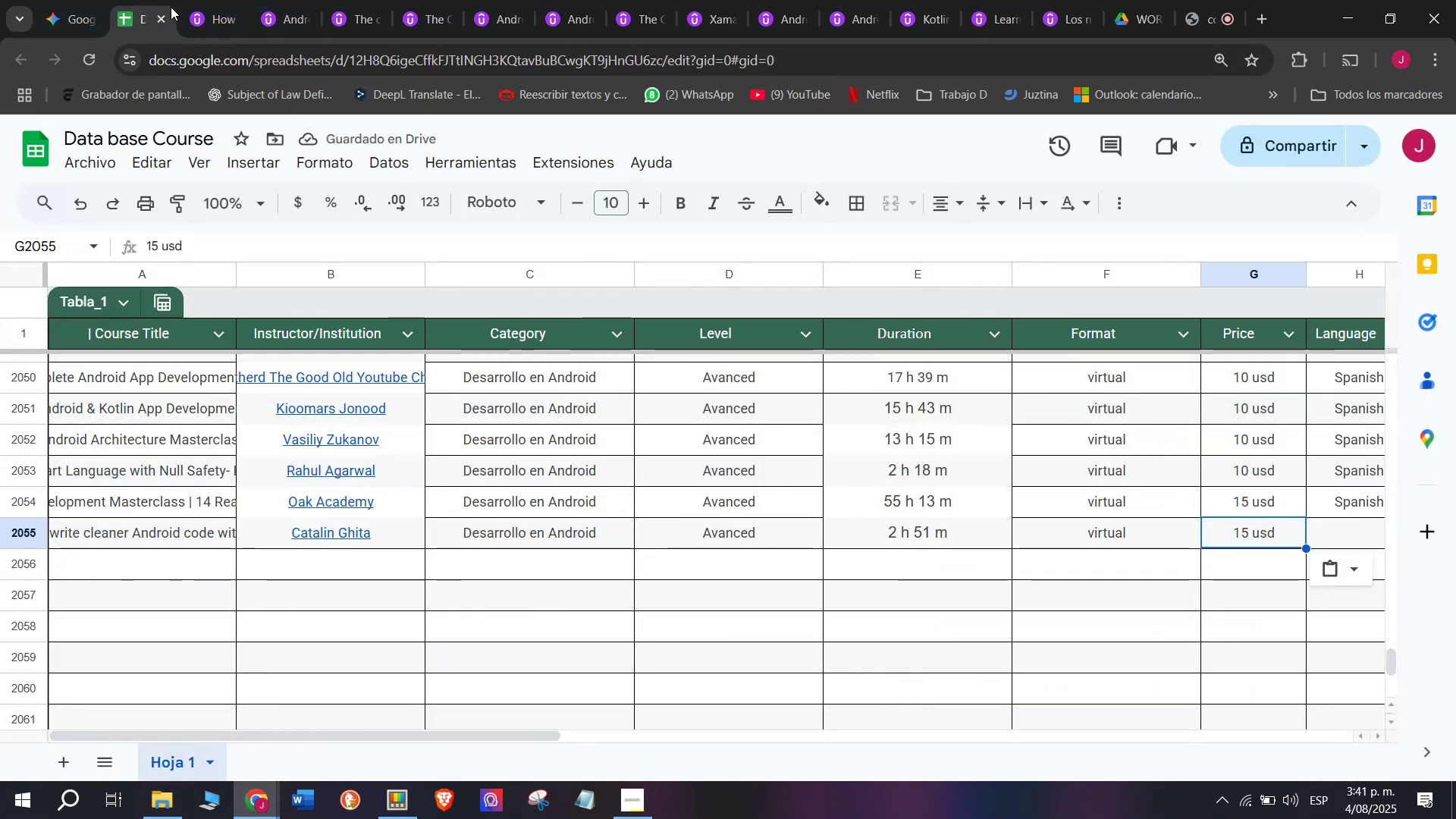 
double_click([193, 0])
 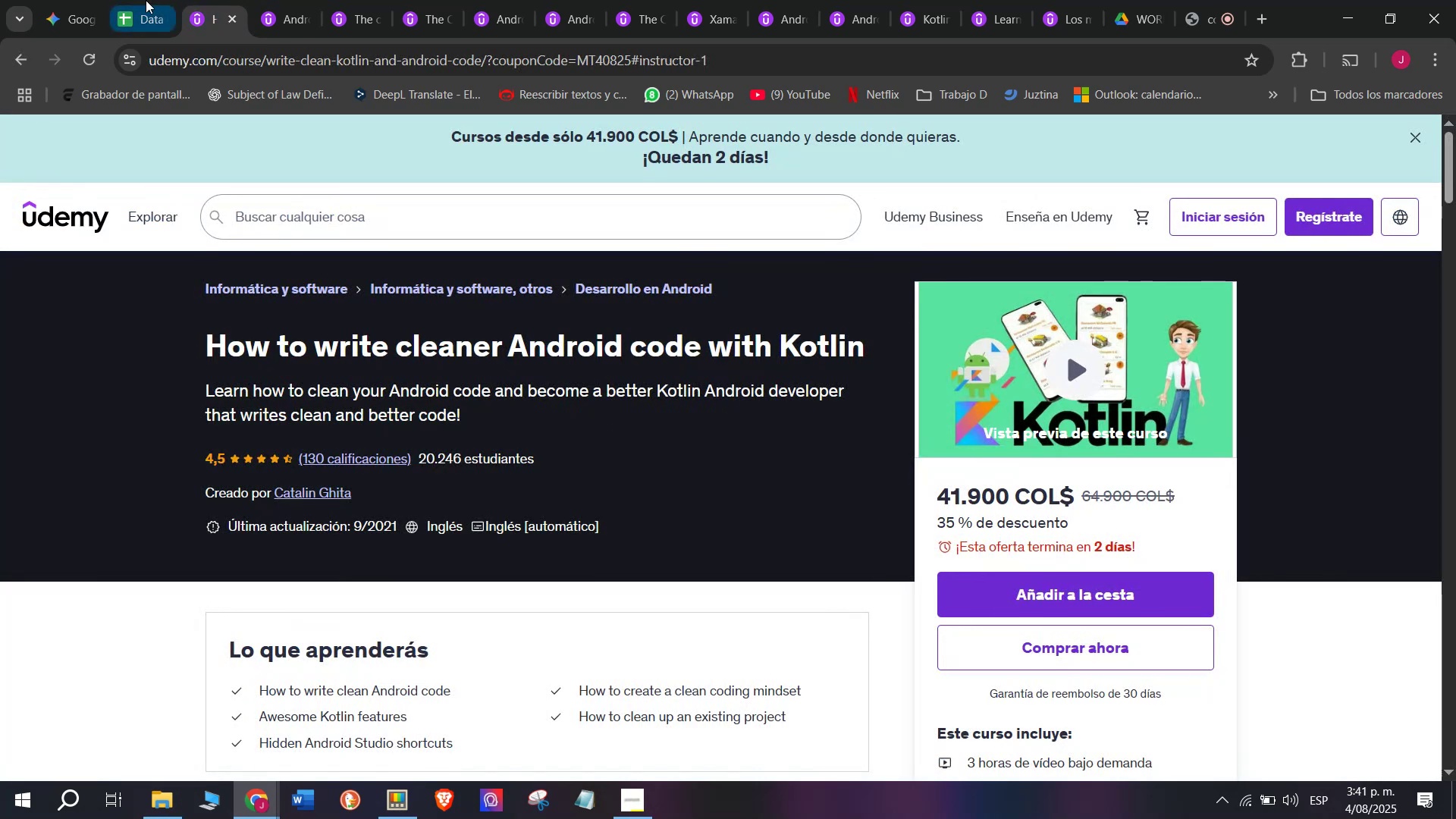 
left_click([139, 0])
 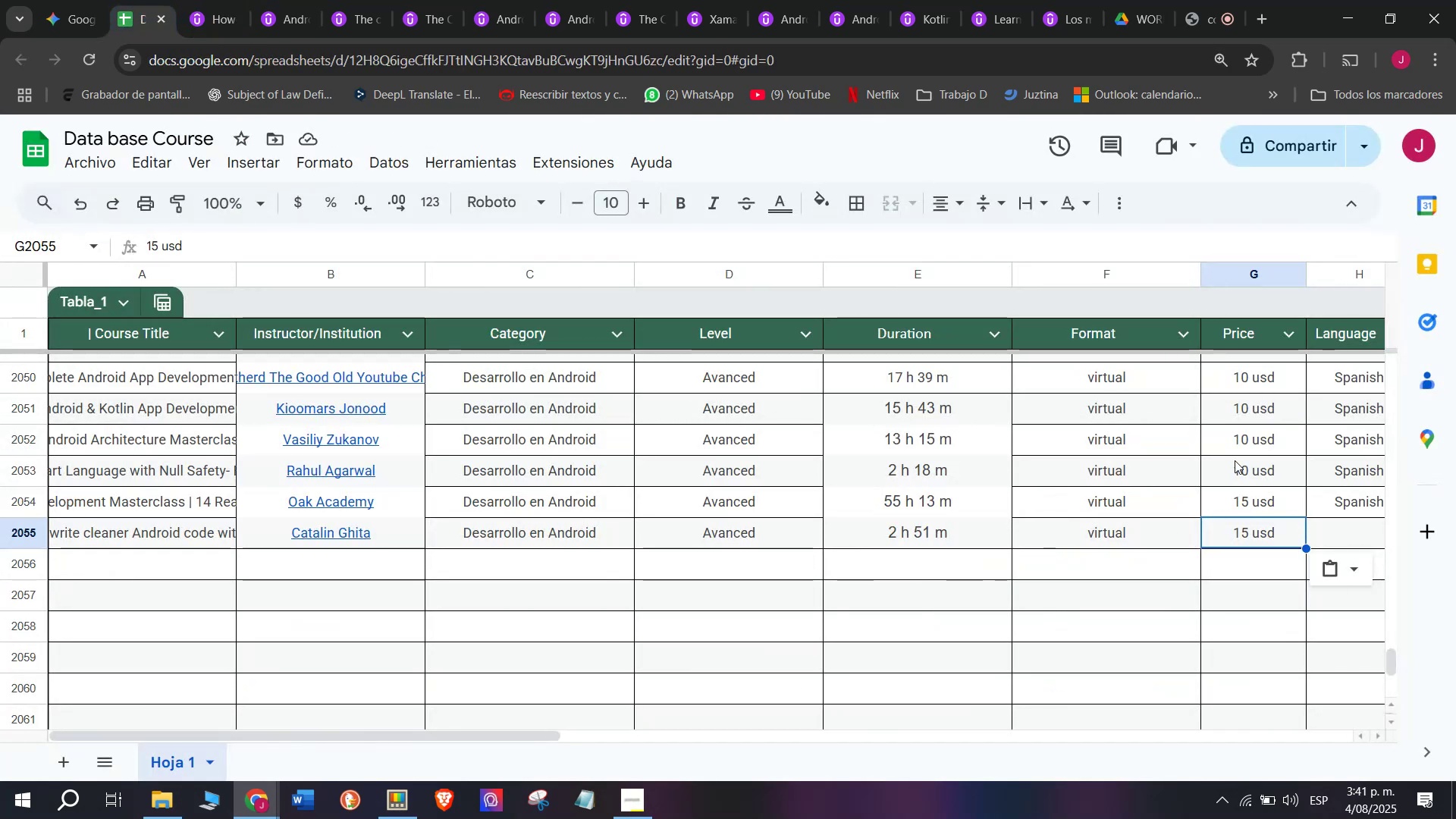 
left_click([1244, 471])
 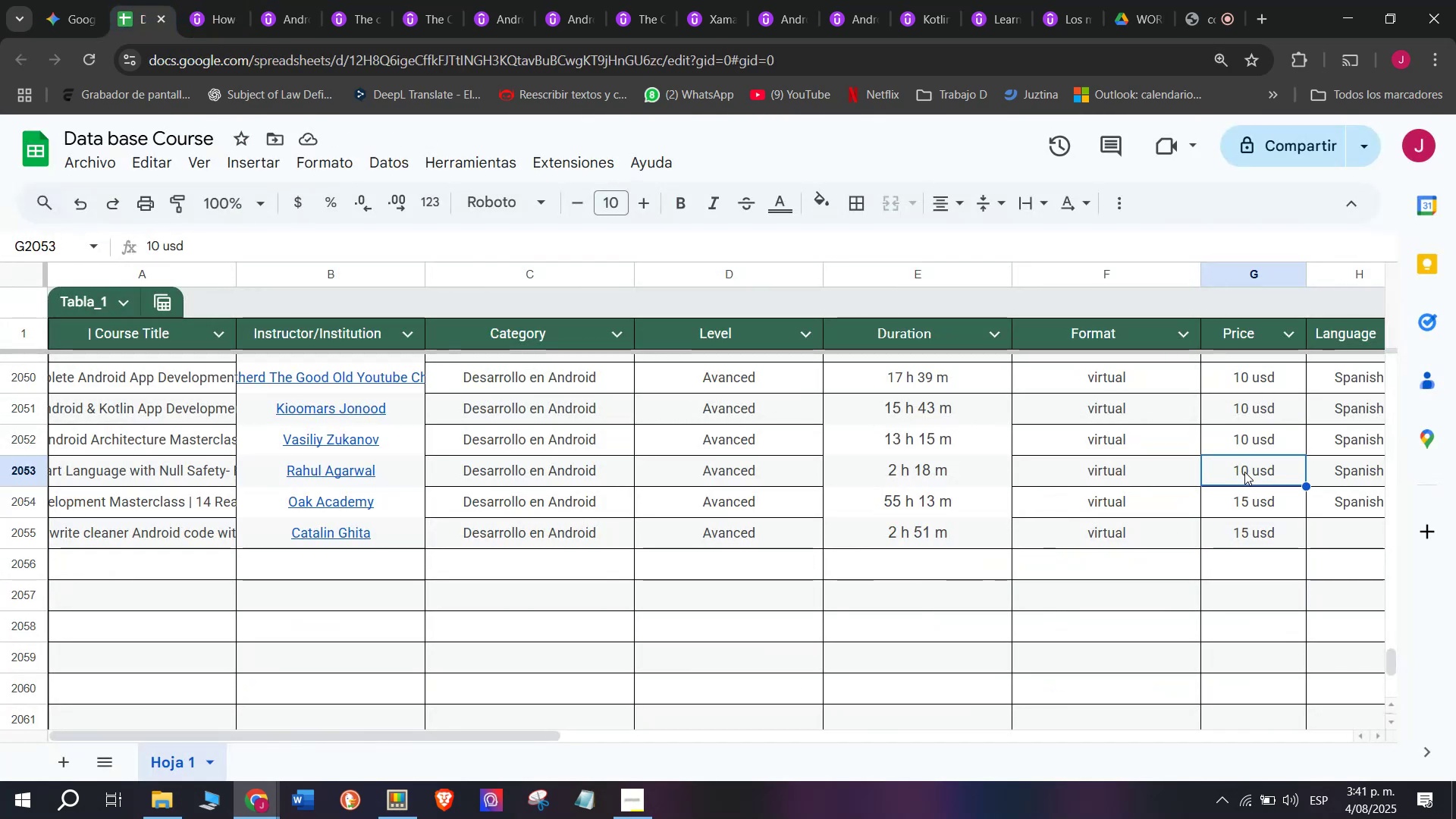 
key(Control+ControlLeft)
 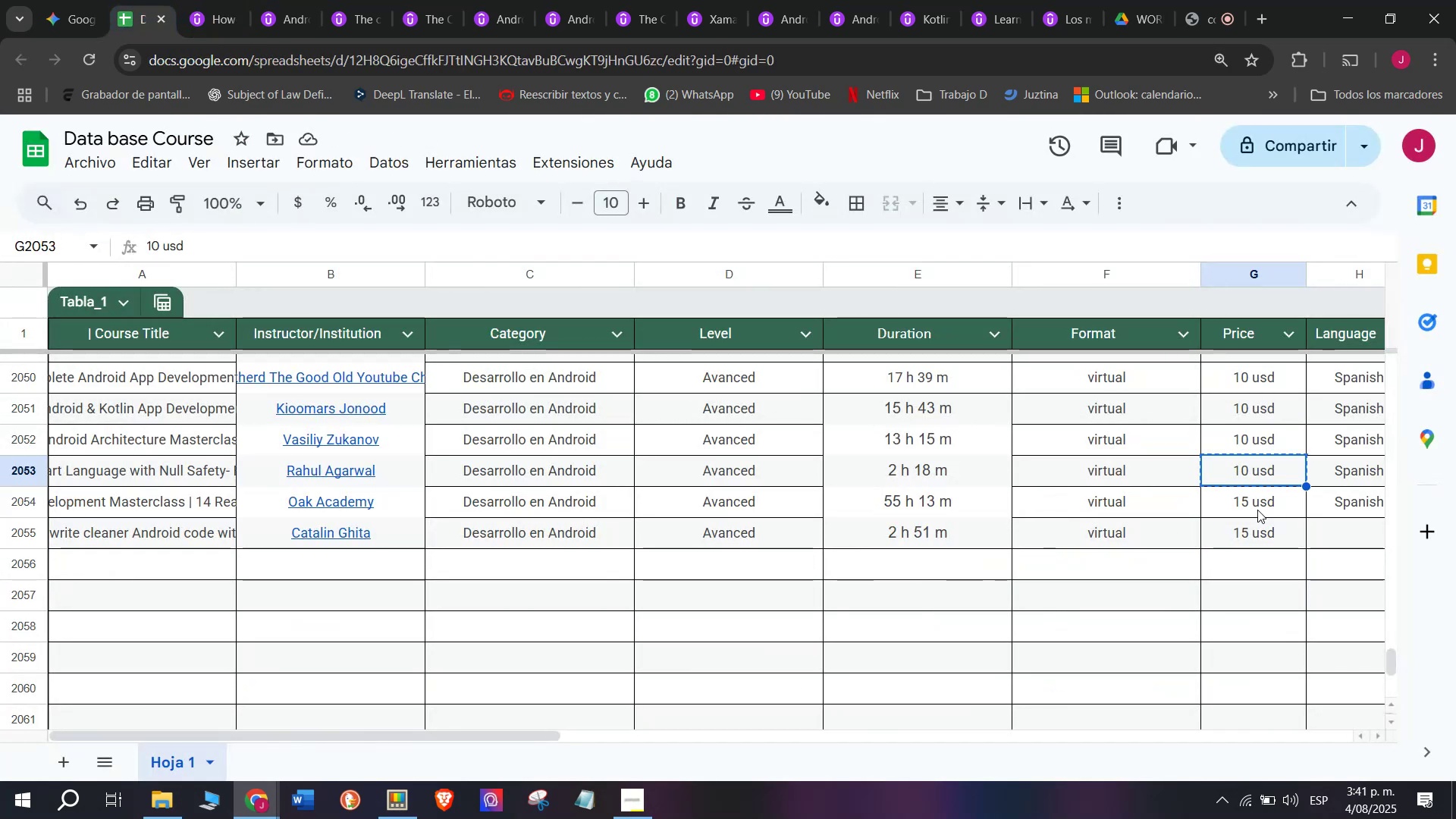 
key(Break)
 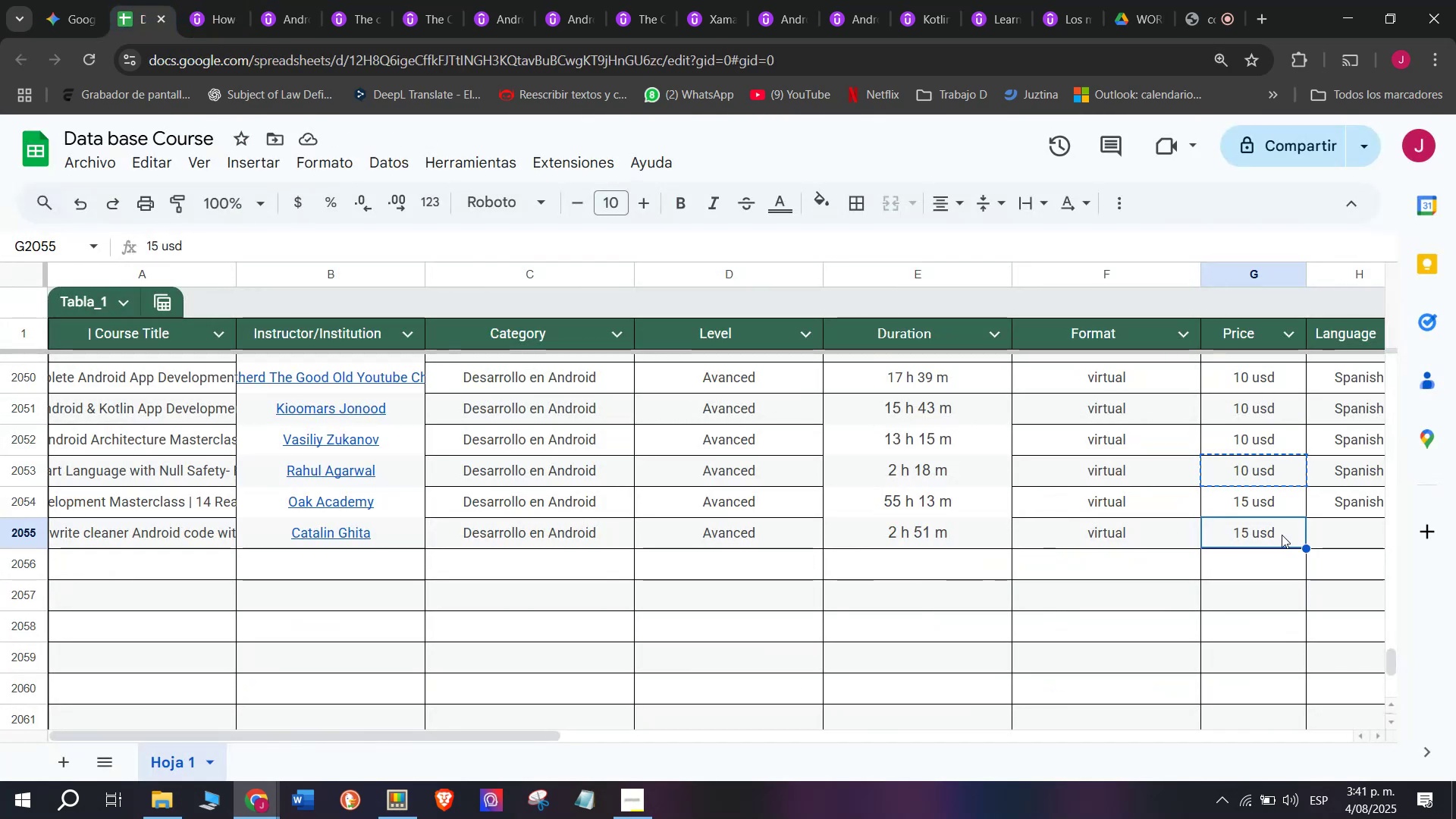 
key(Control+C)
 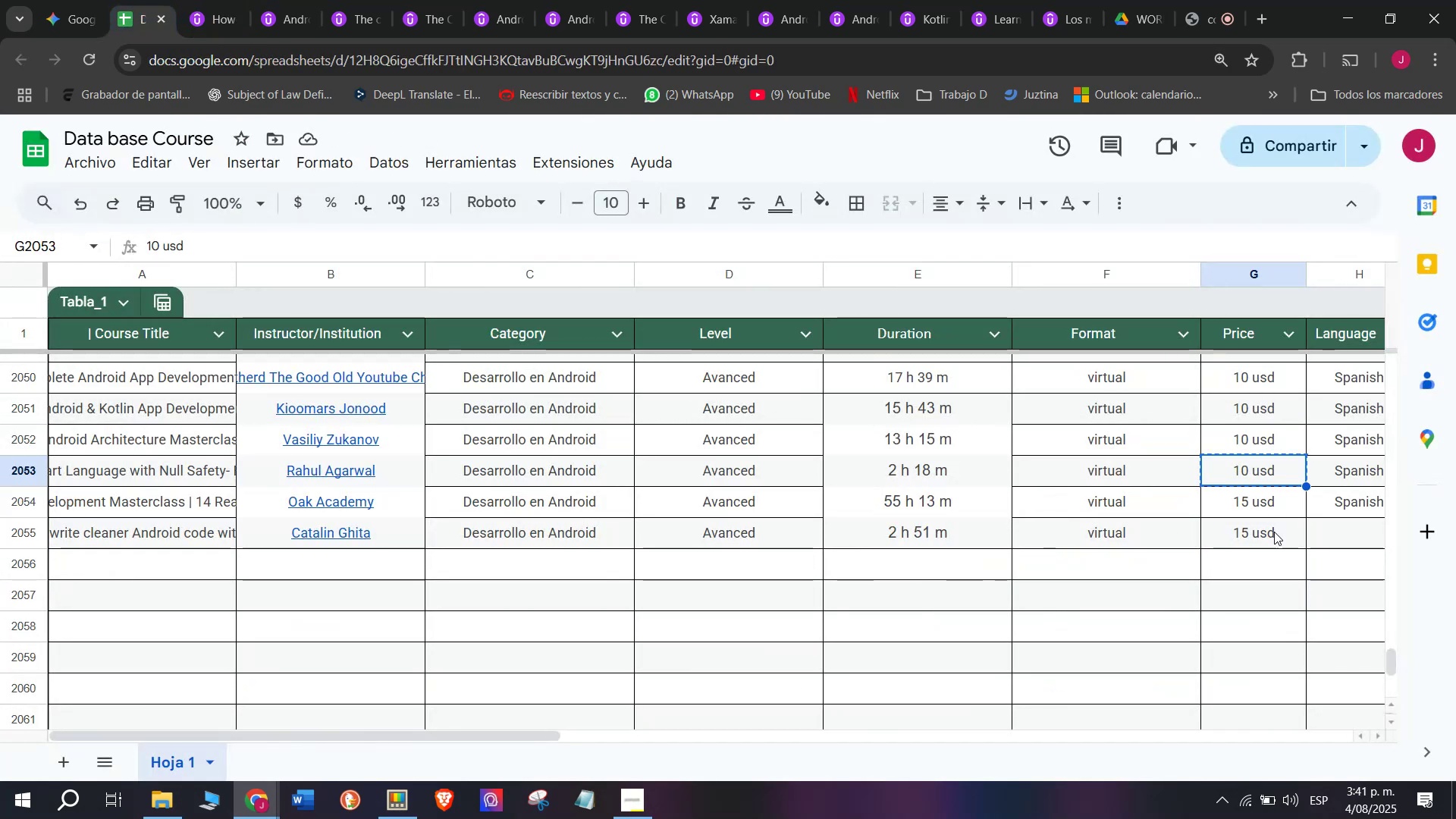 
key(Z)
 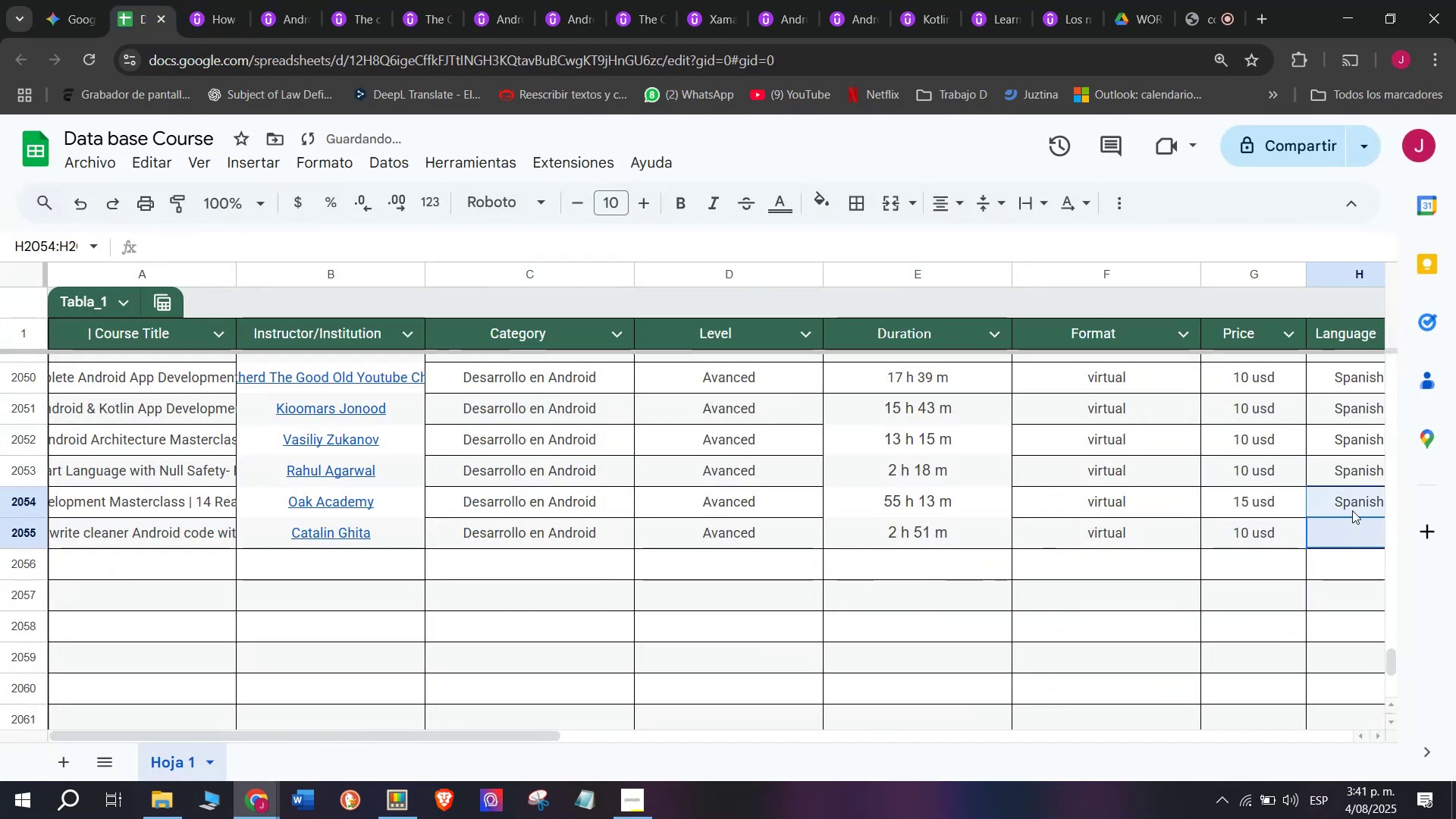 
key(Control+ControlLeft)
 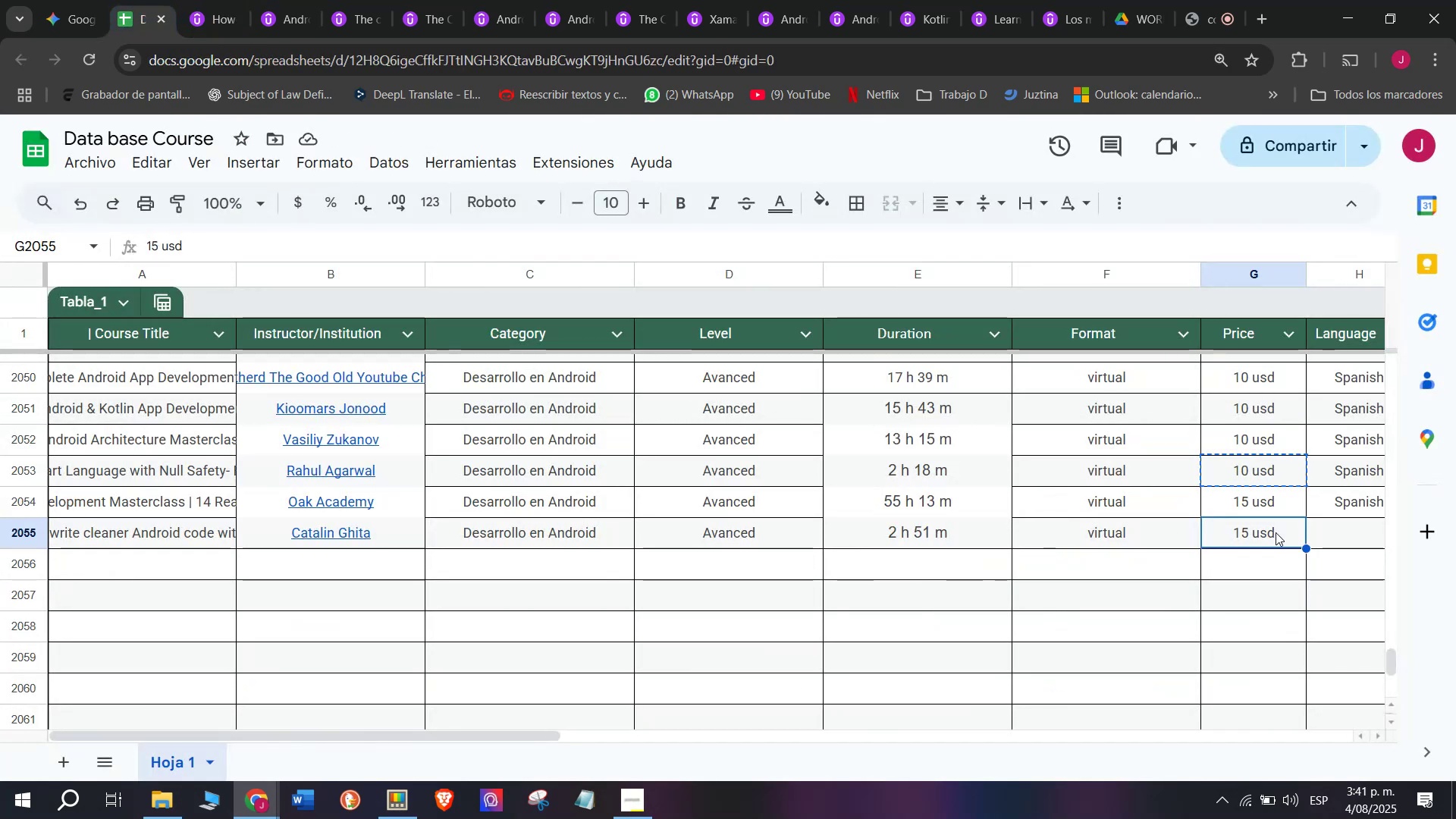 
key(Control+V)
 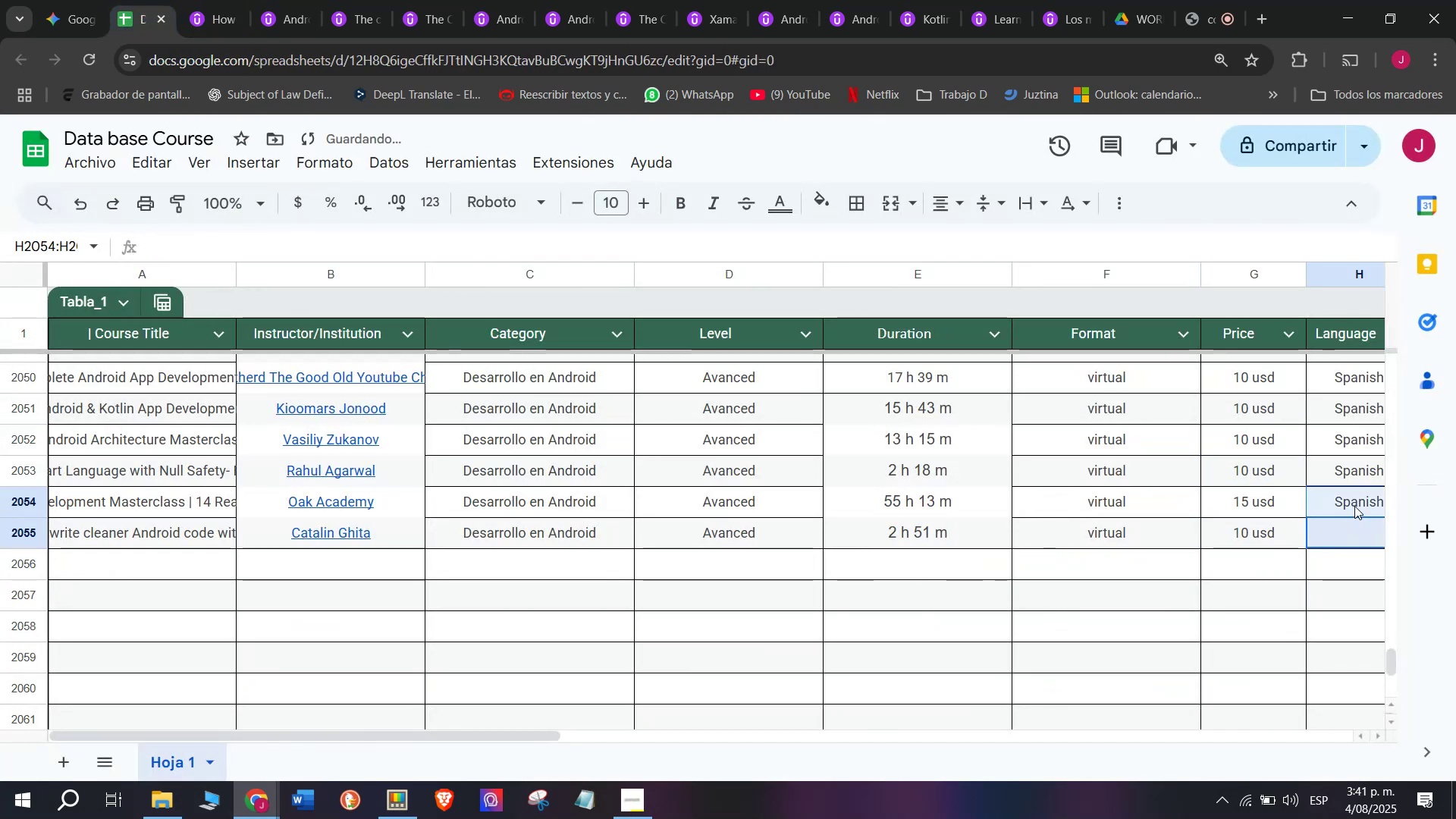 
triple_click([1356, 496])
 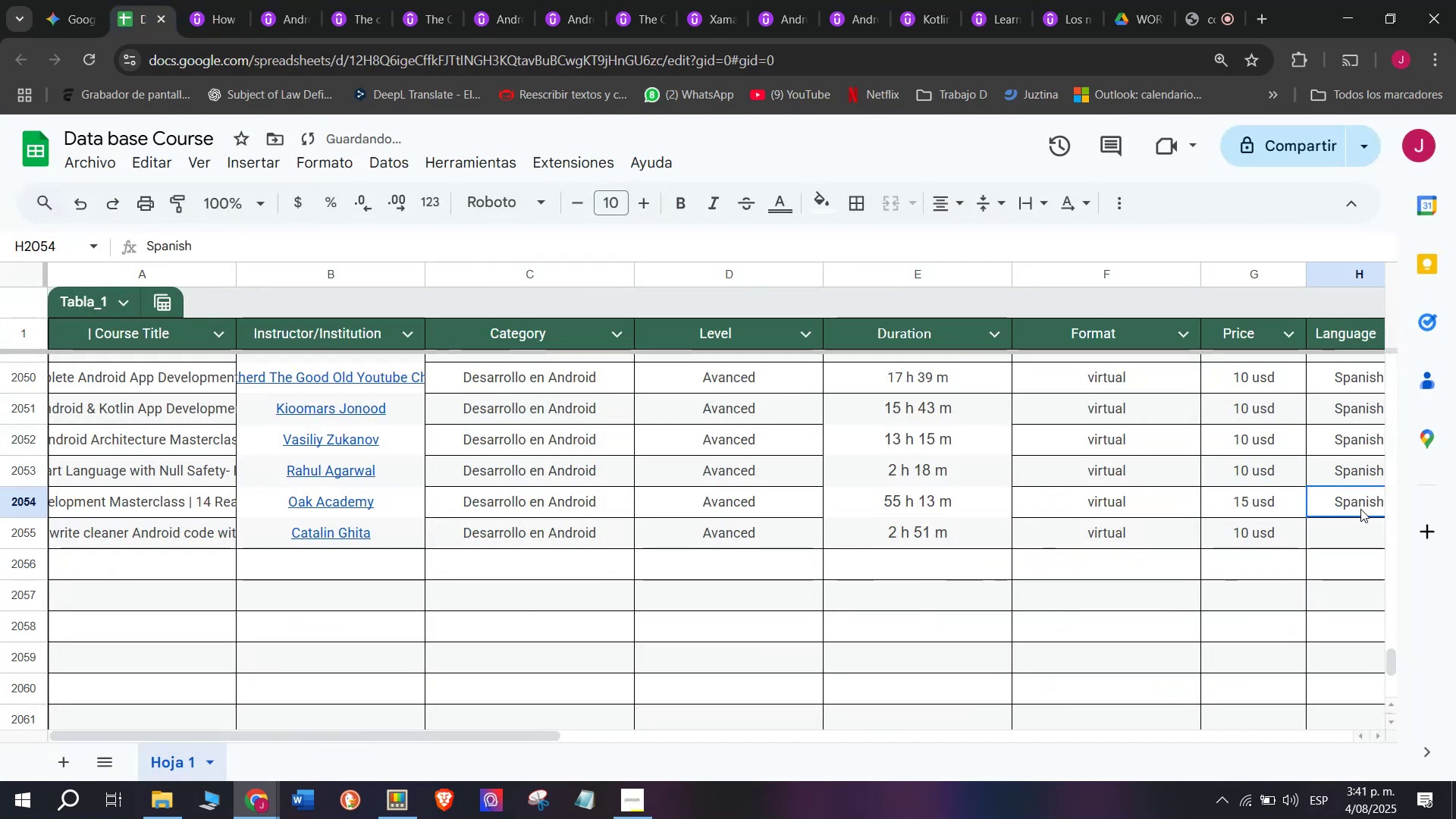 
key(Control+ControlLeft)
 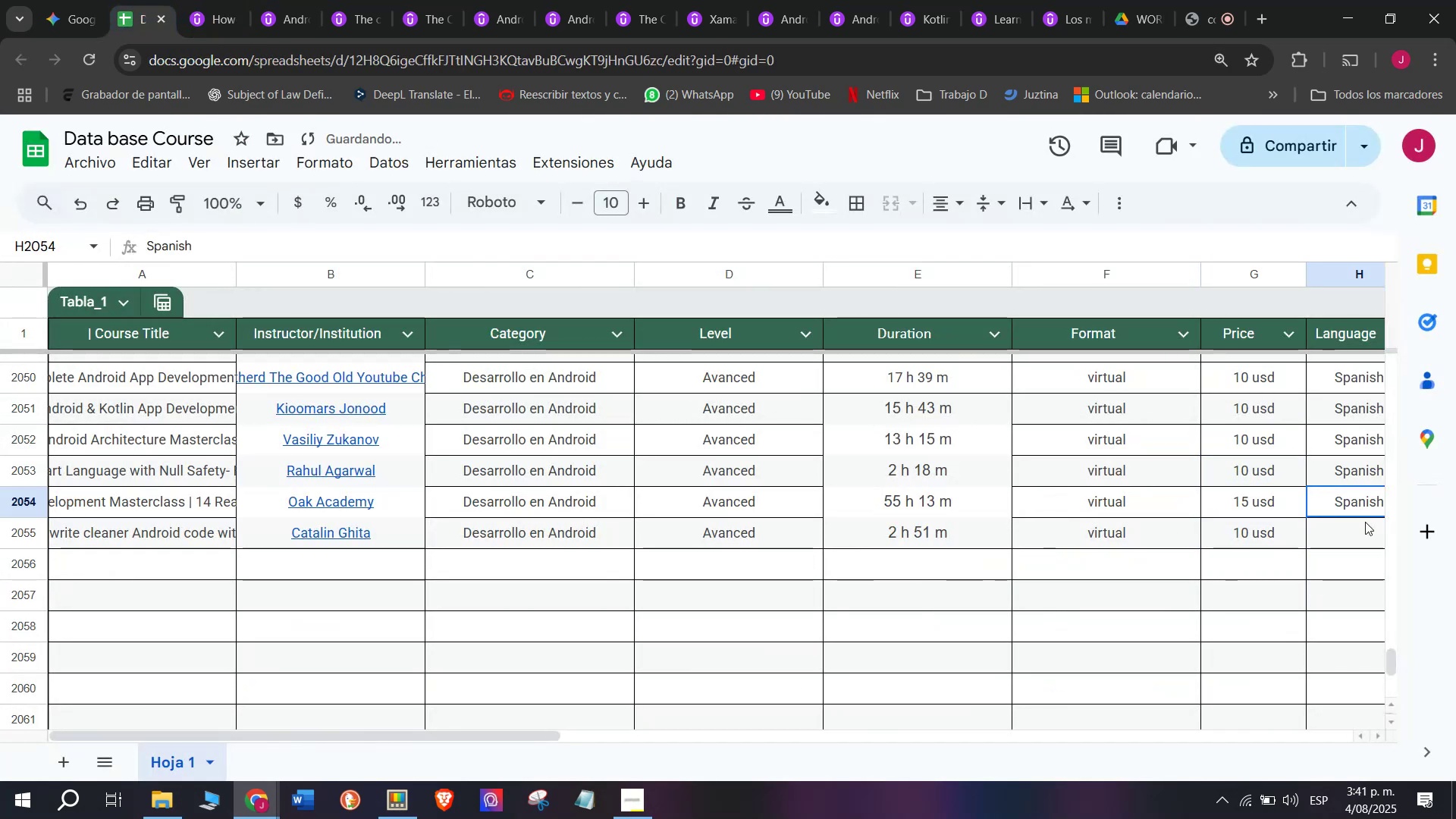 
key(Break)
 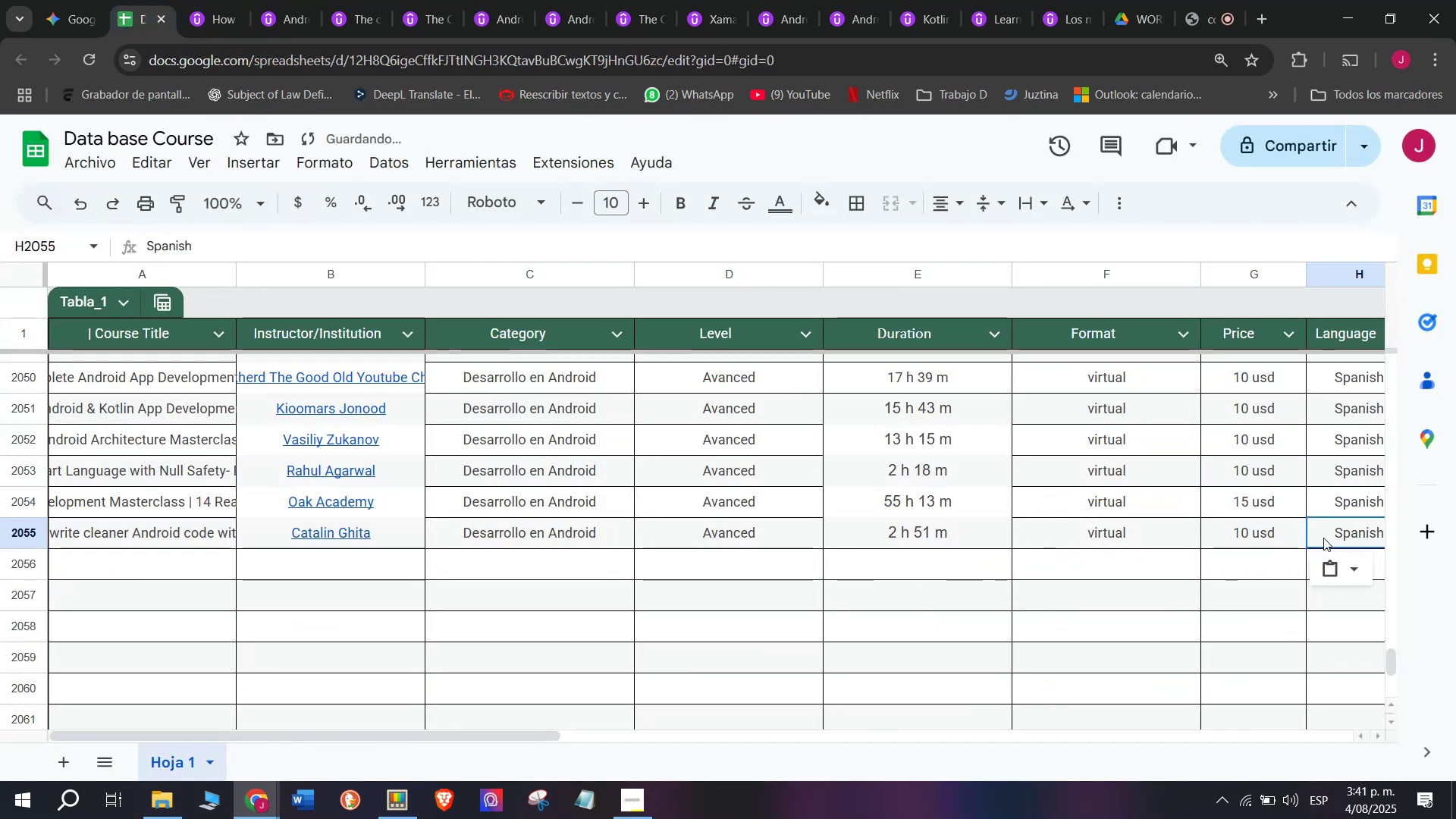 
key(Control+C)
 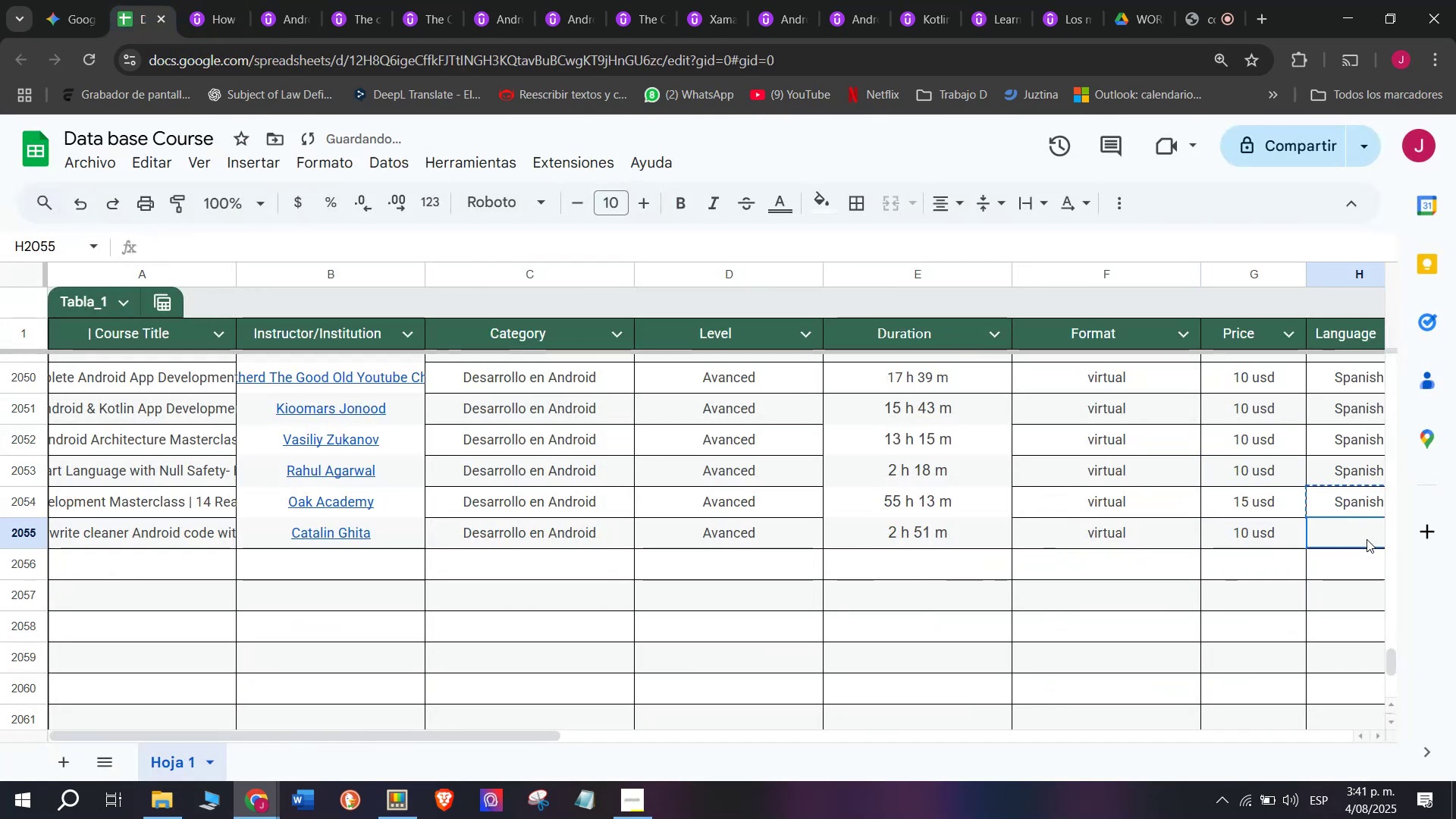 
key(Control+ControlLeft)
 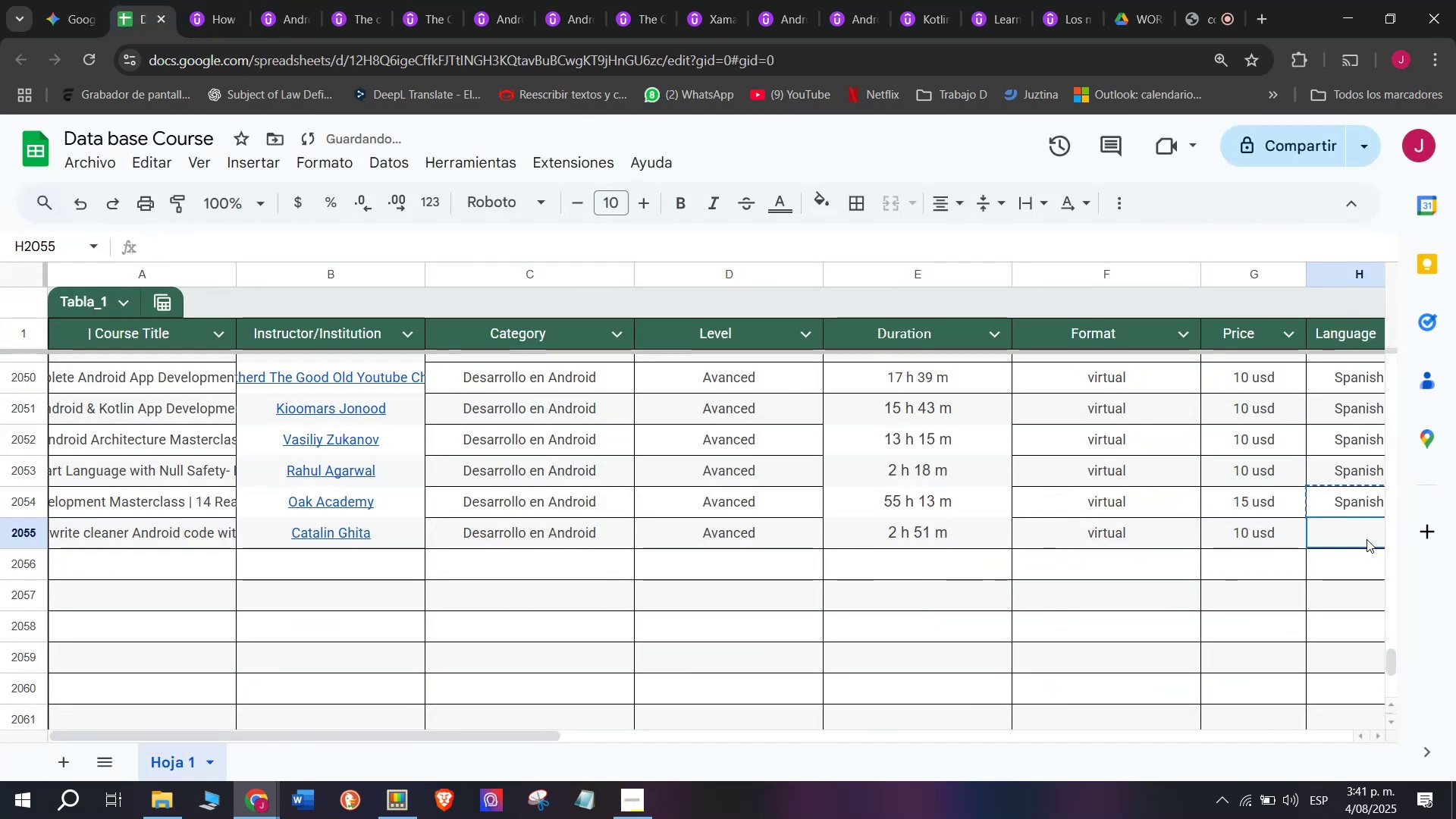 
key(Z)
 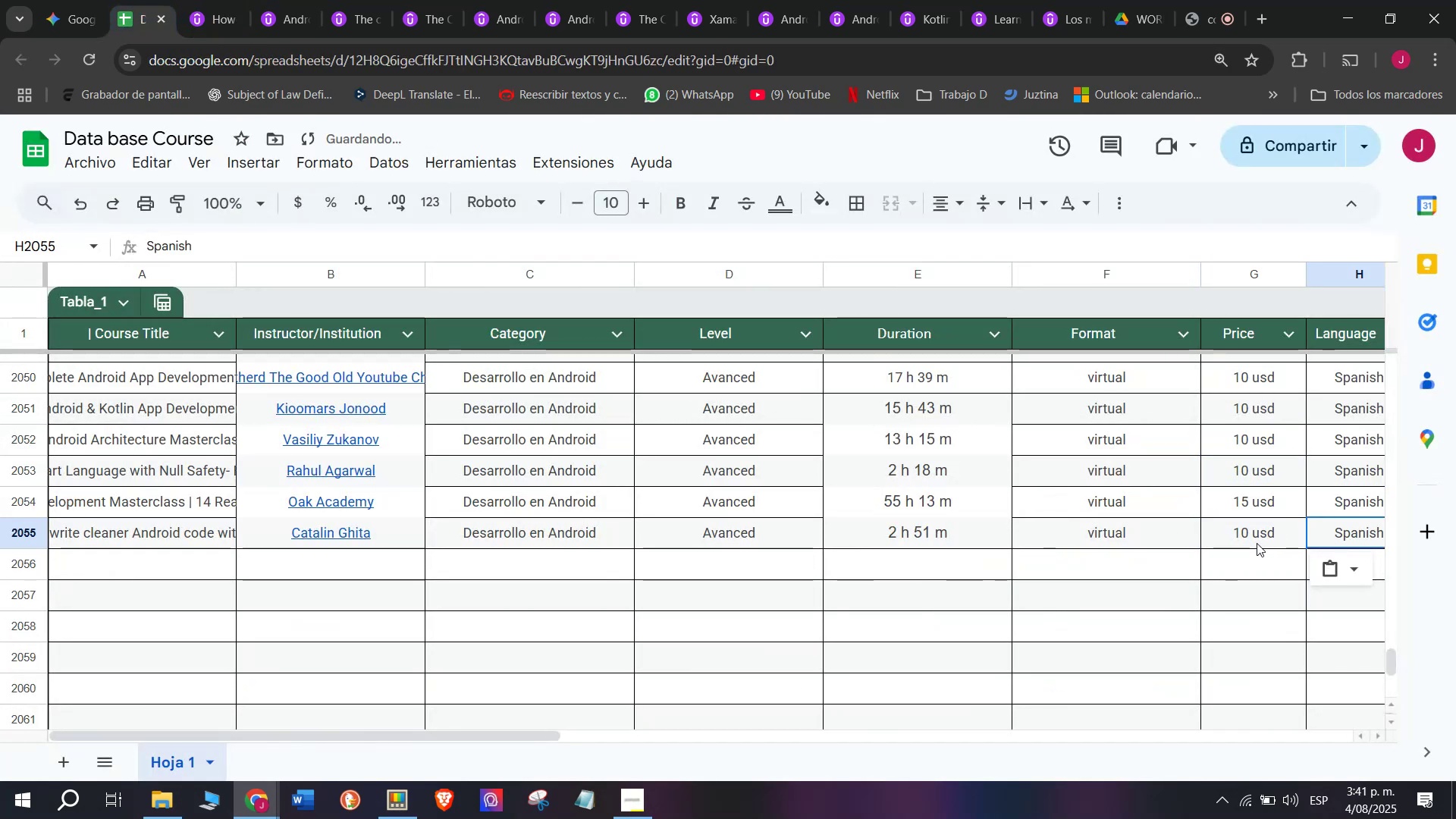 
key(Control+V)
 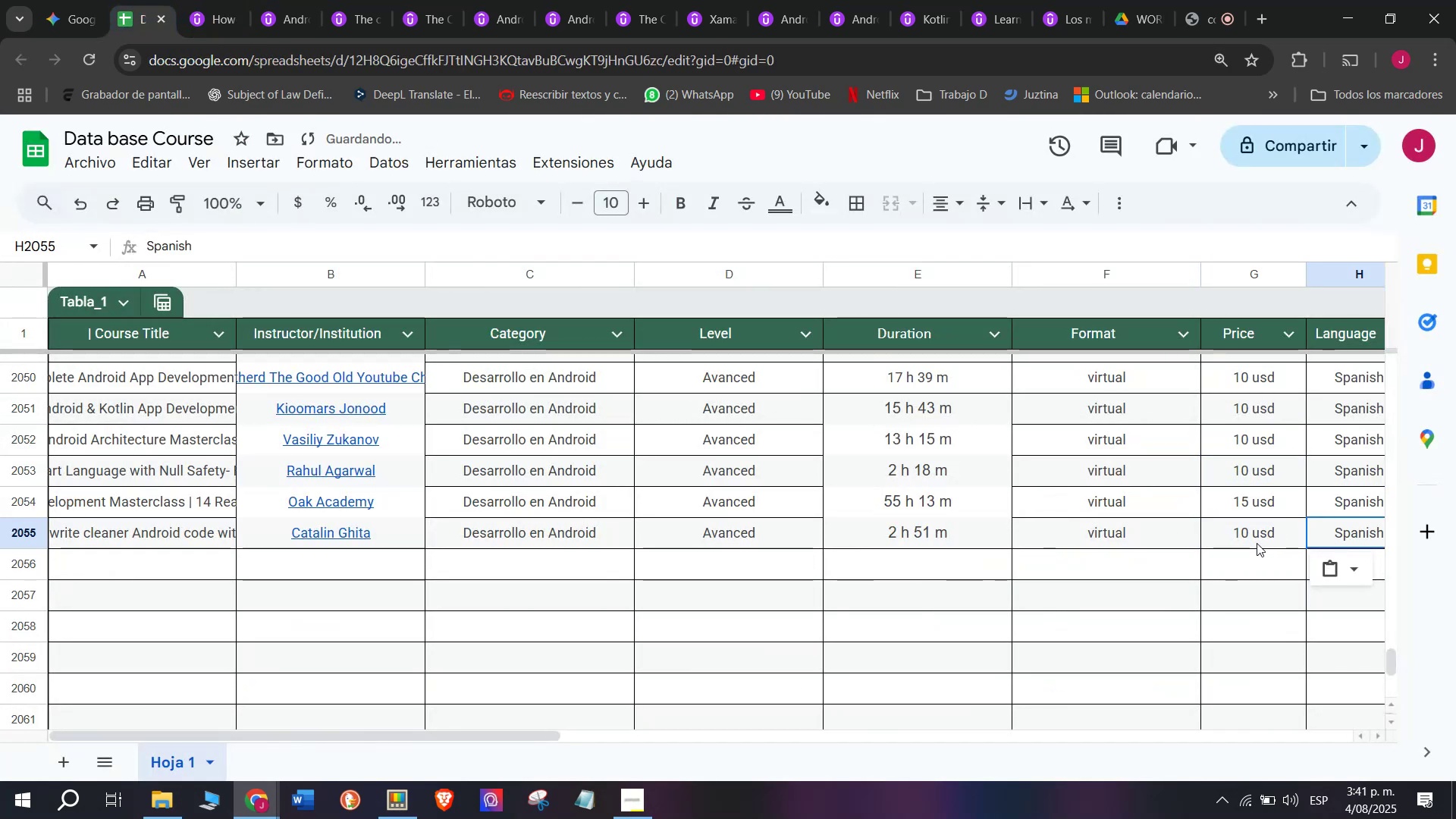 
scroll: coordinate [230, 550], scroll_direction: down, amount: 3.0
 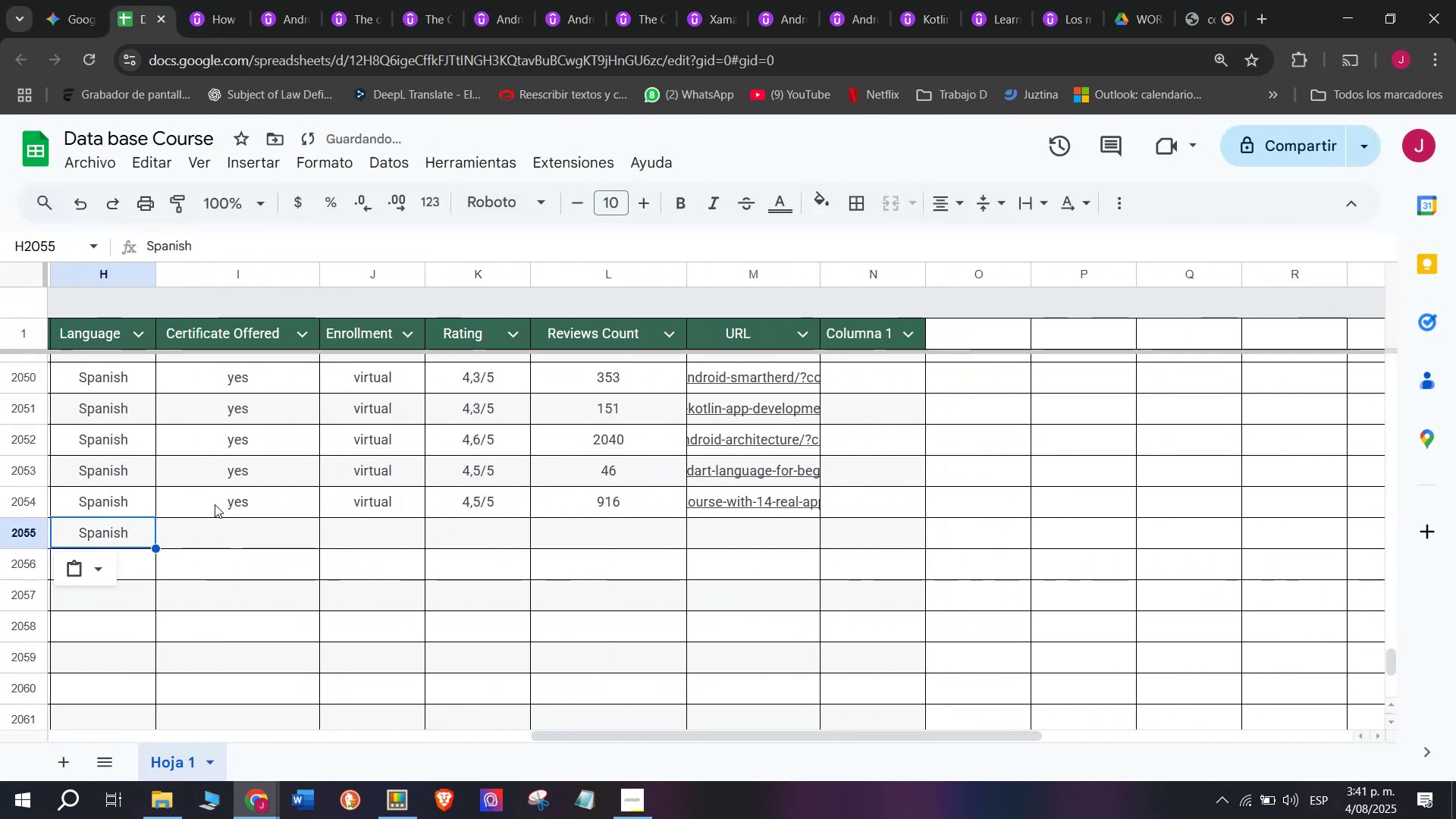 
left_click([215, 504])
 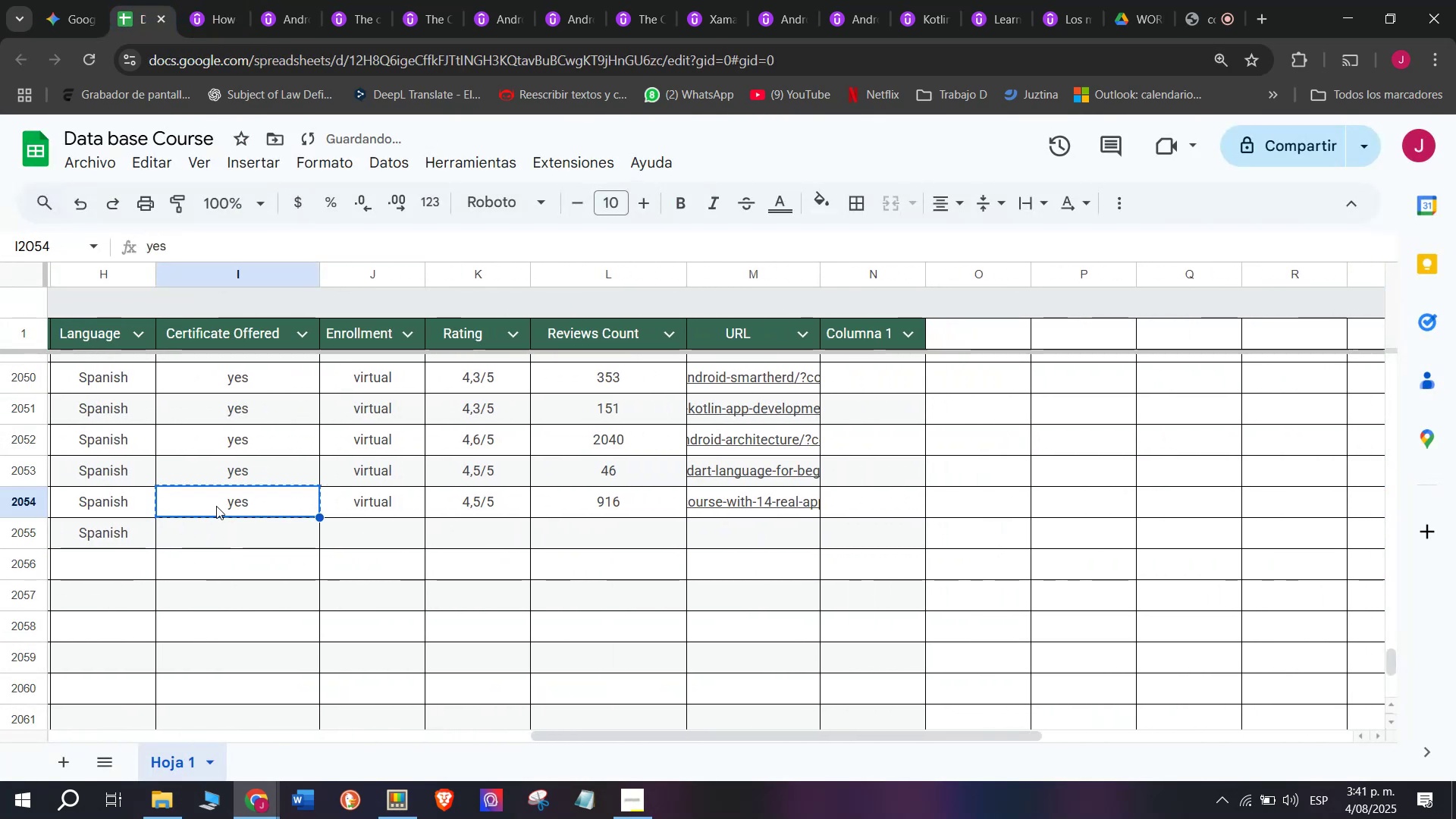 
key(Break)
 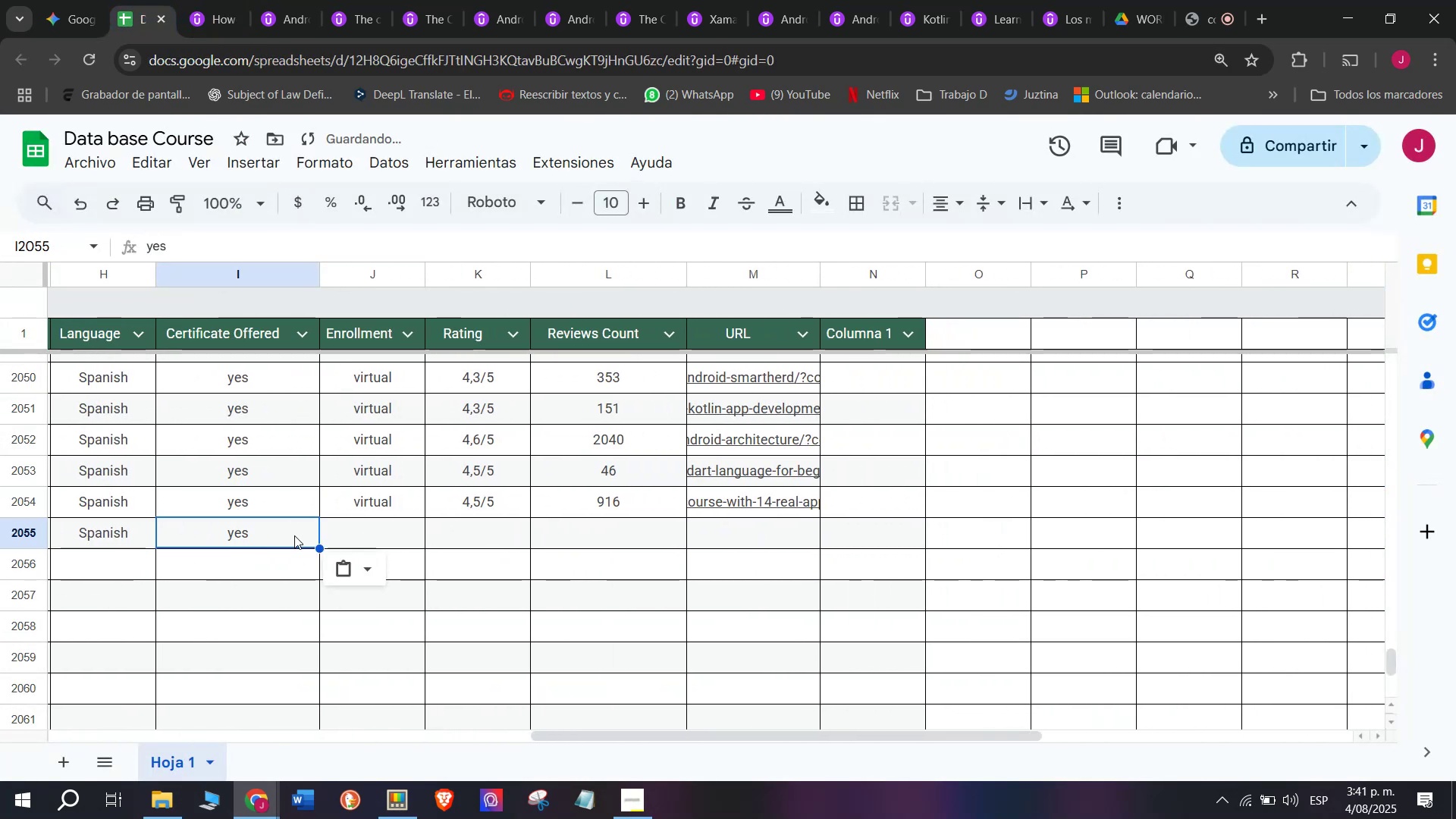 
key(Control+ControlLeft)
 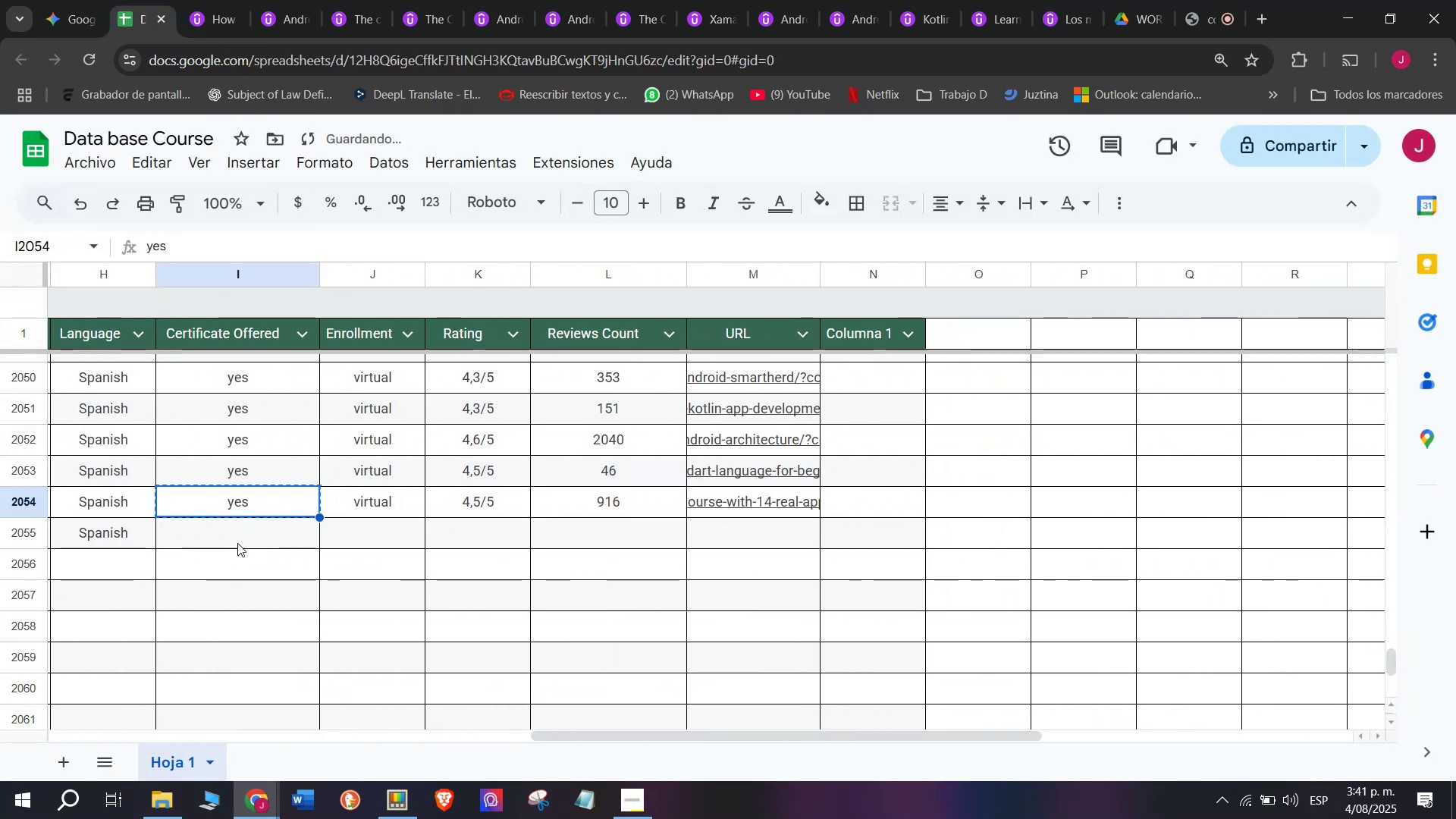 
key(Control+C)
 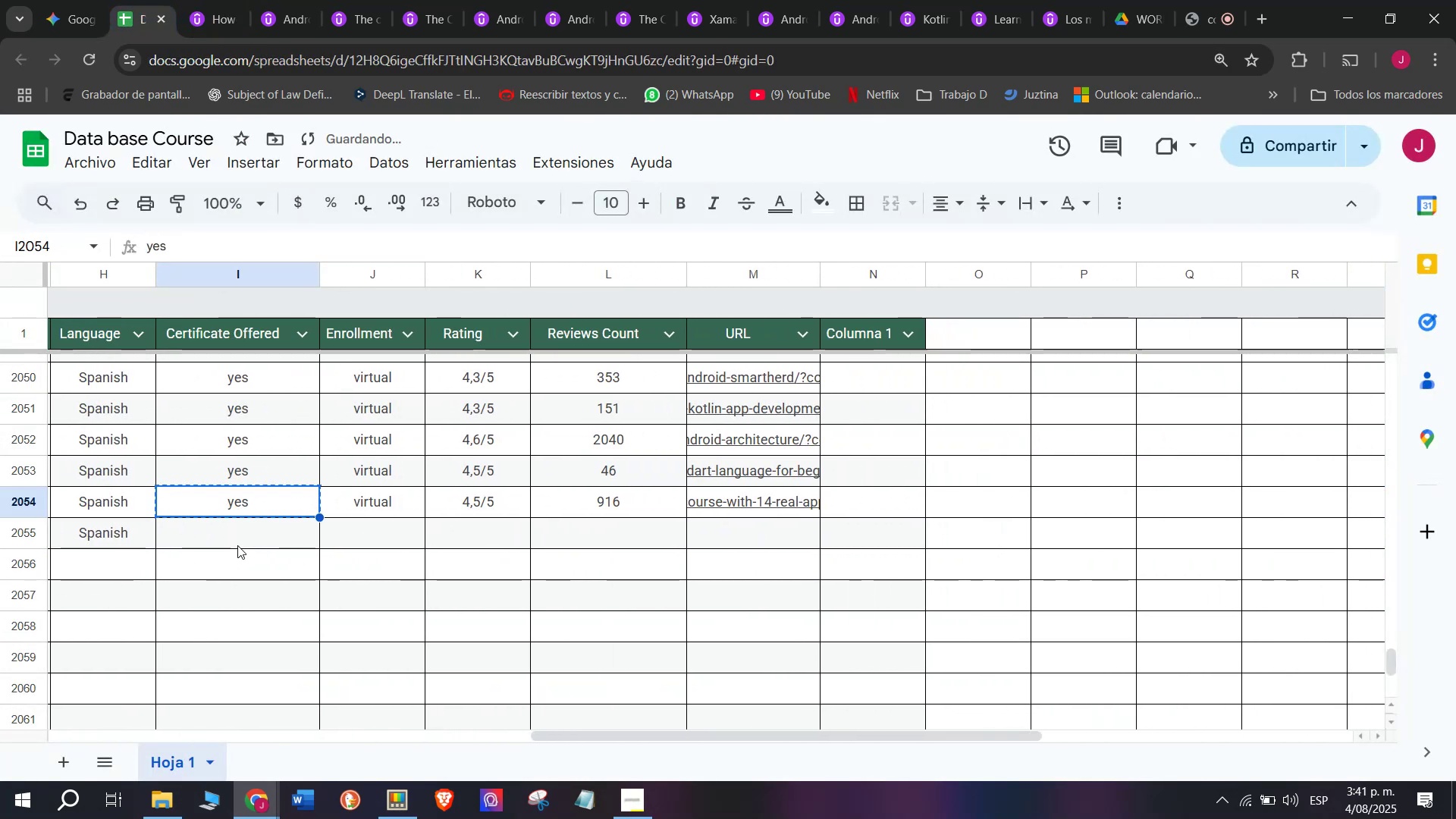 
double_click([237, 545])
 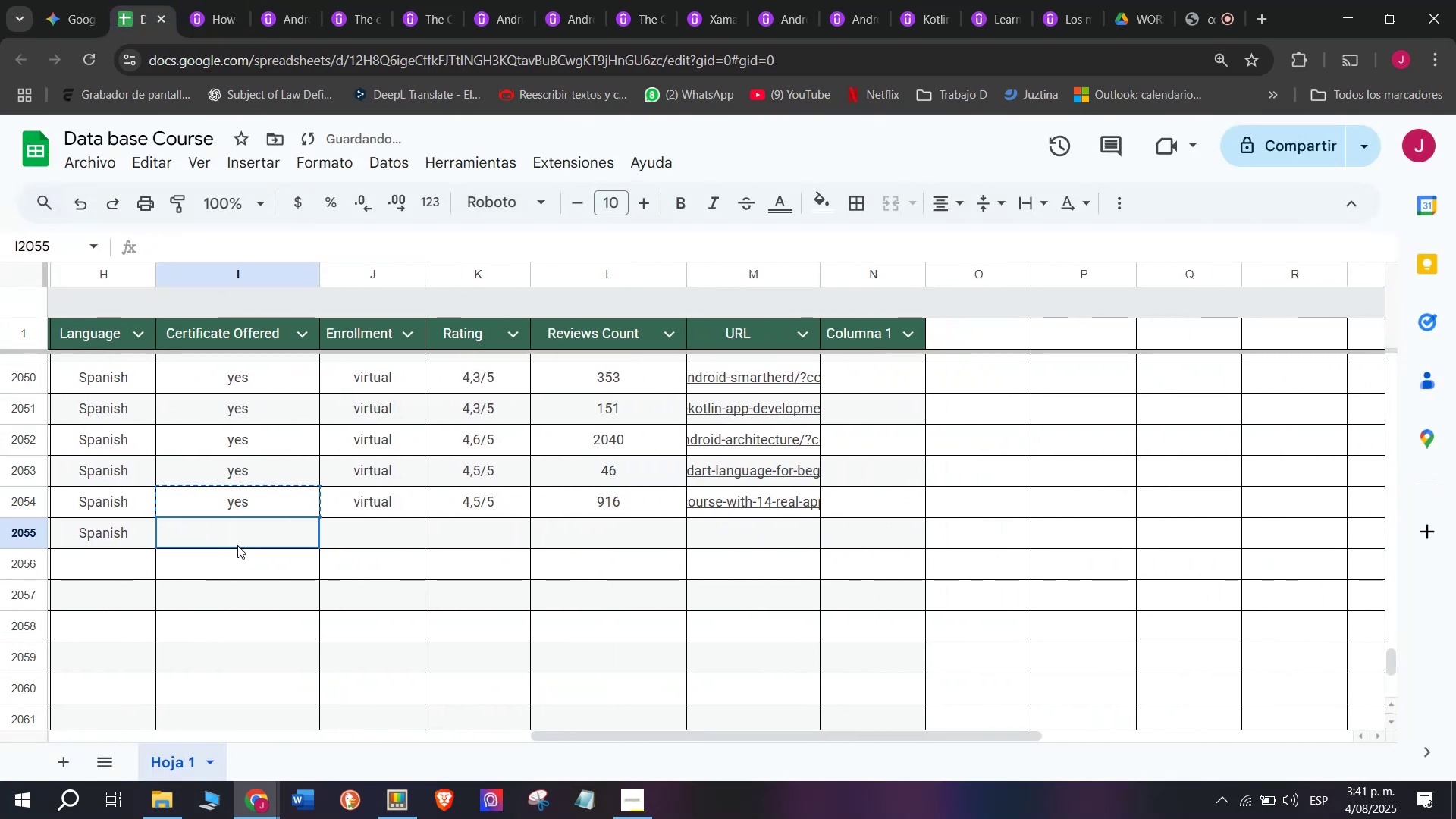 
key(Control+ControlLeft)
 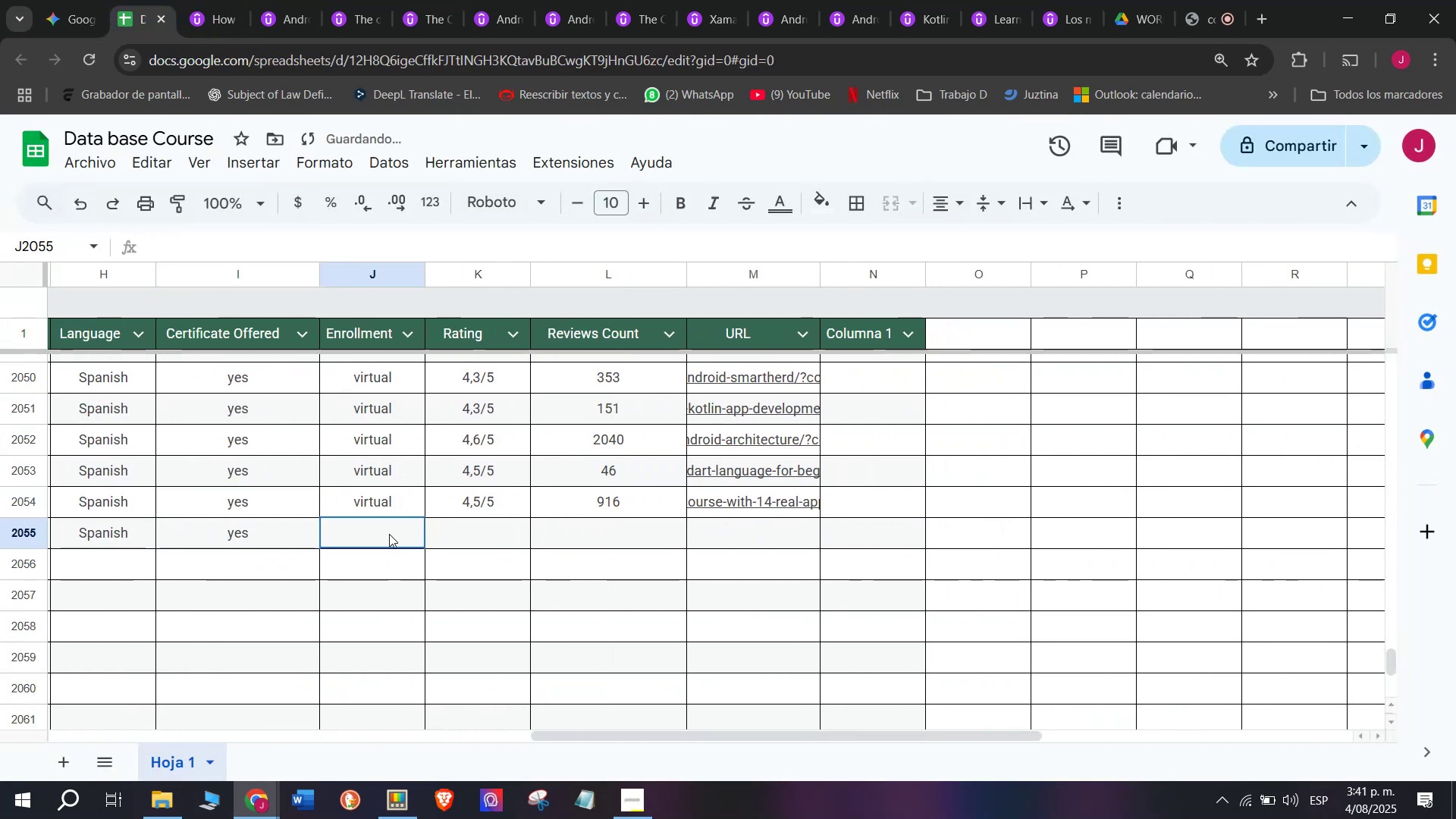 
key(Z)
 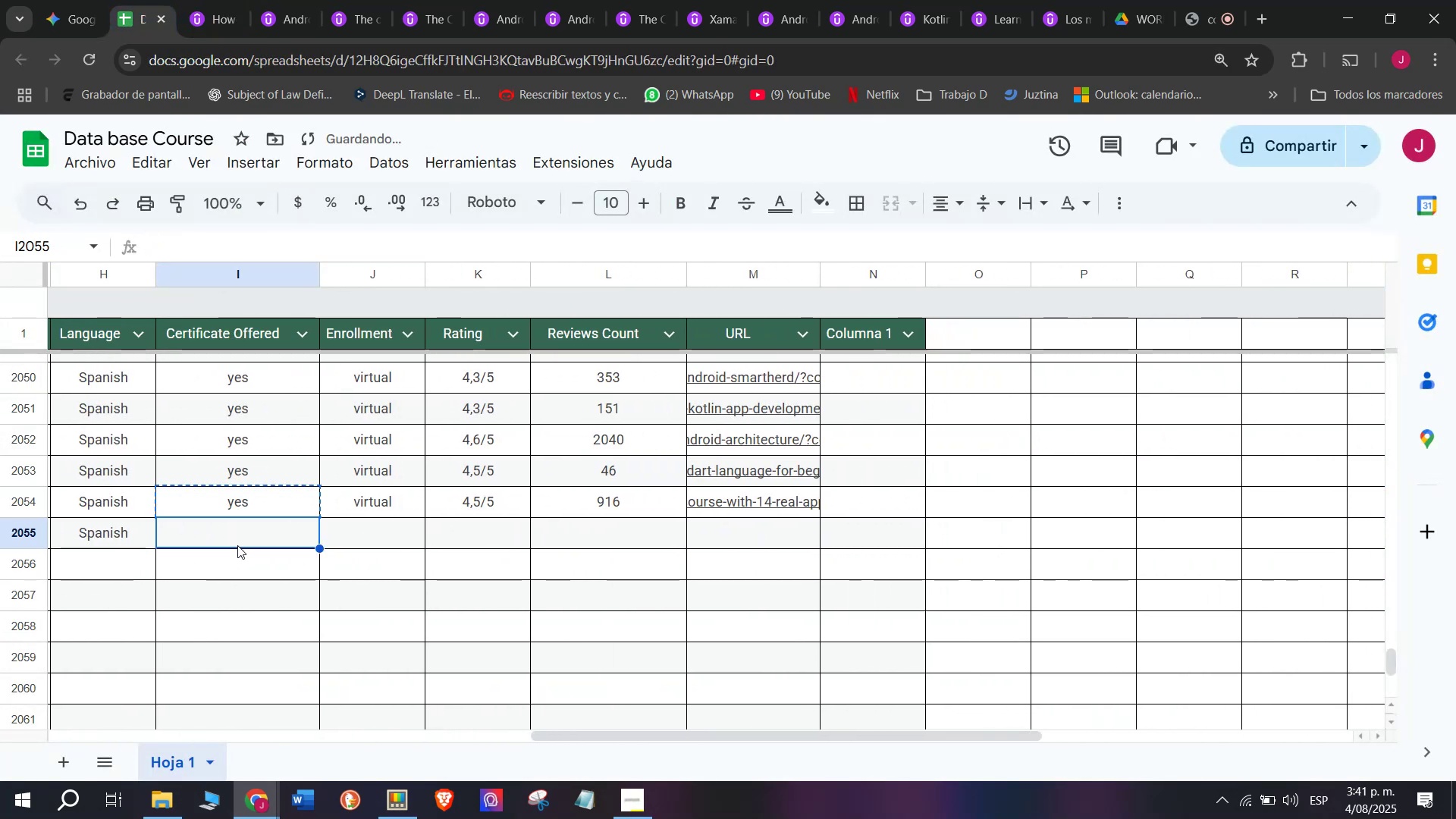 
key(Control+V)
 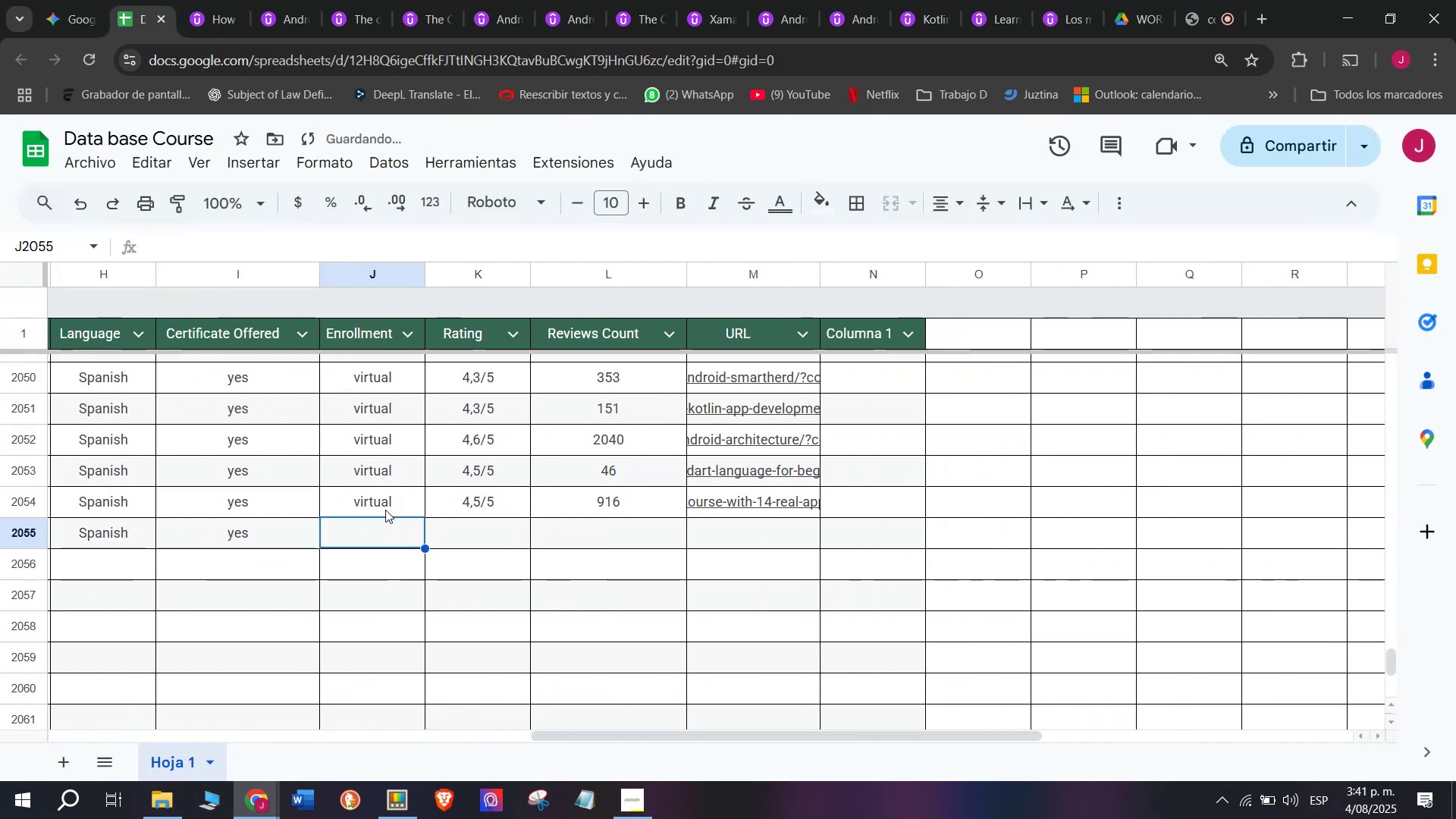 
double_click([384, 506])
 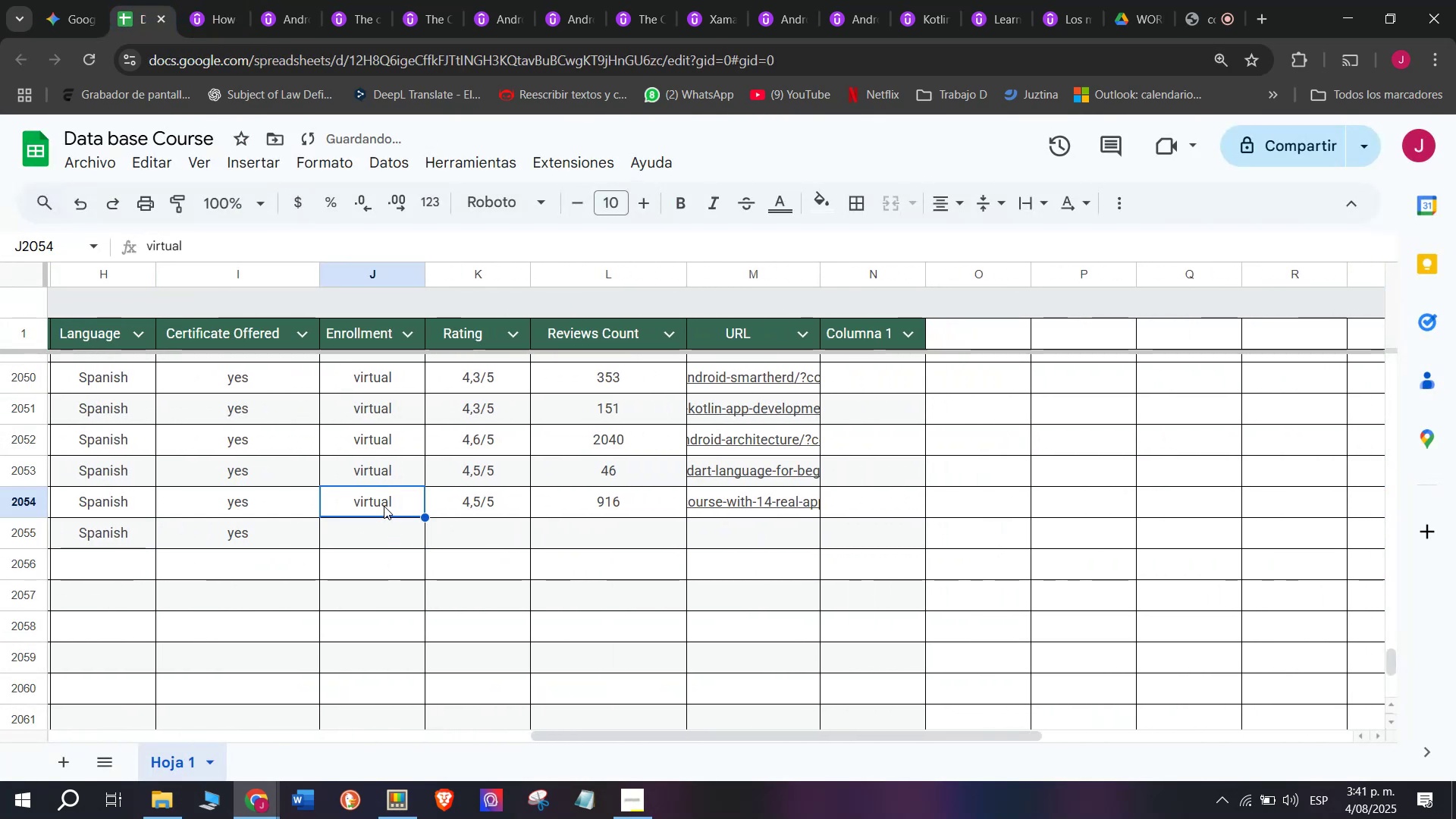 
key(Control+ControlLeft)
 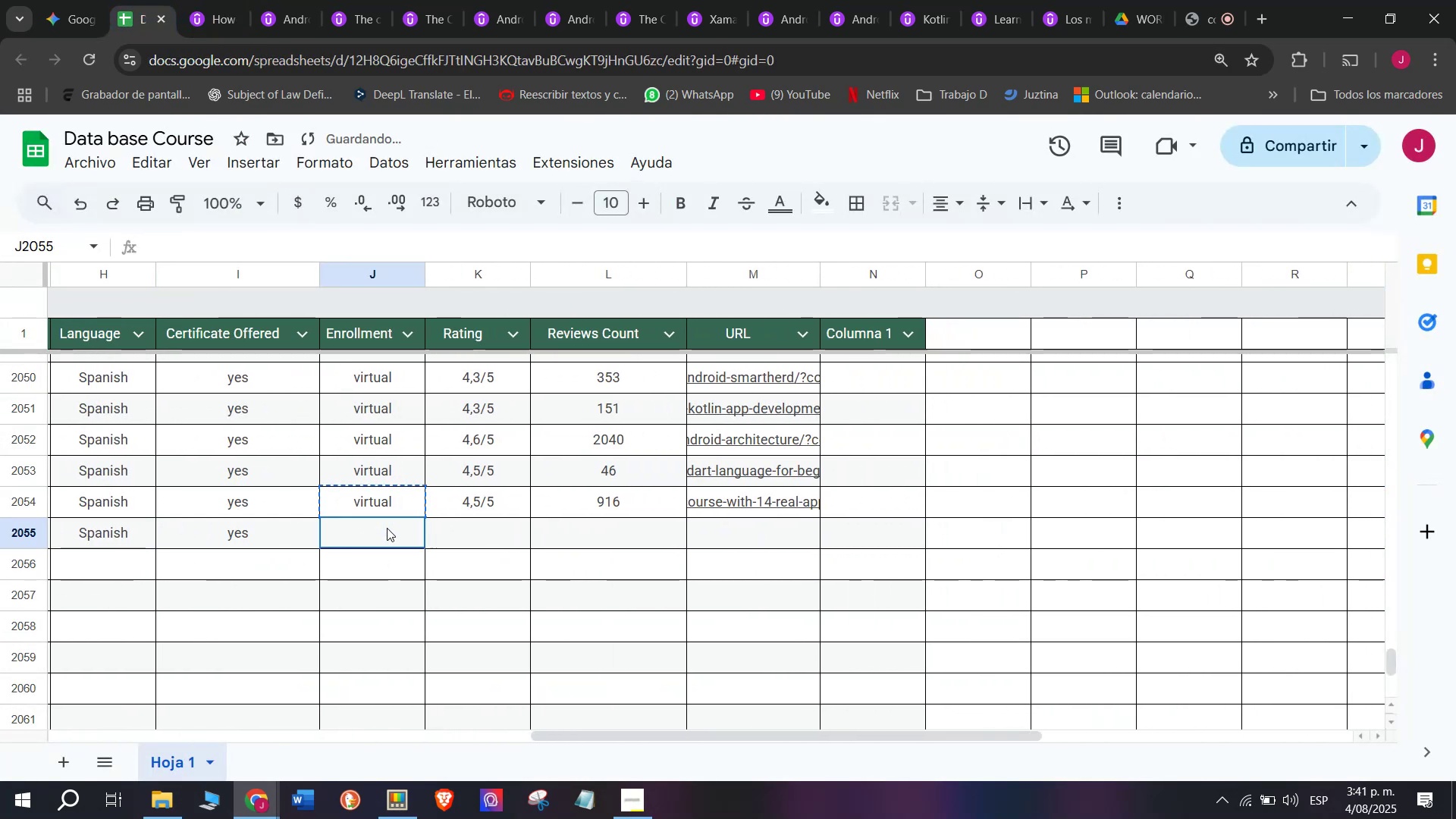 
key(Break)
 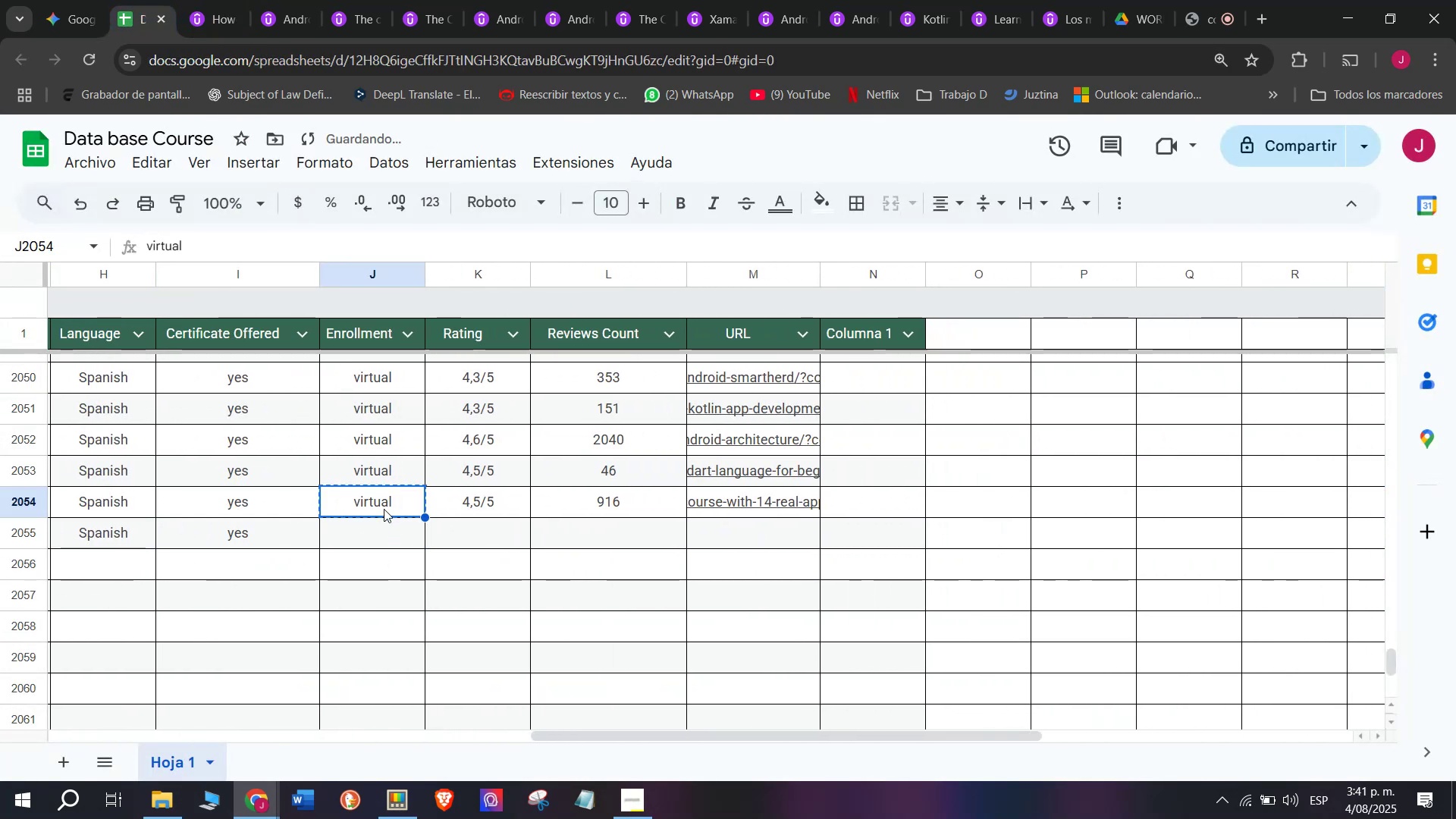 
key(Control+C)
 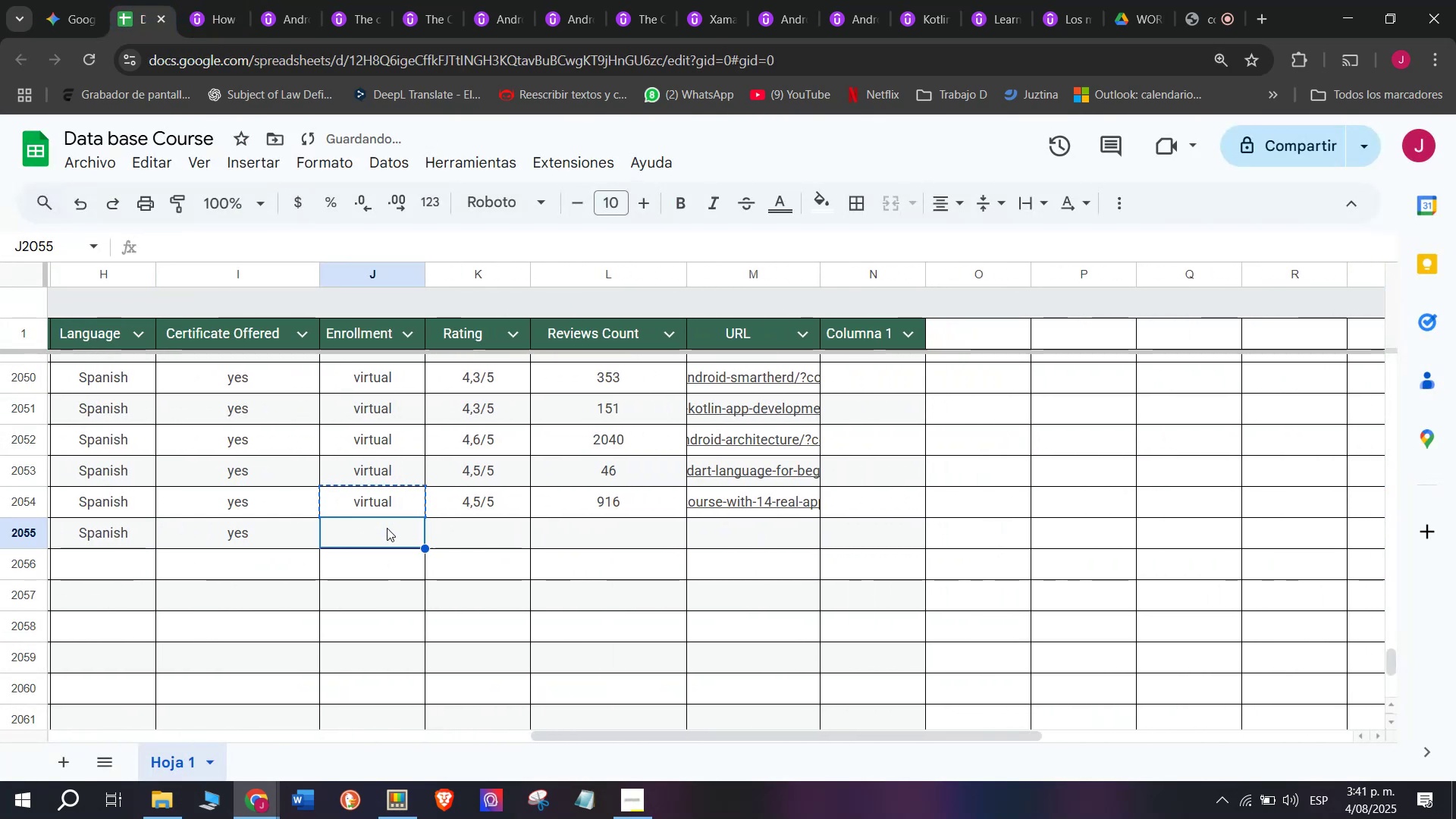 
key(Z)
 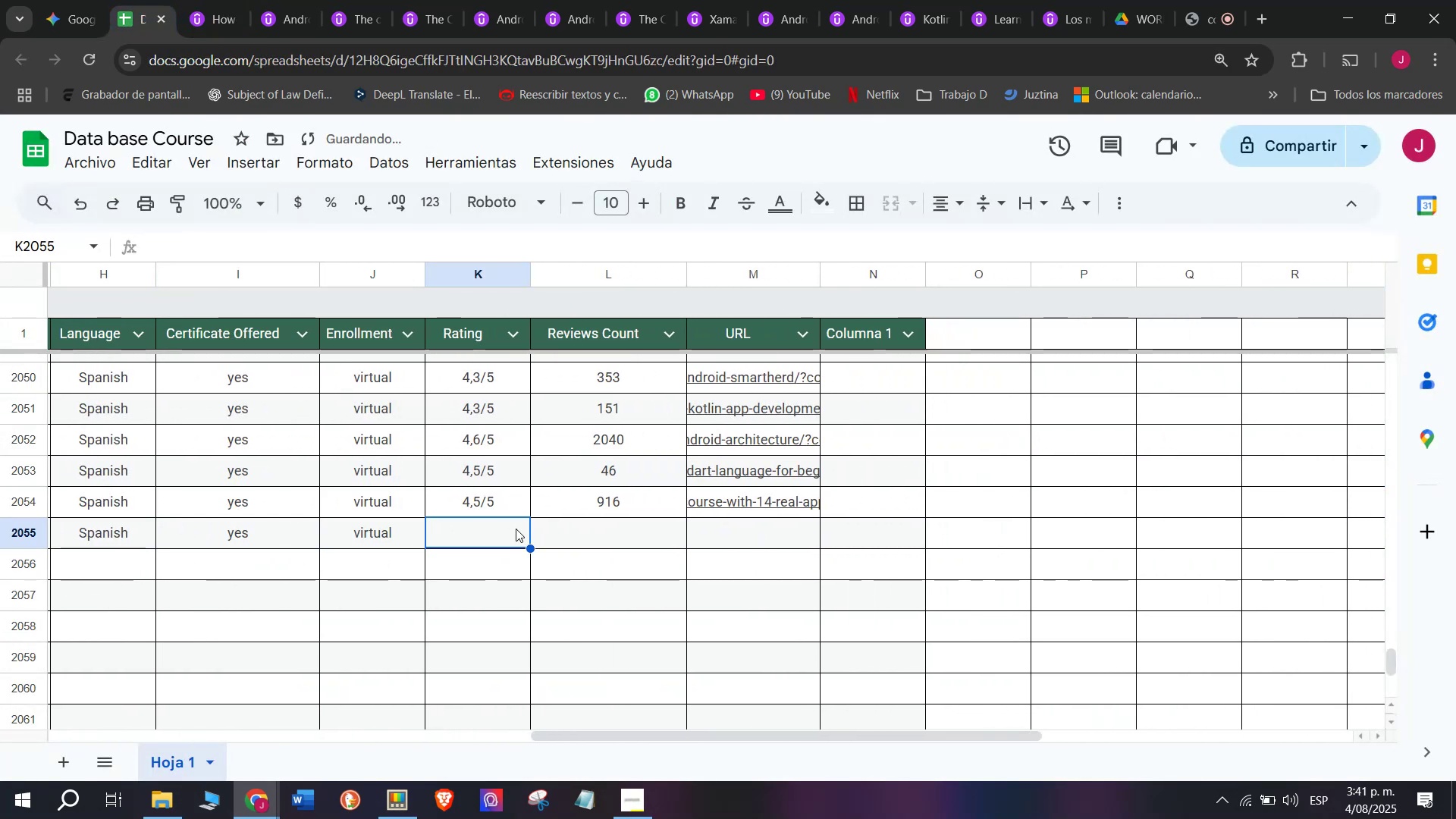 
key(Control+ControlLeft)
 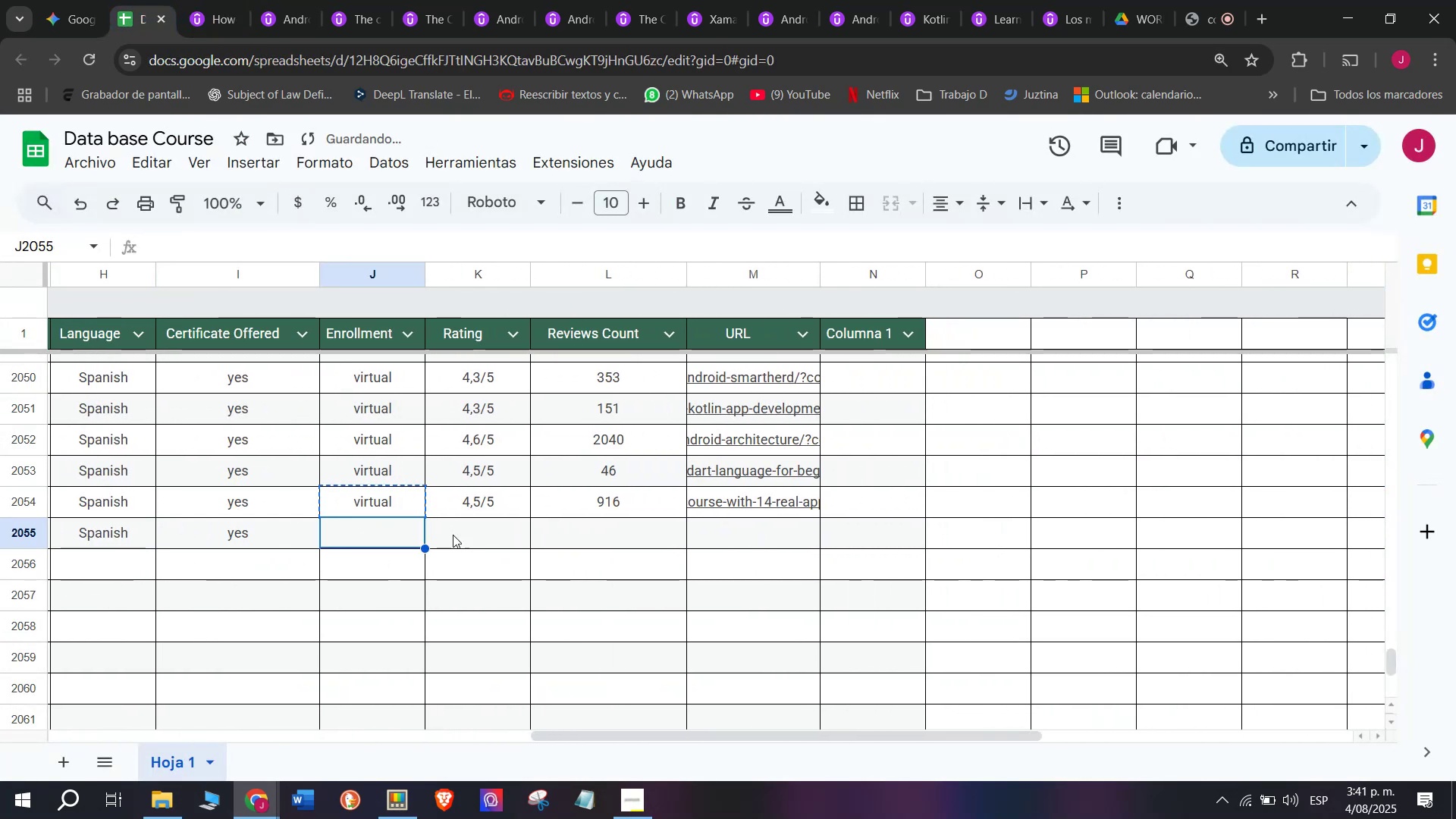 
key(Control+V)
 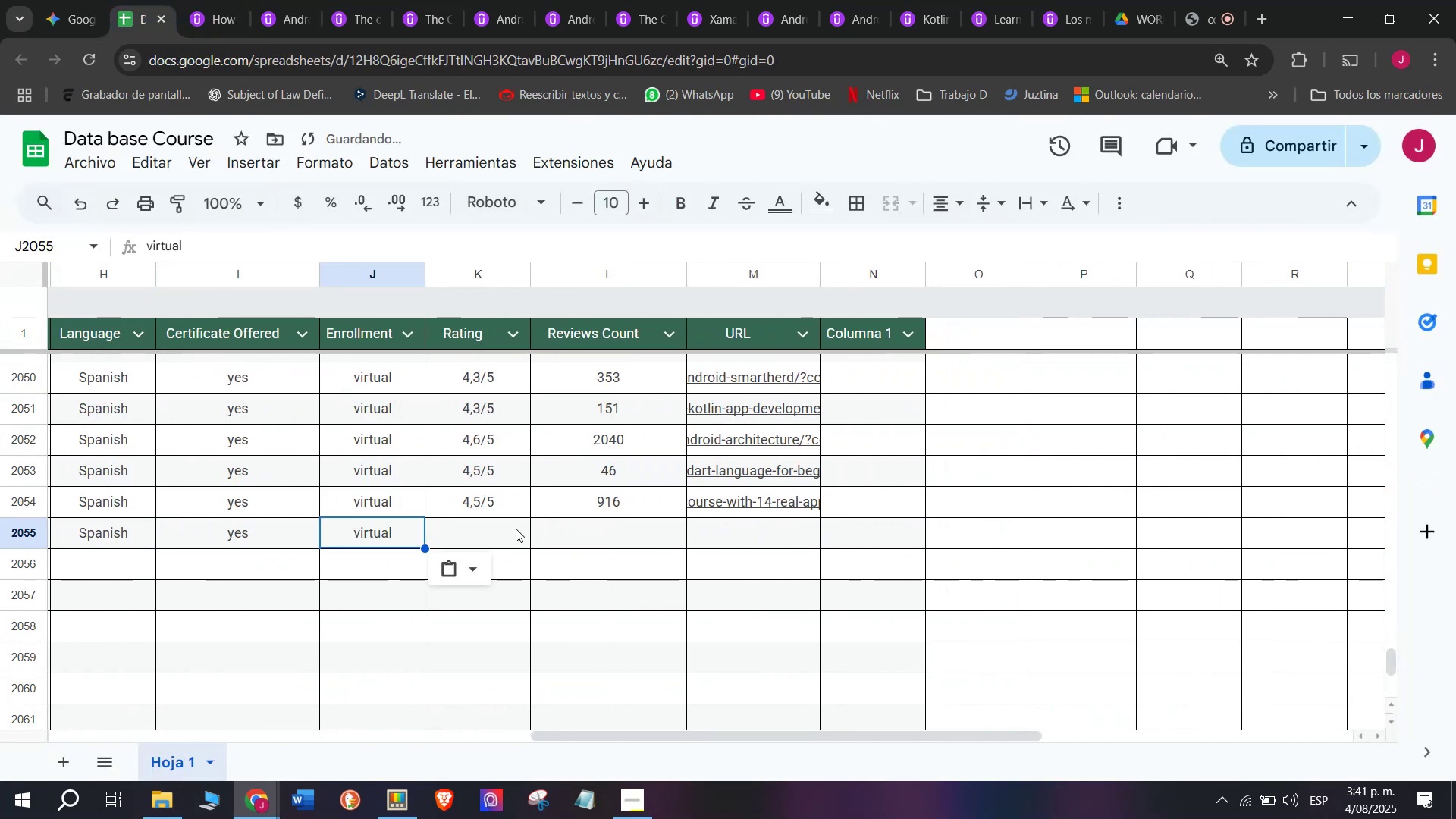 
left_click([516, 529])
 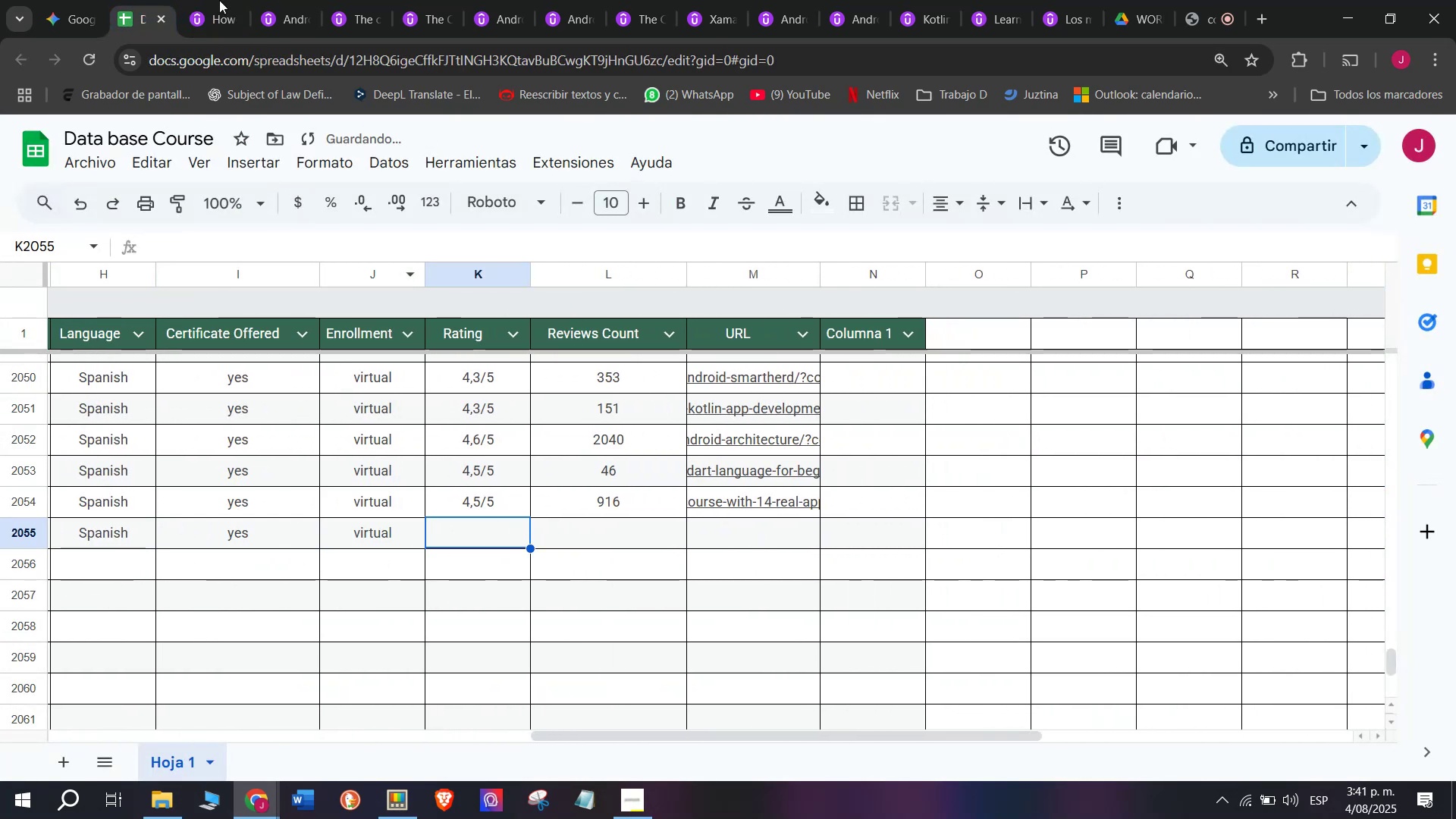 
left_click([219, 0])
 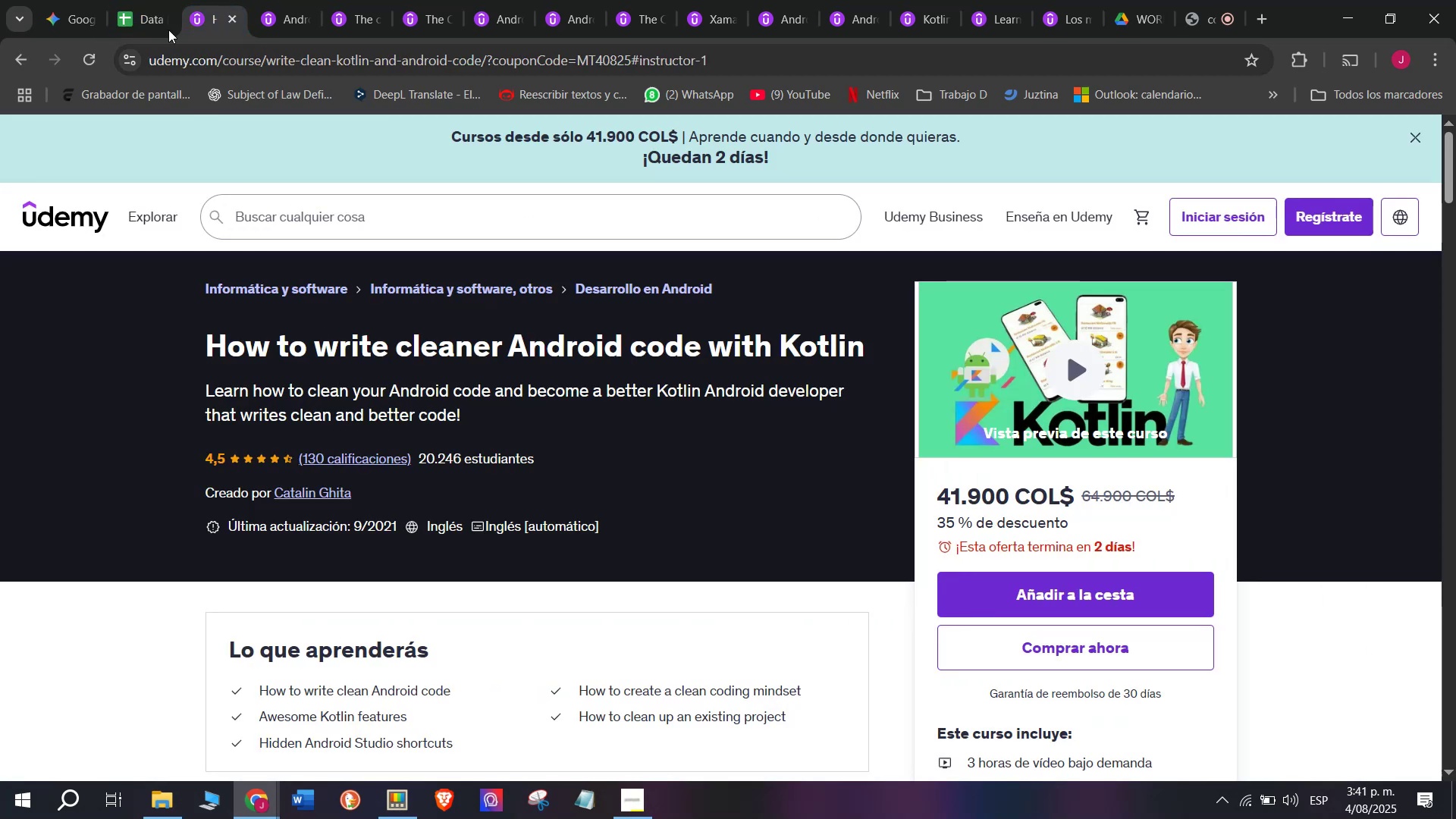 
left_click([122, 0])
 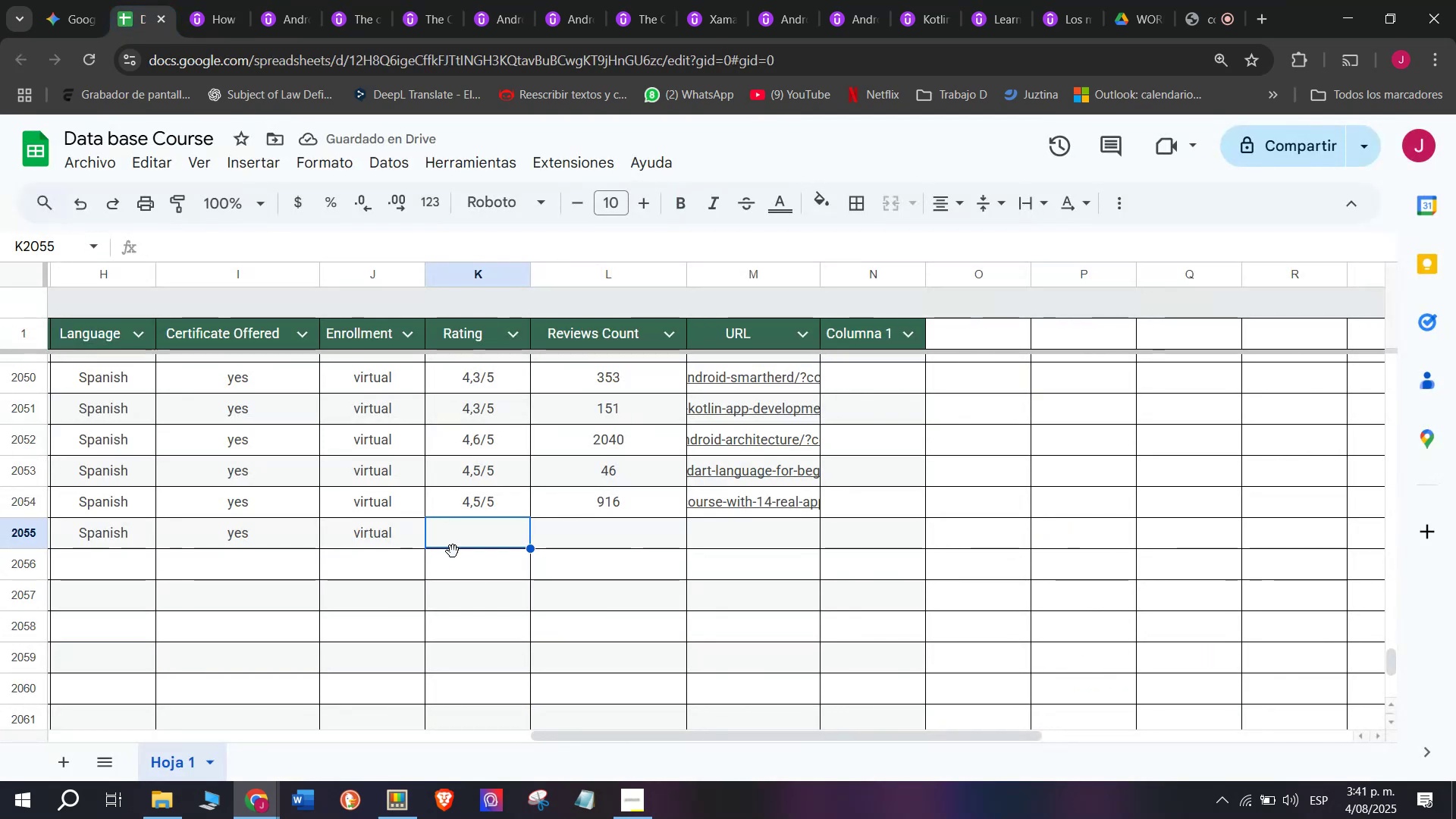 
left_click([239, 0])
 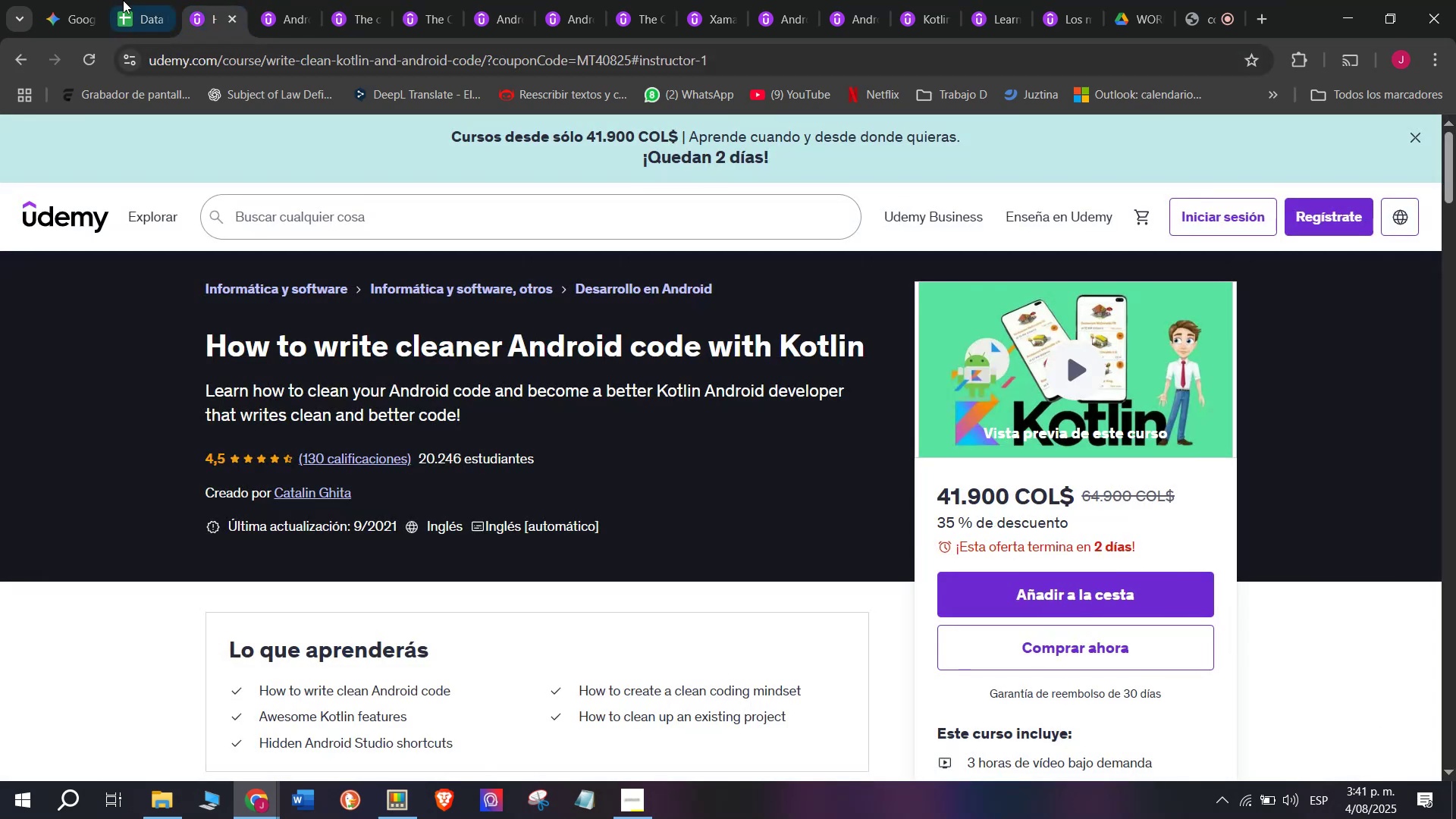 
left_click([122, 0])
 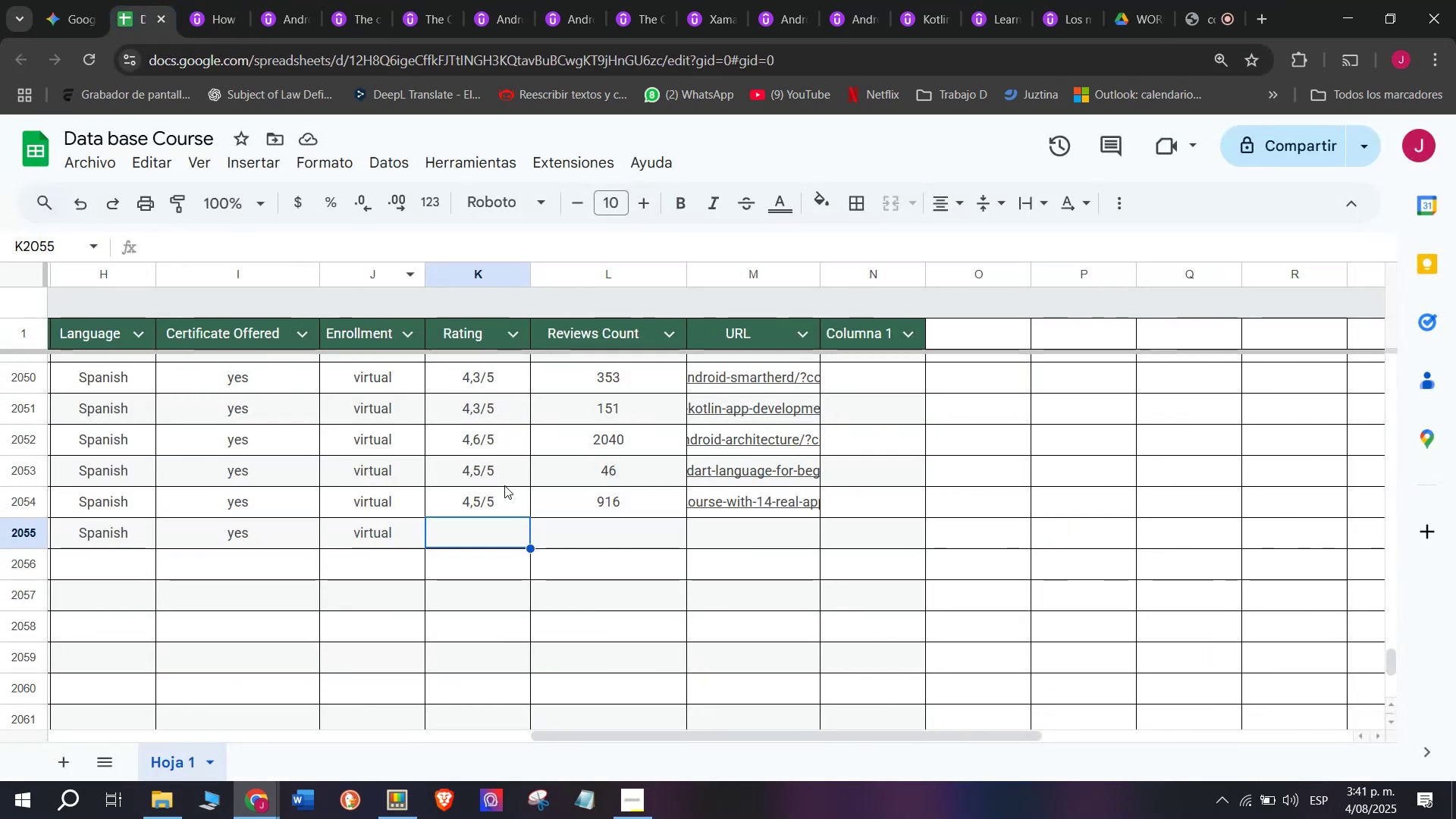 
left_click([504, 488])
 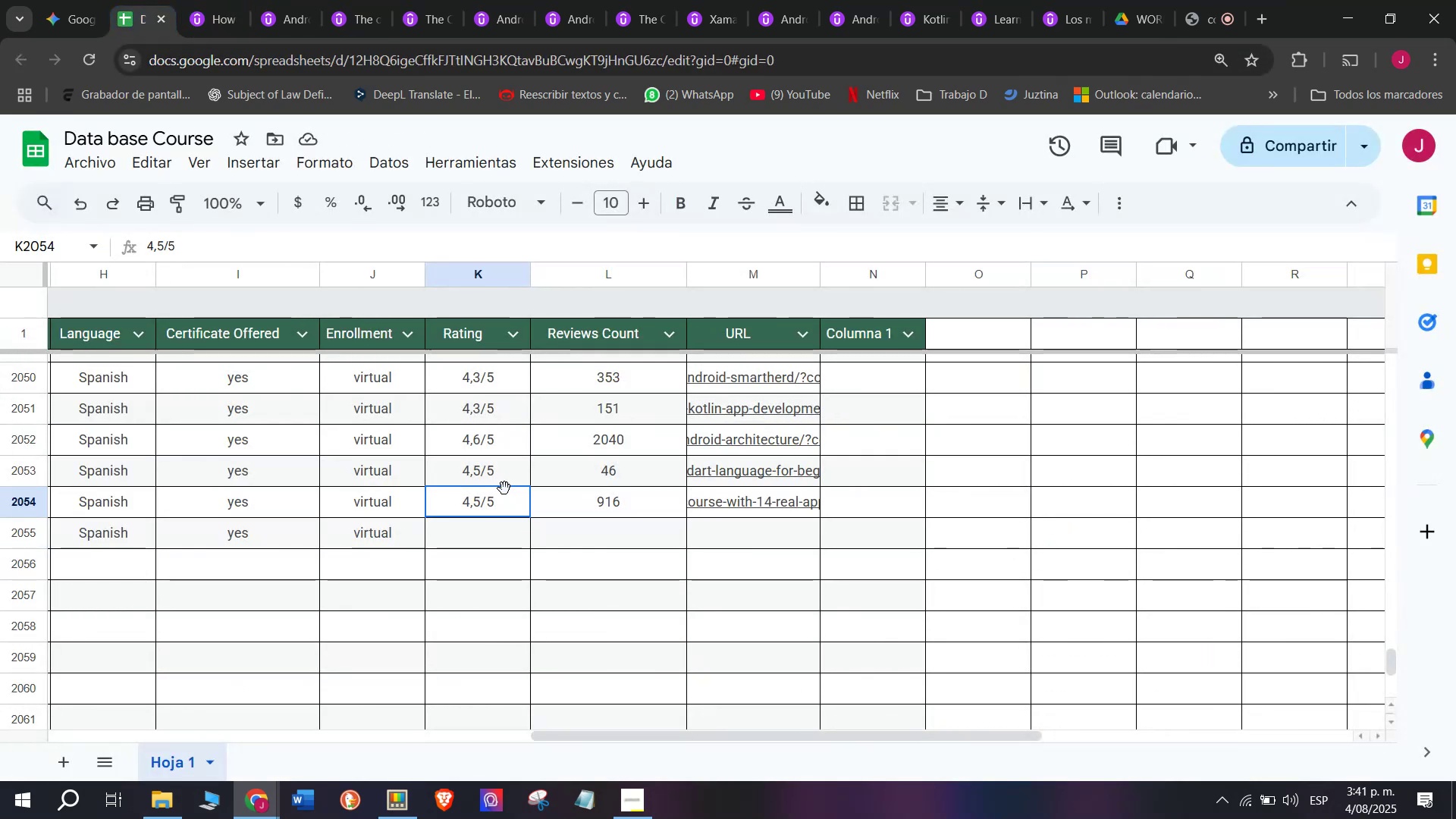 
key(Break)
 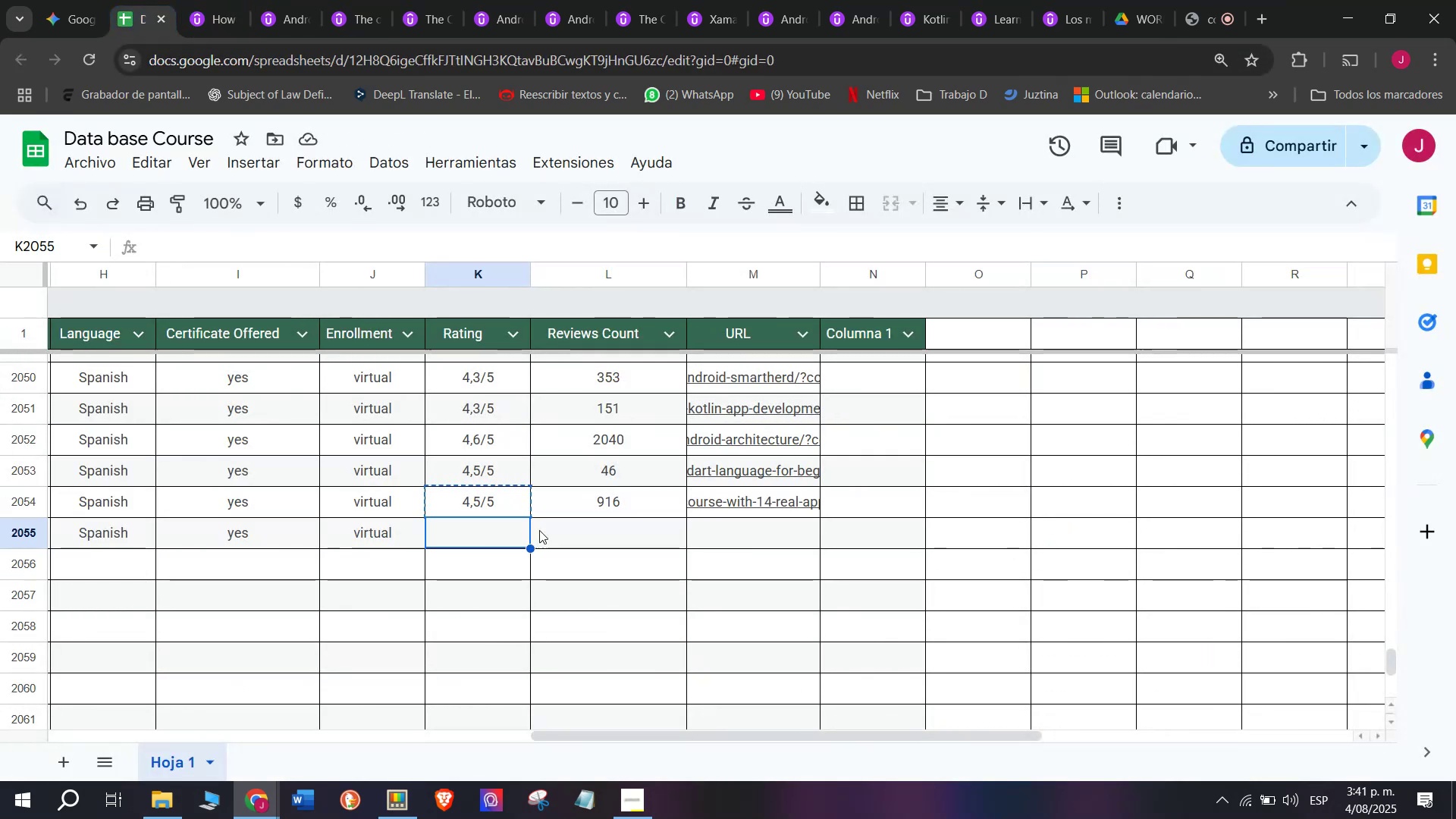 
key(Control+ControlLeft)
 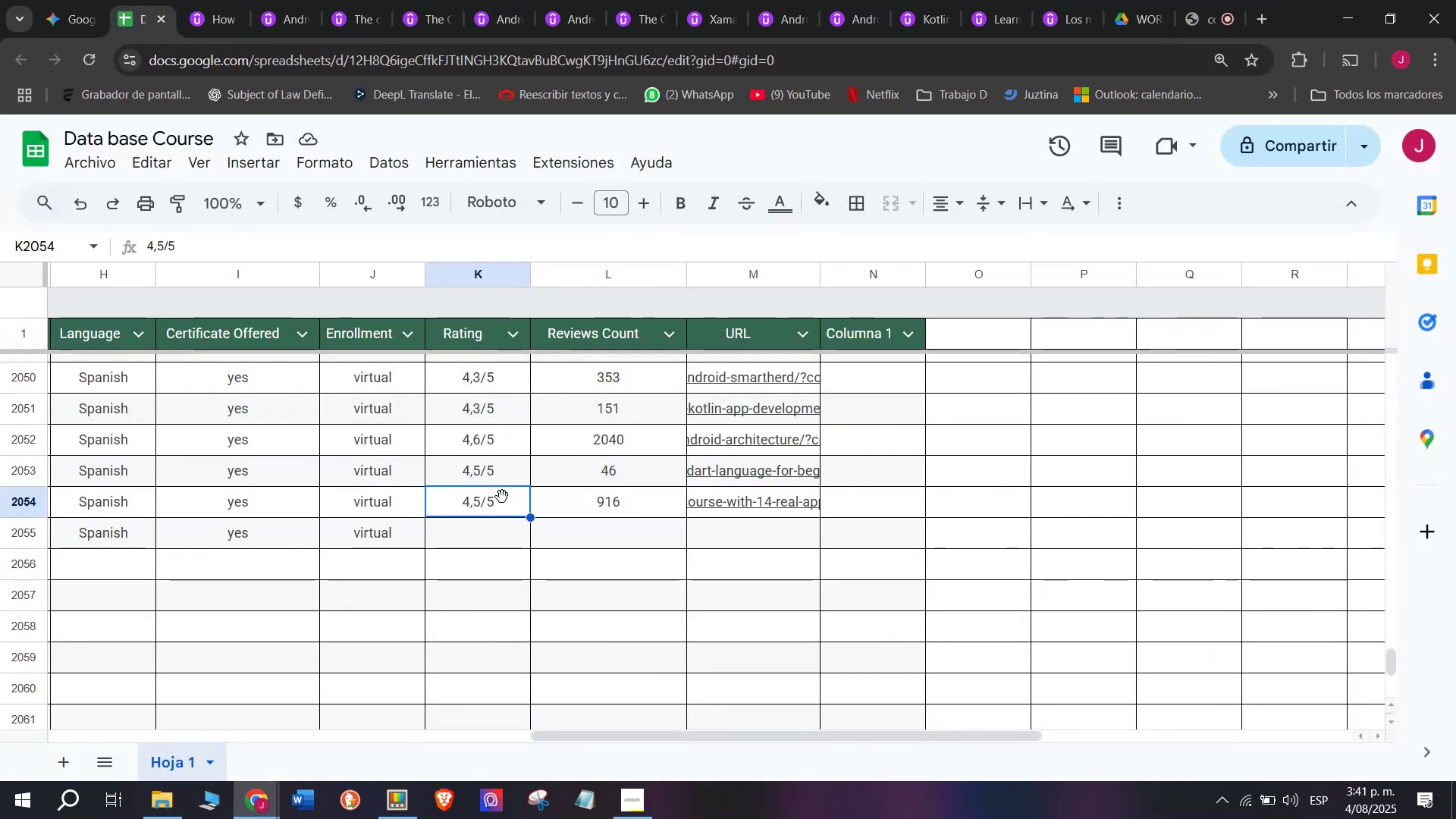 
key(Control+C)
 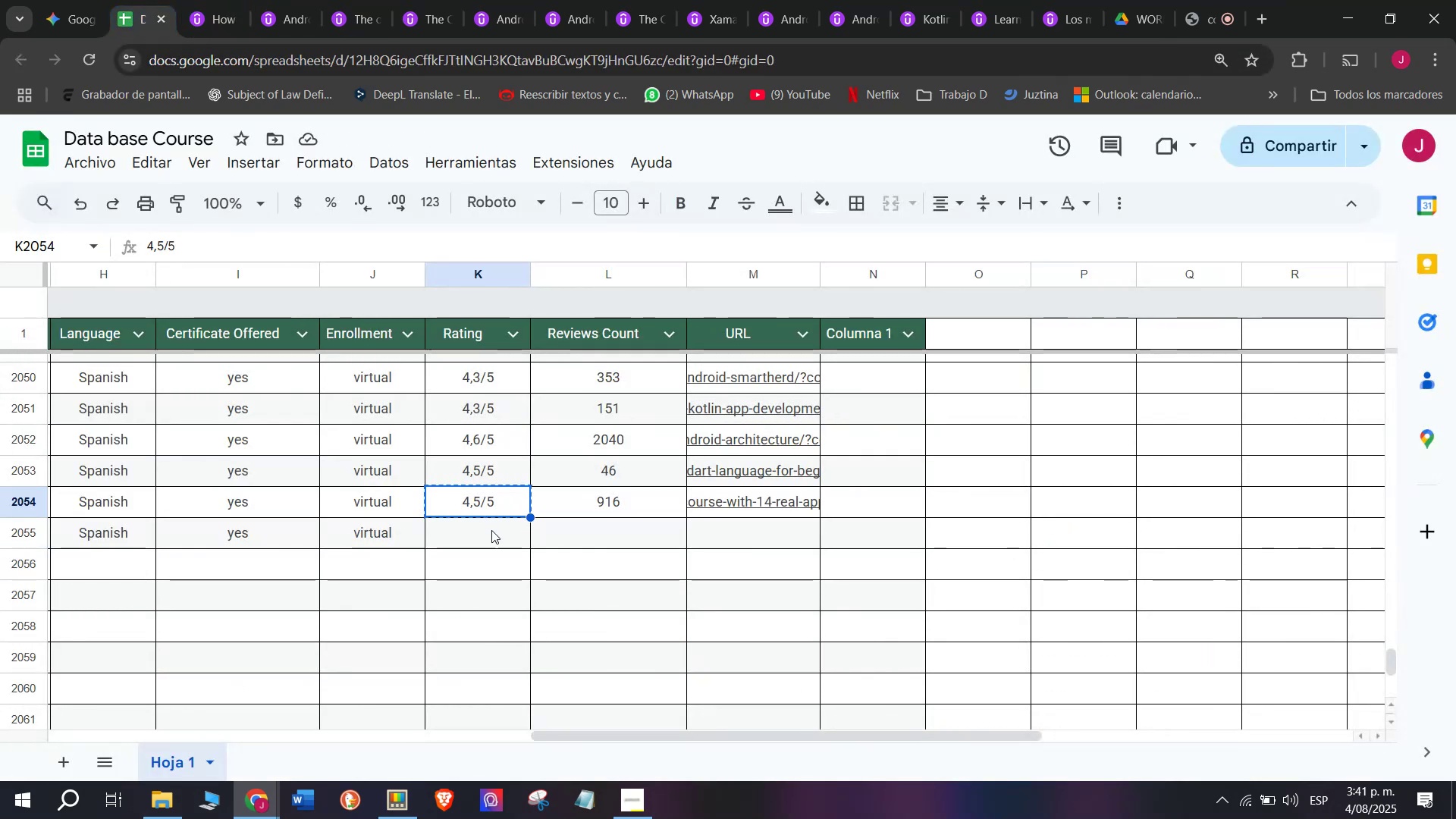 
double_click([491, 530])
 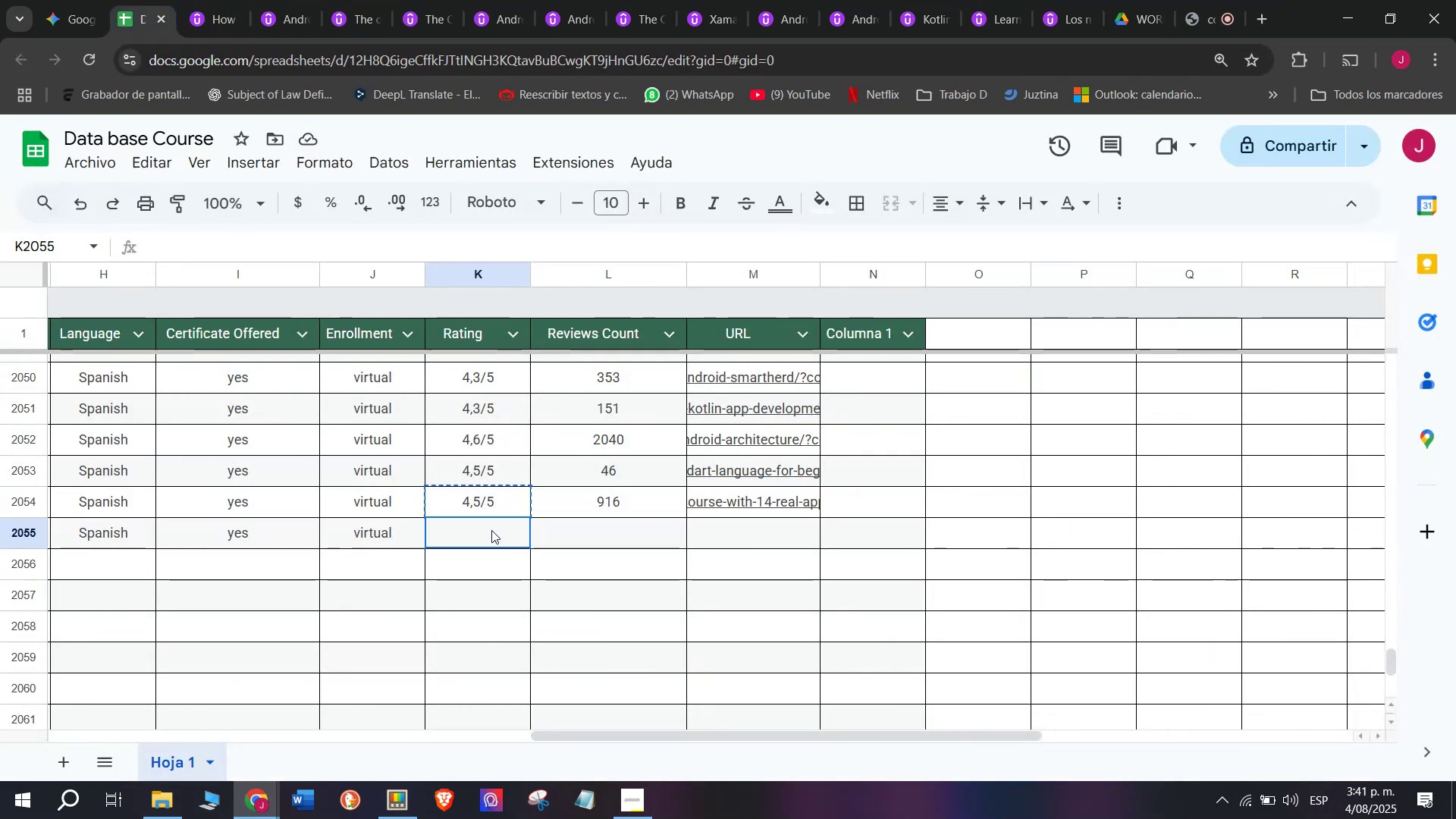 
key(Z)
 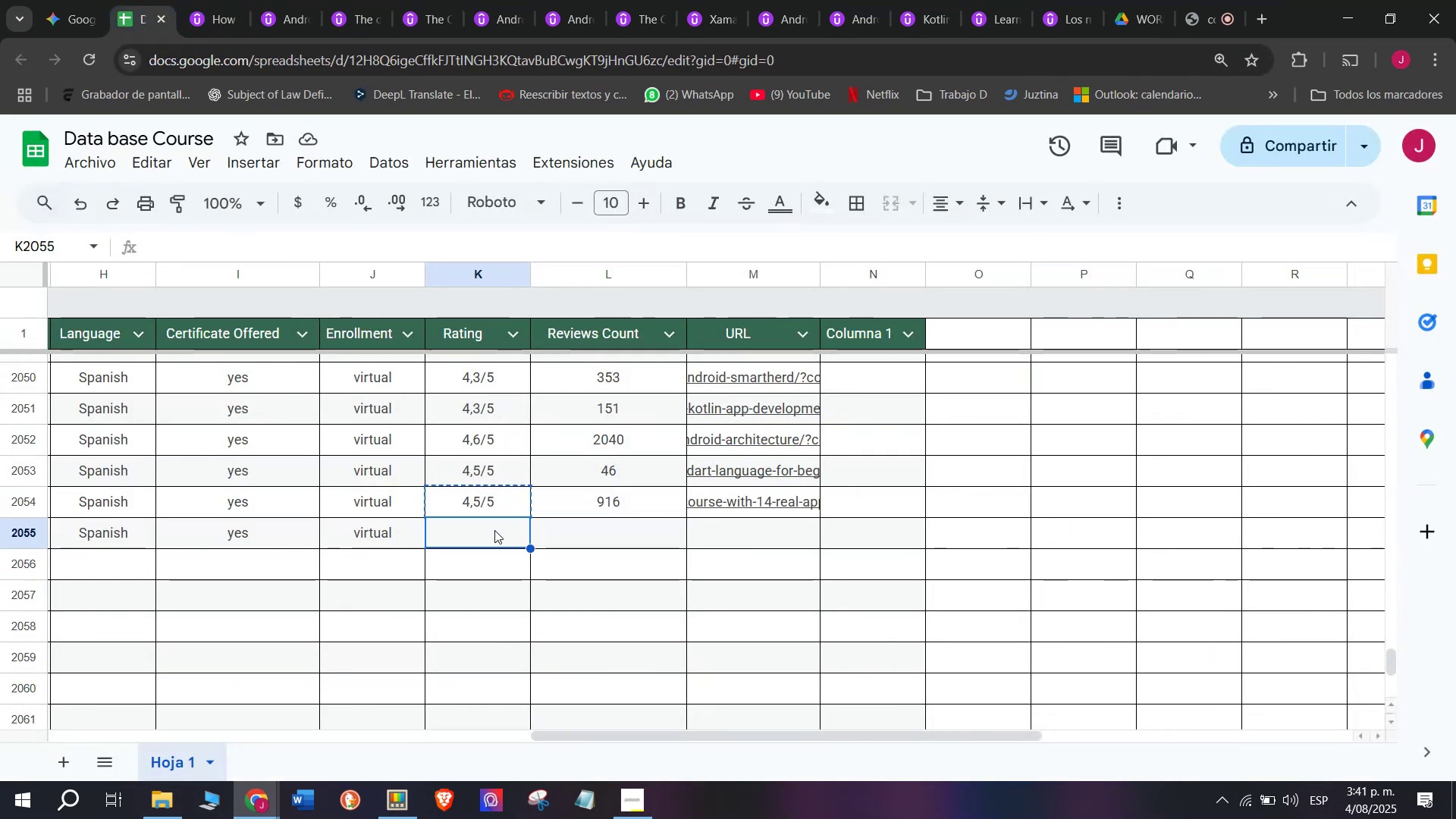 
key(Control+ControlLeft)
 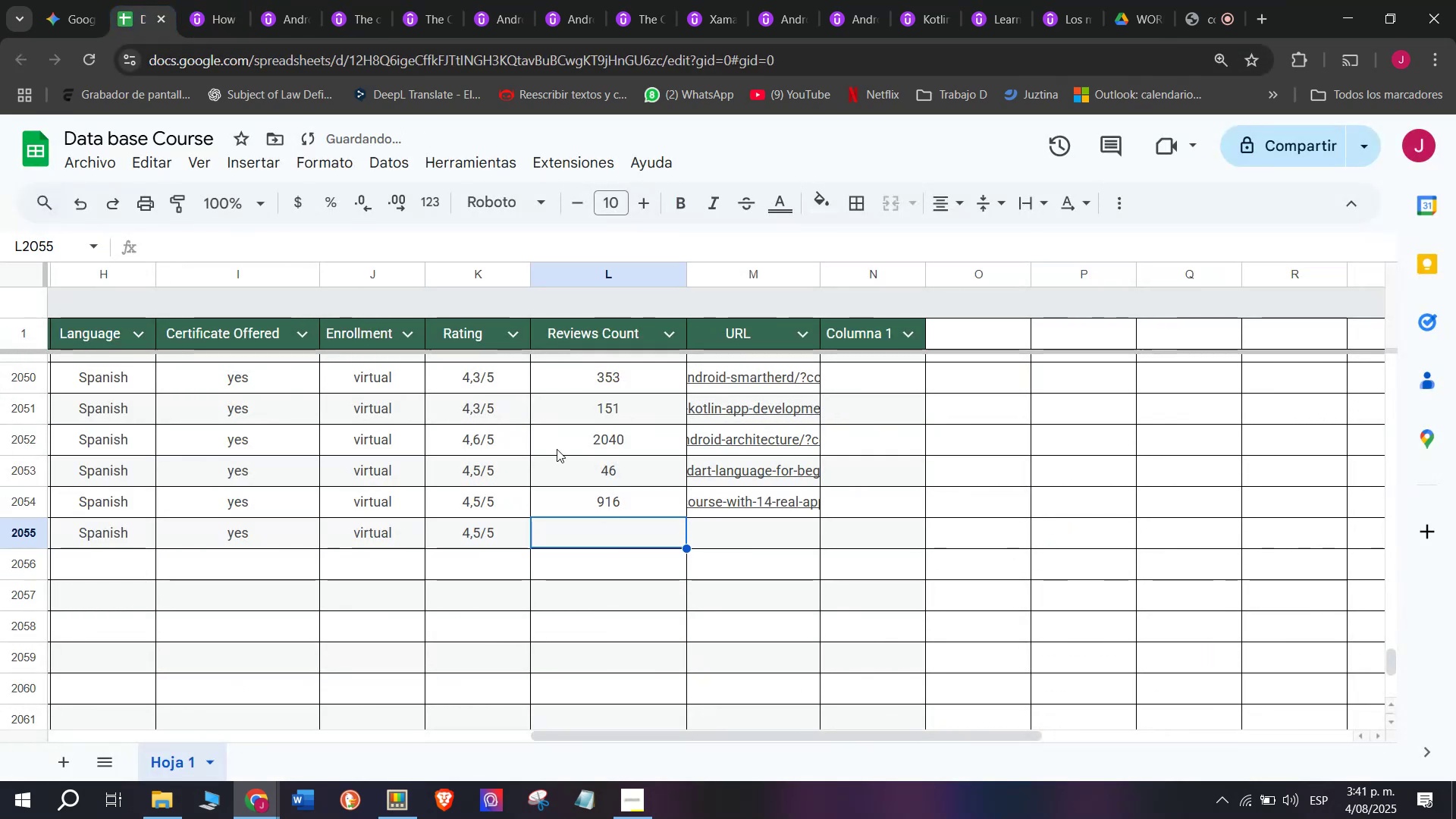 
key(Control+V)
 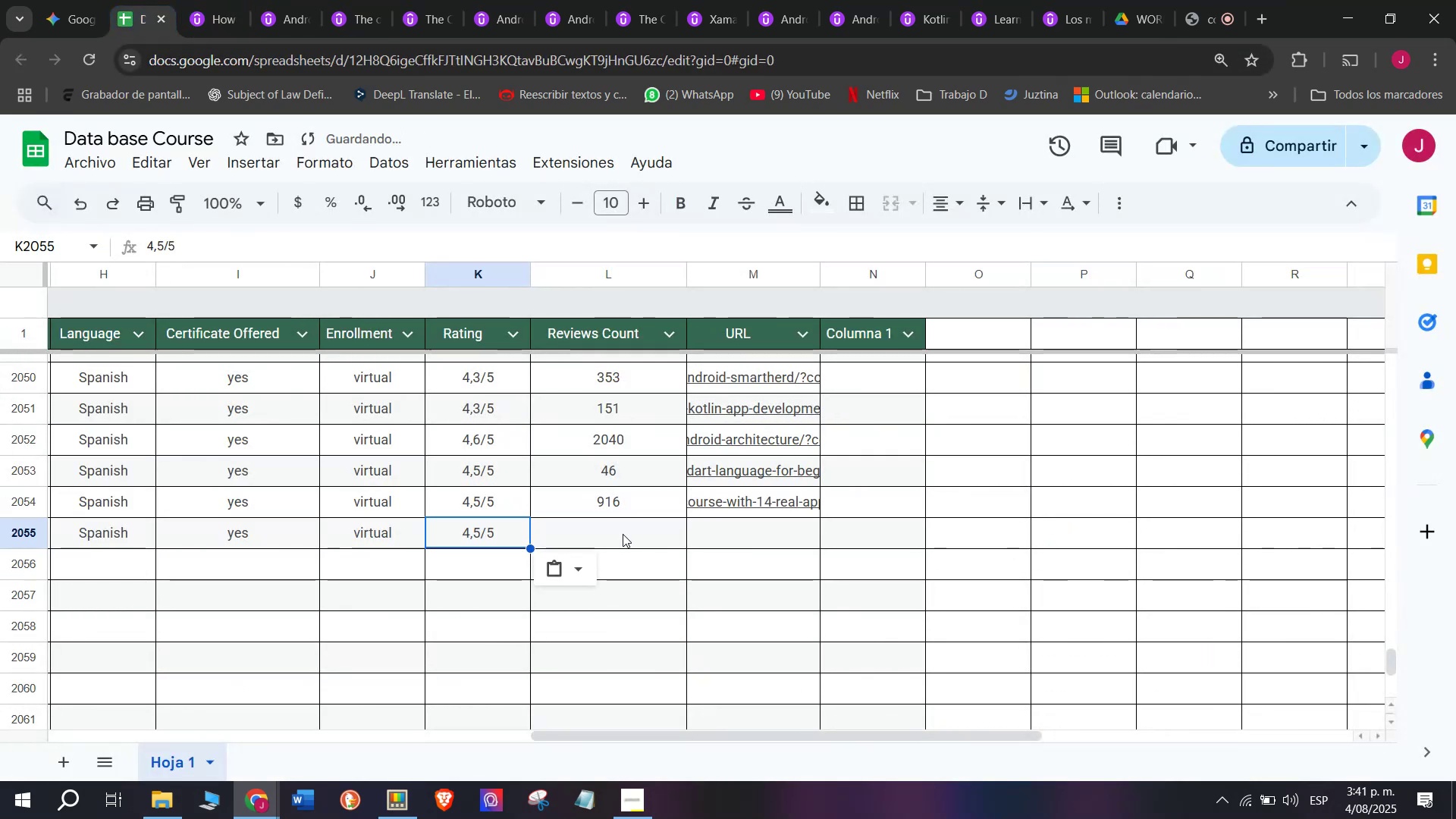 
triple_click([623, 534])
 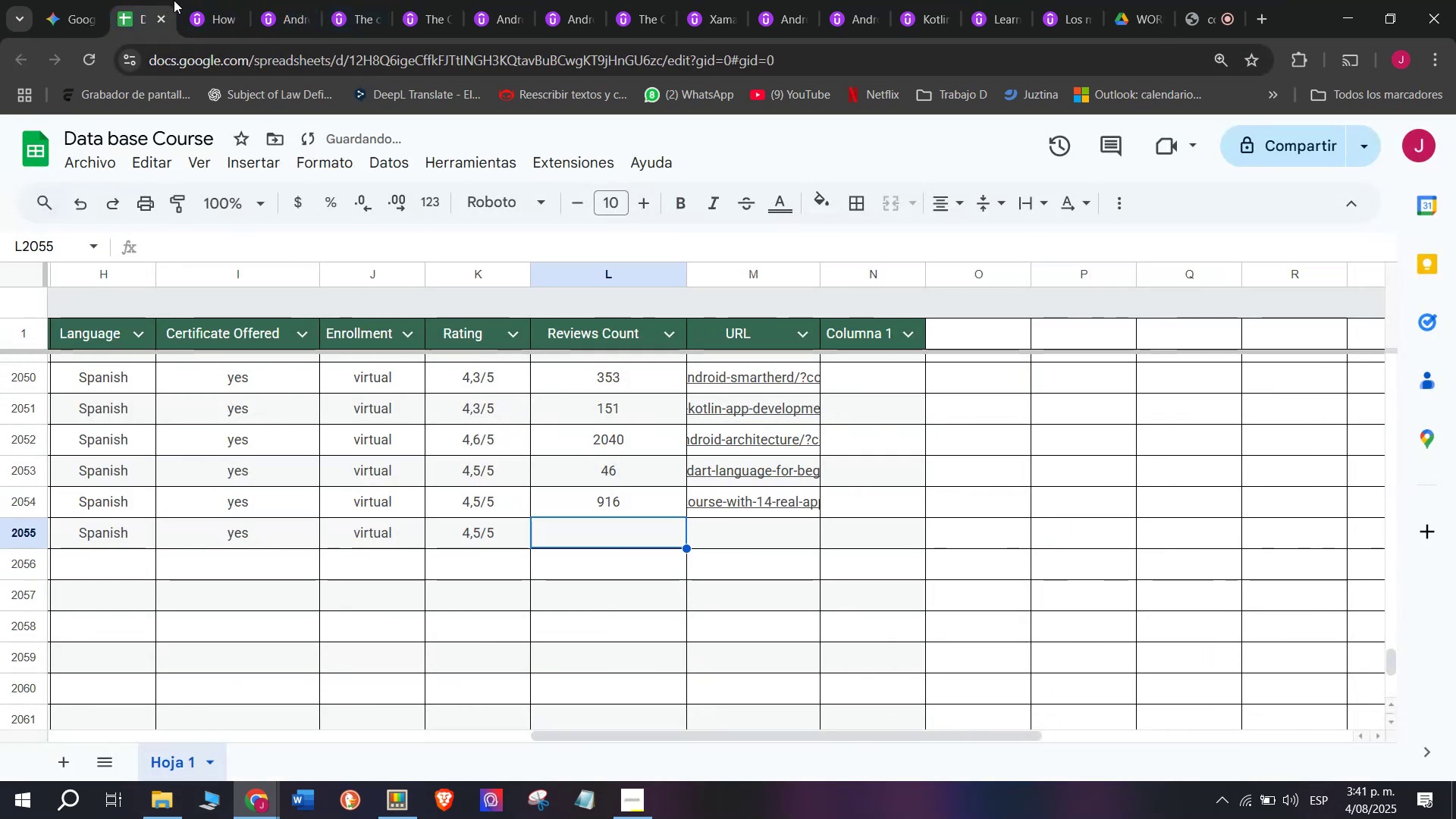 
left_click([199, 0])
 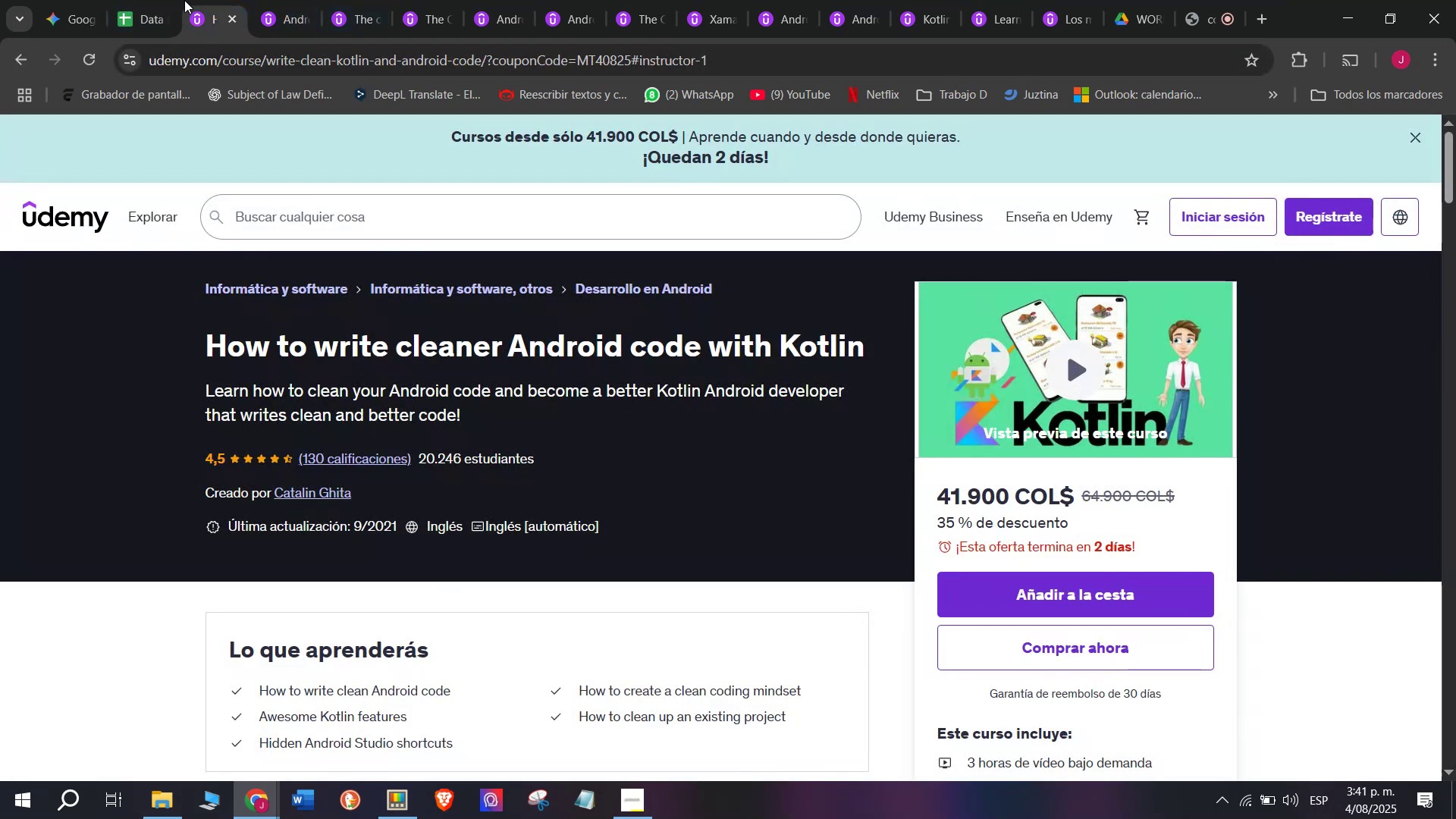 
left_click([161, 0])
 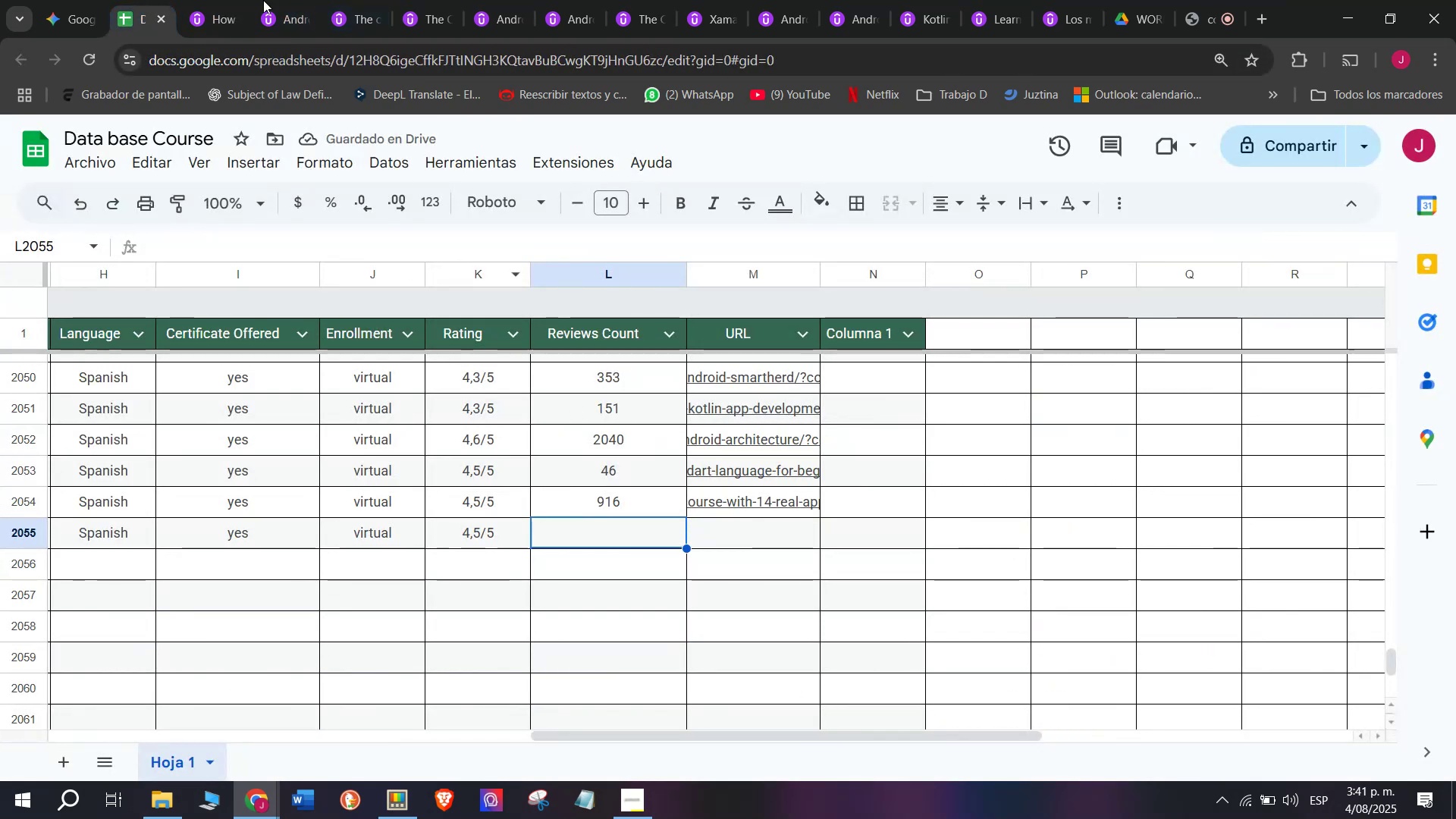 
left_click([196, 0])
 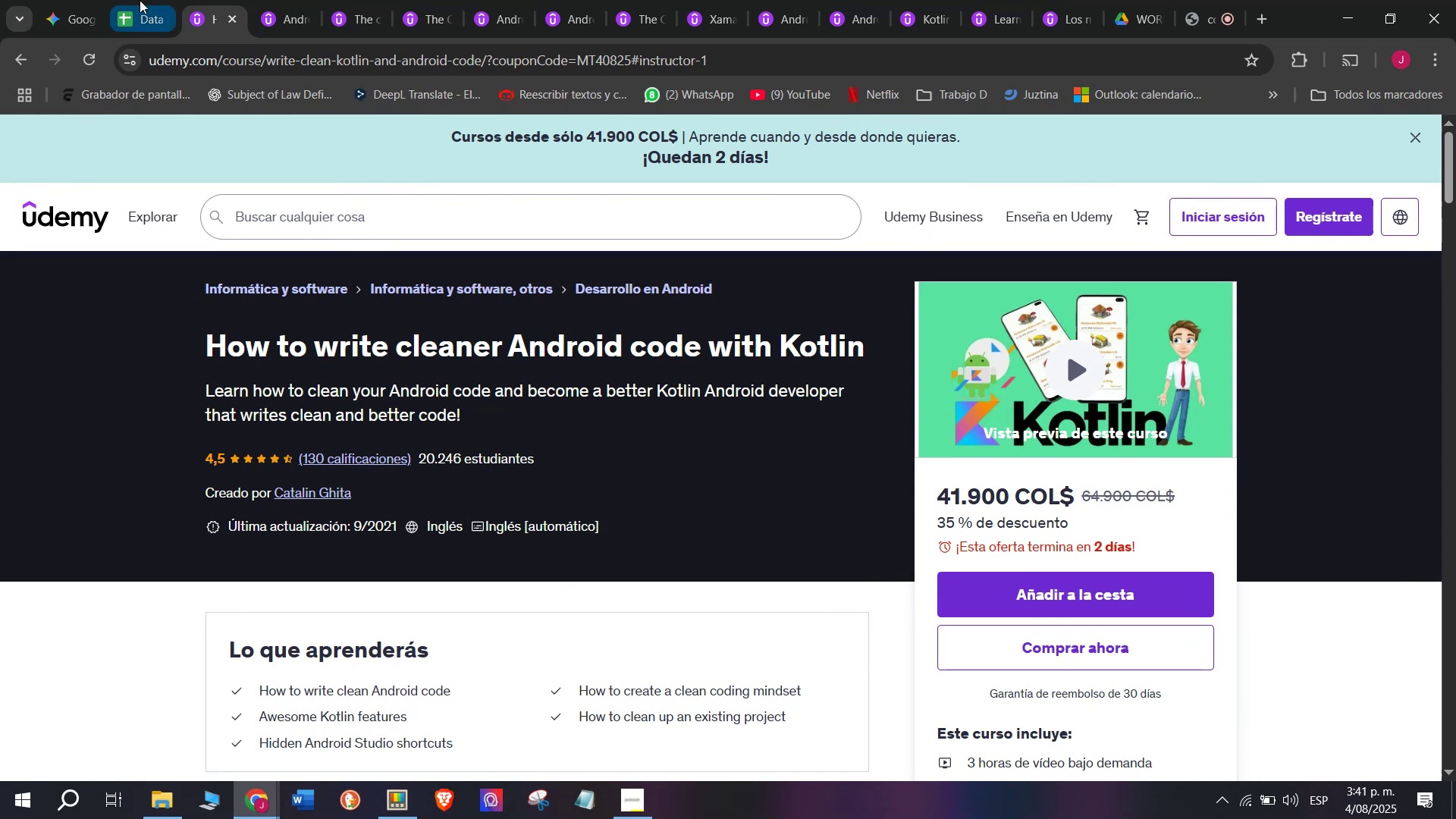 
left_click([140, 0])
 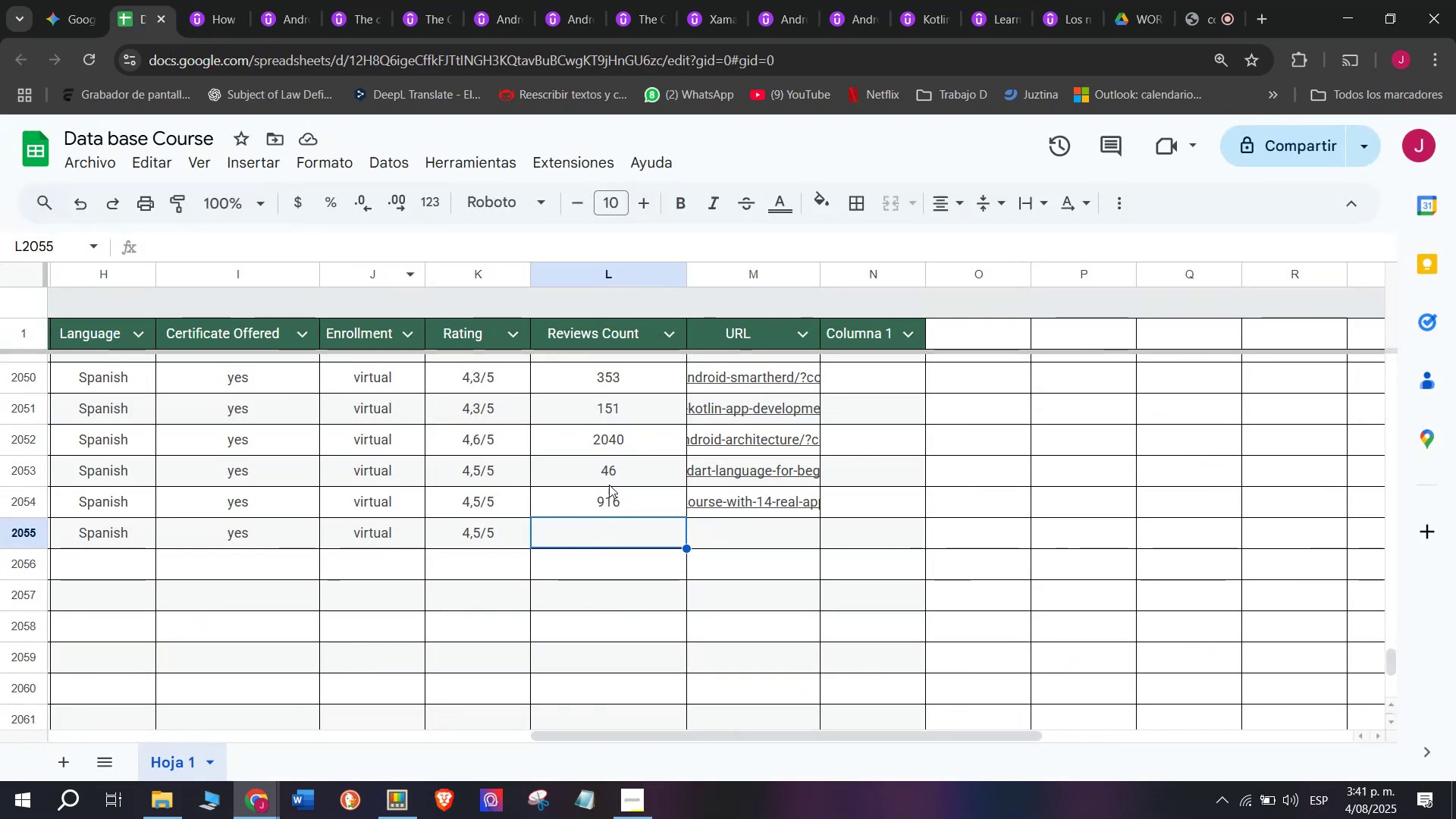 
left_click([242, 0])
 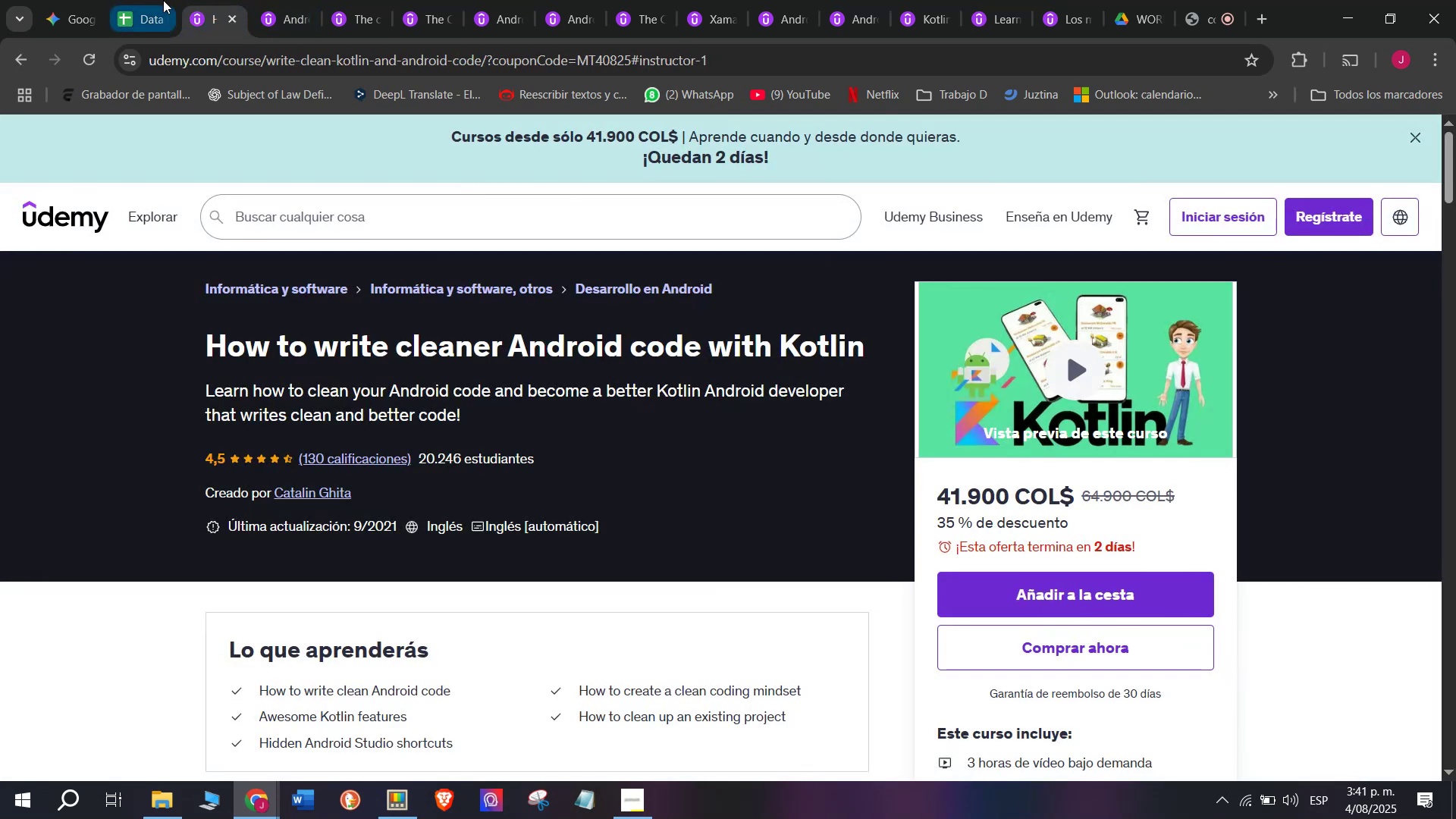 
left_click([162, 0])
 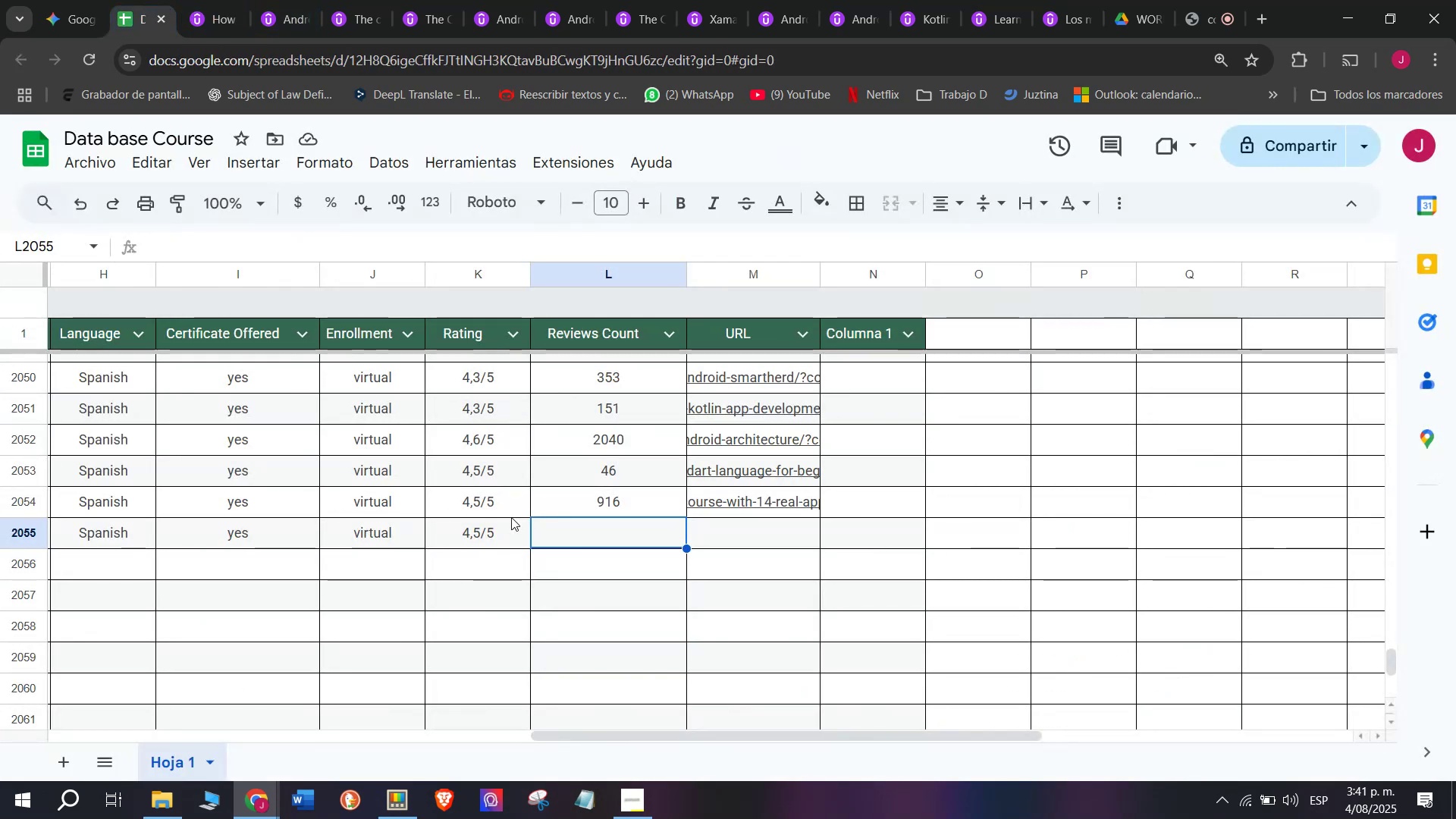 
type(130)
 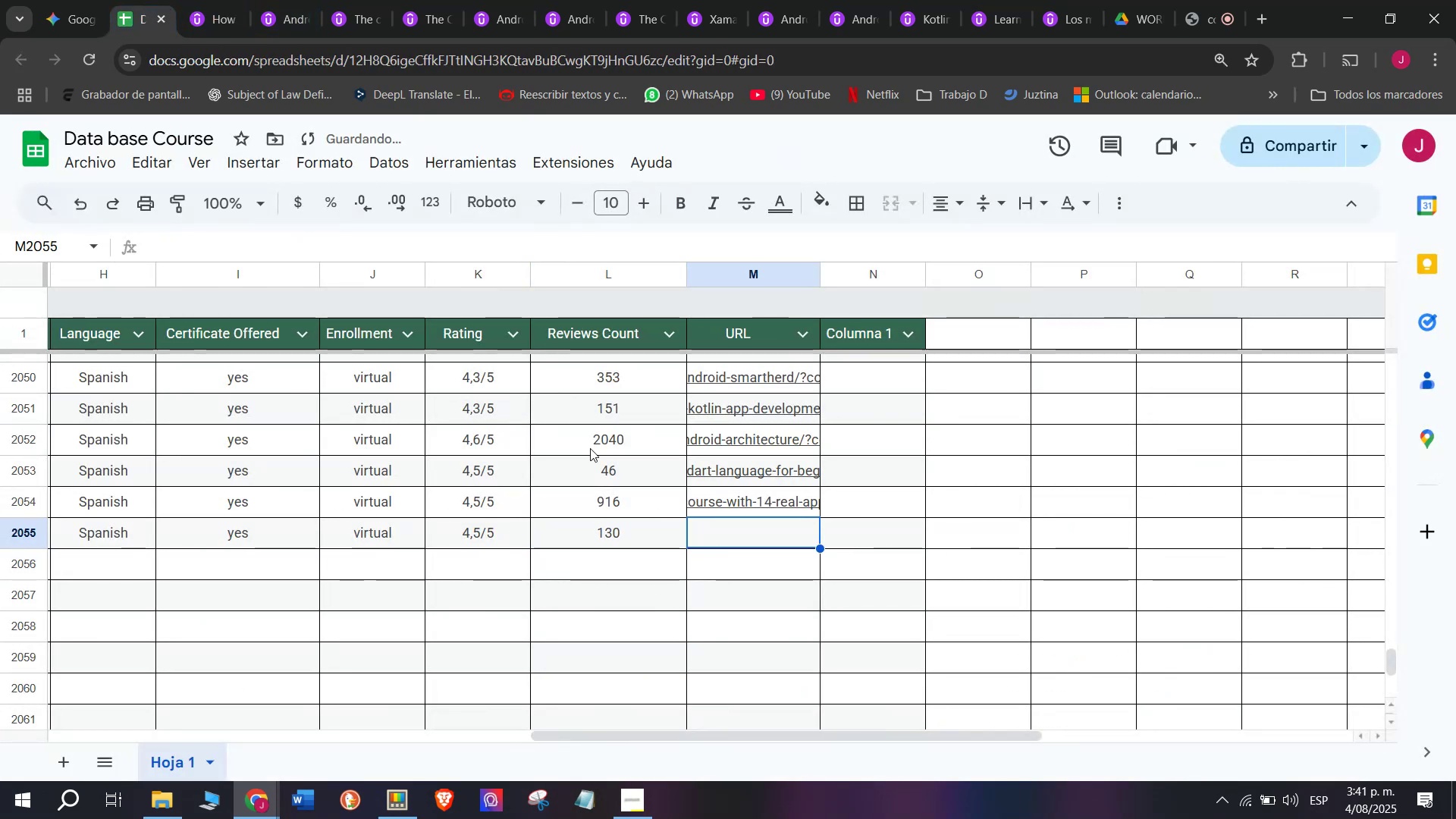 
left_click([191, 0])
 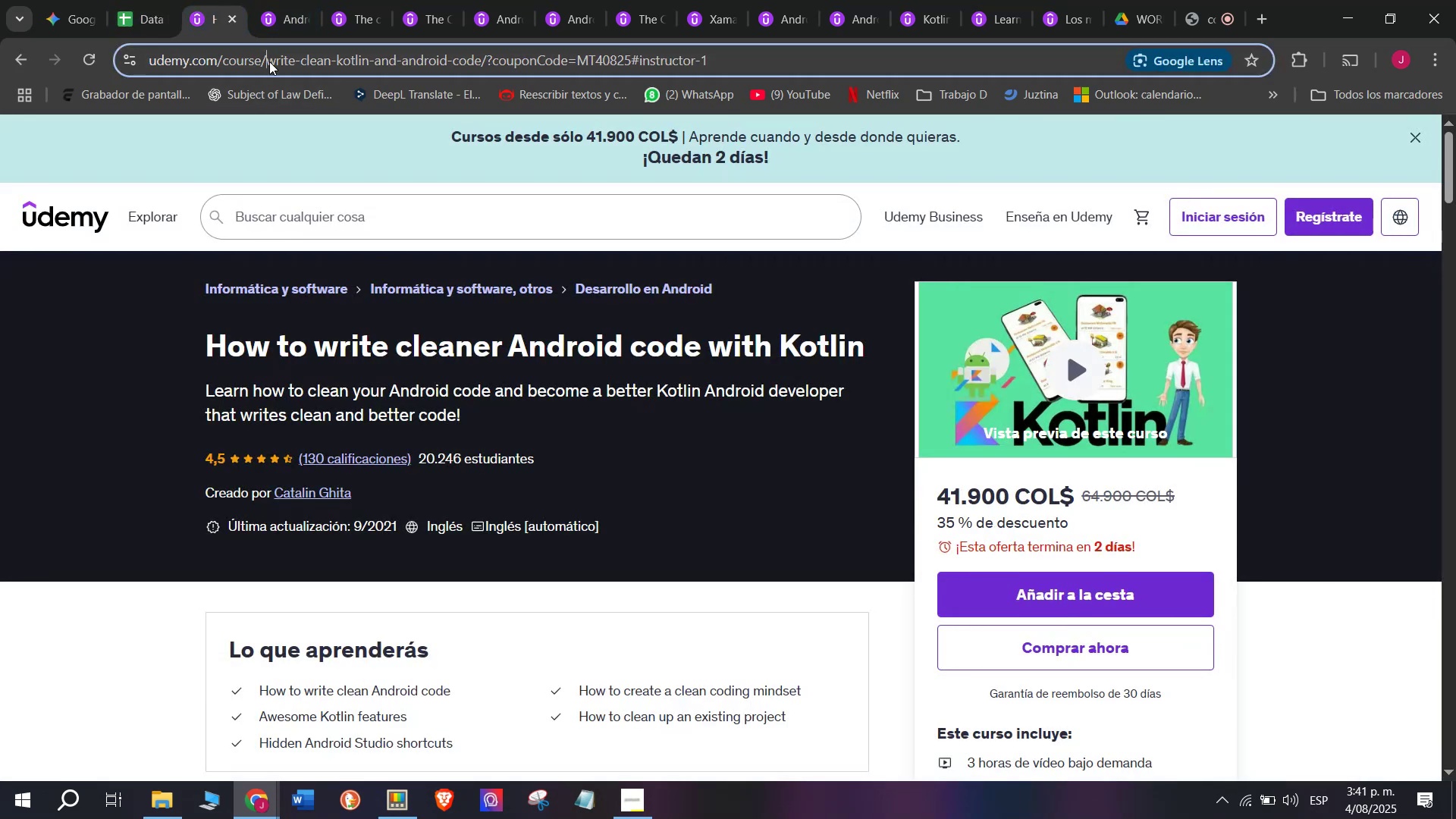 
triple_click([269, 60])
 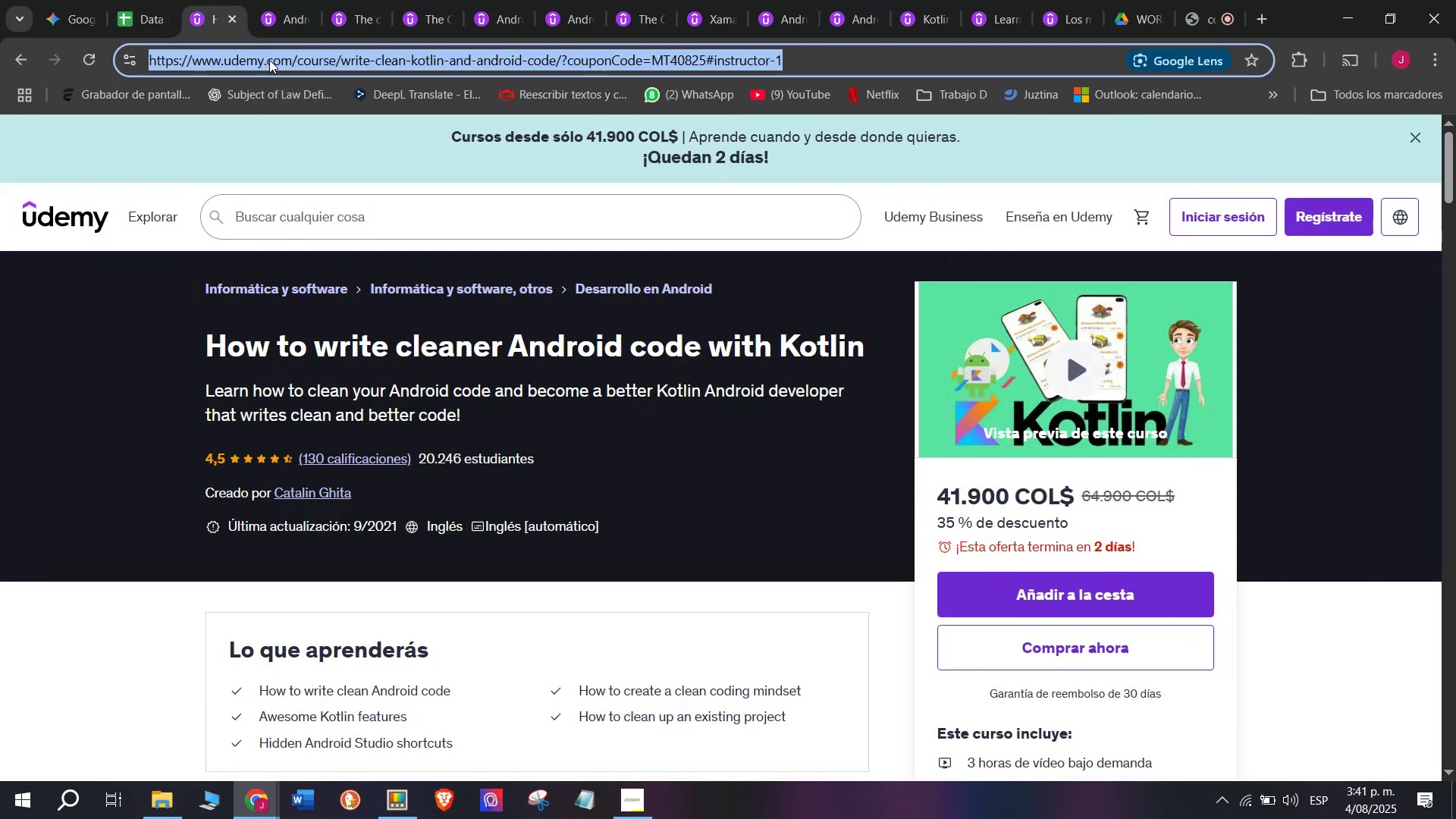 
key(Control+ControlLeft)
 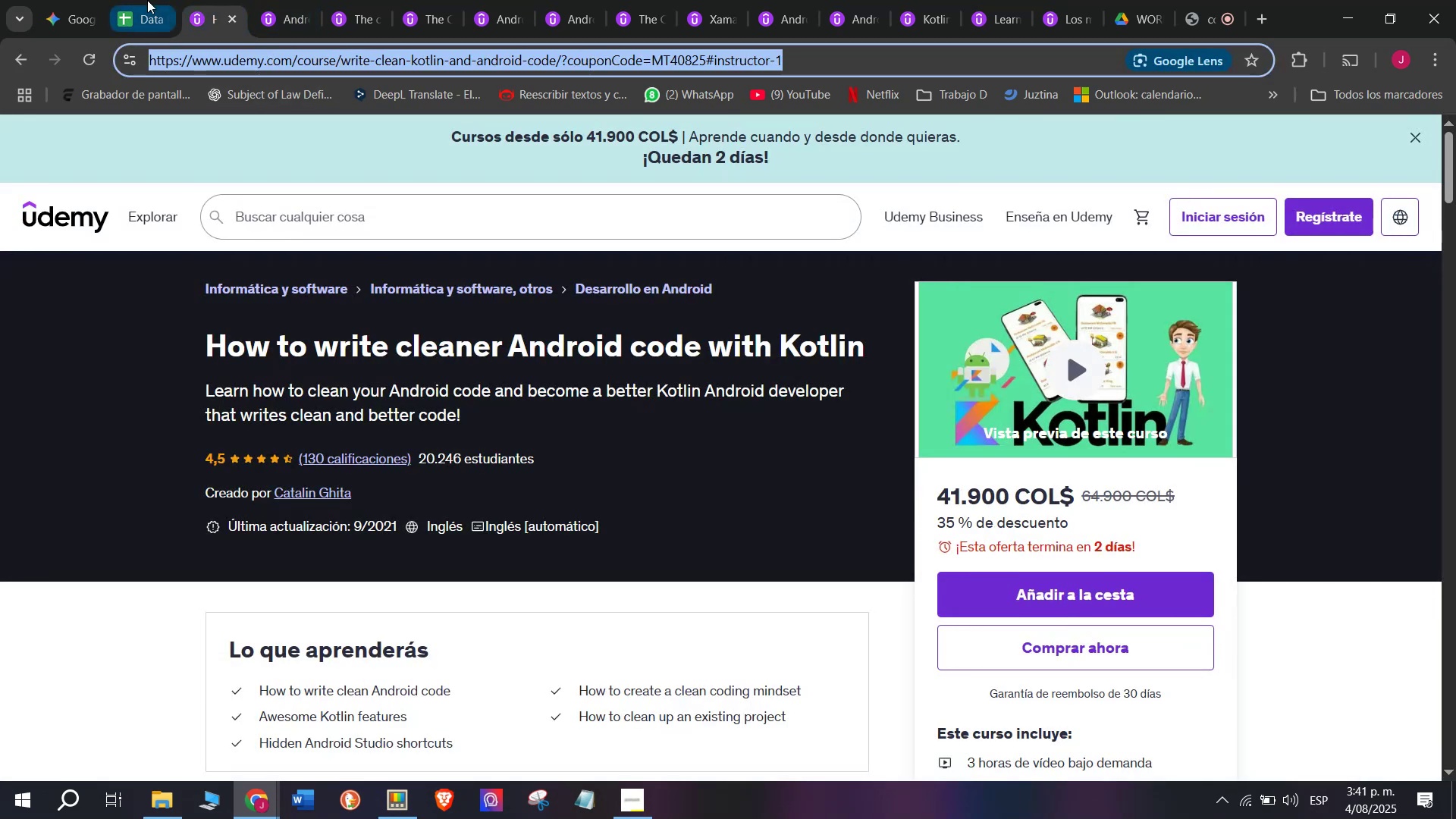 
key(Break)
 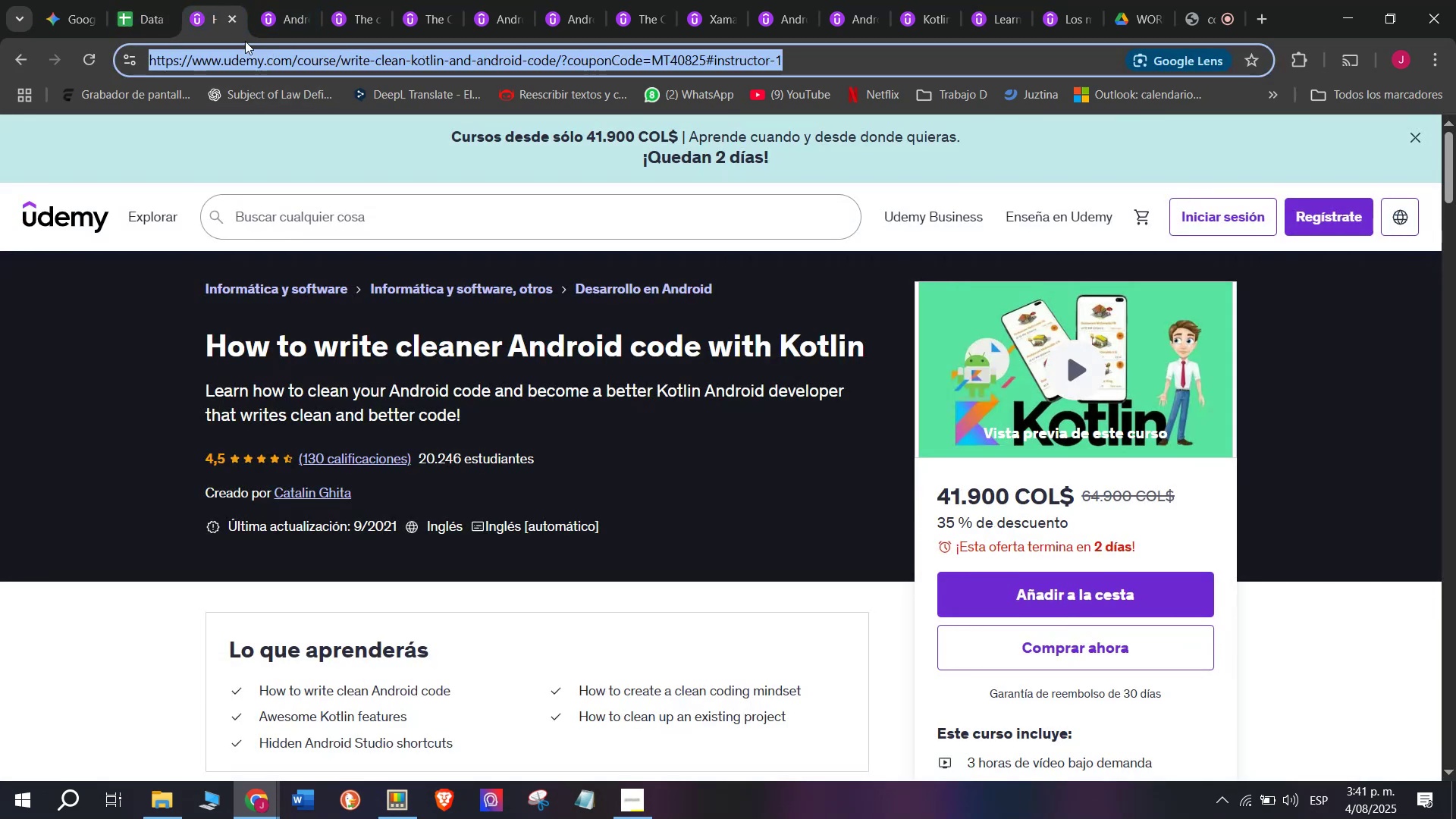 
key(Control+C)
 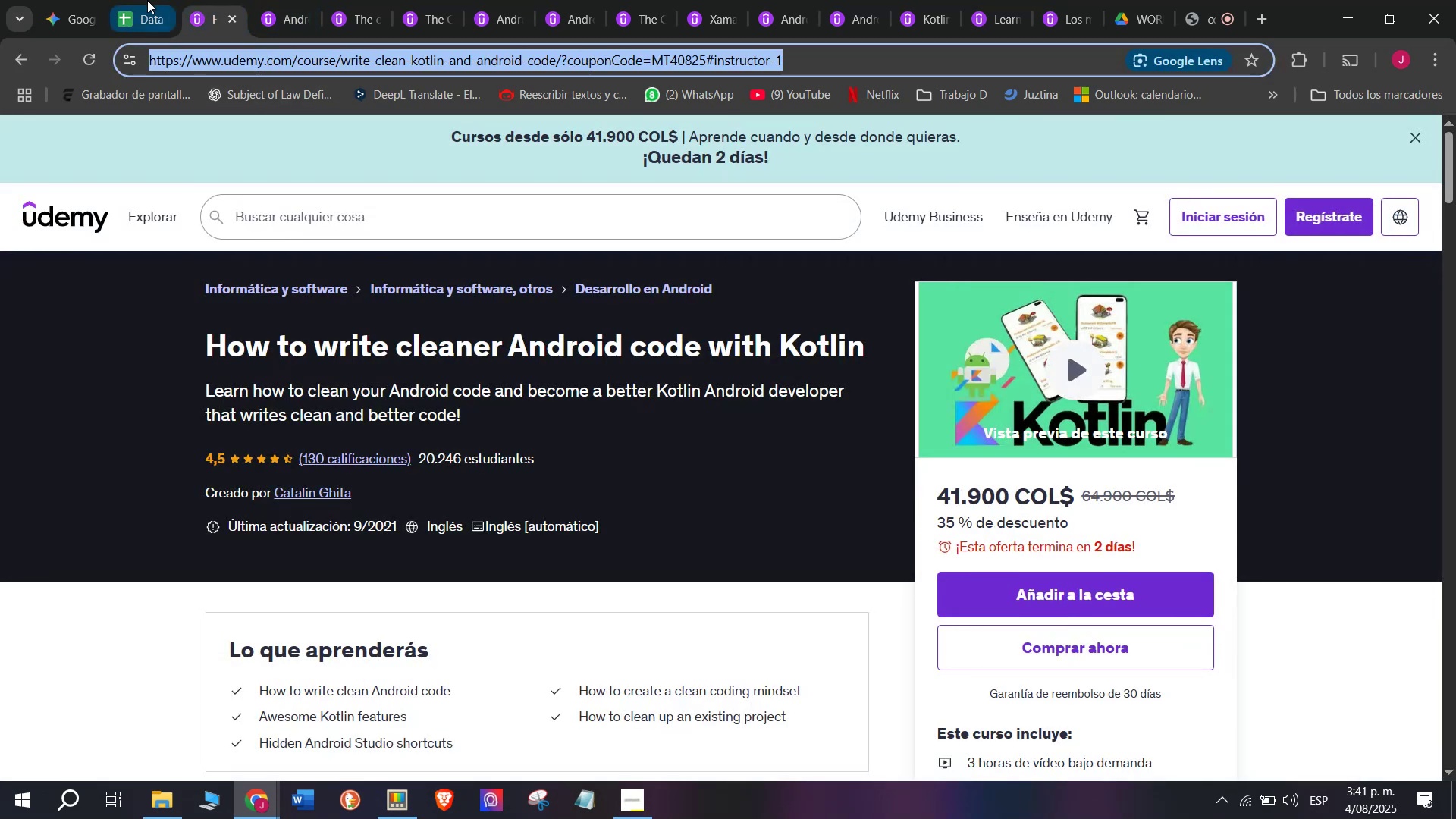 
left_click([147, 0])
 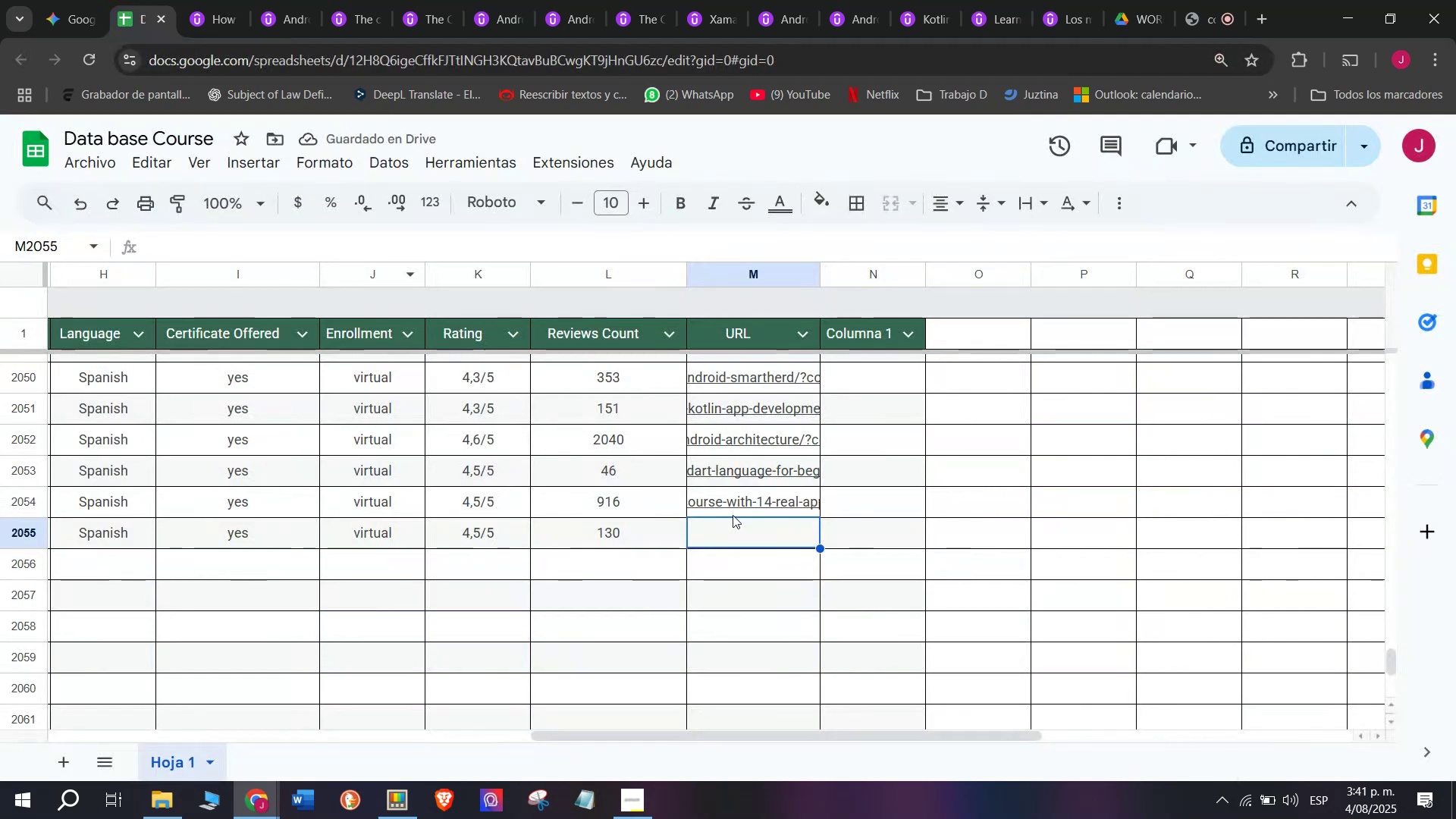 
key(Z)
 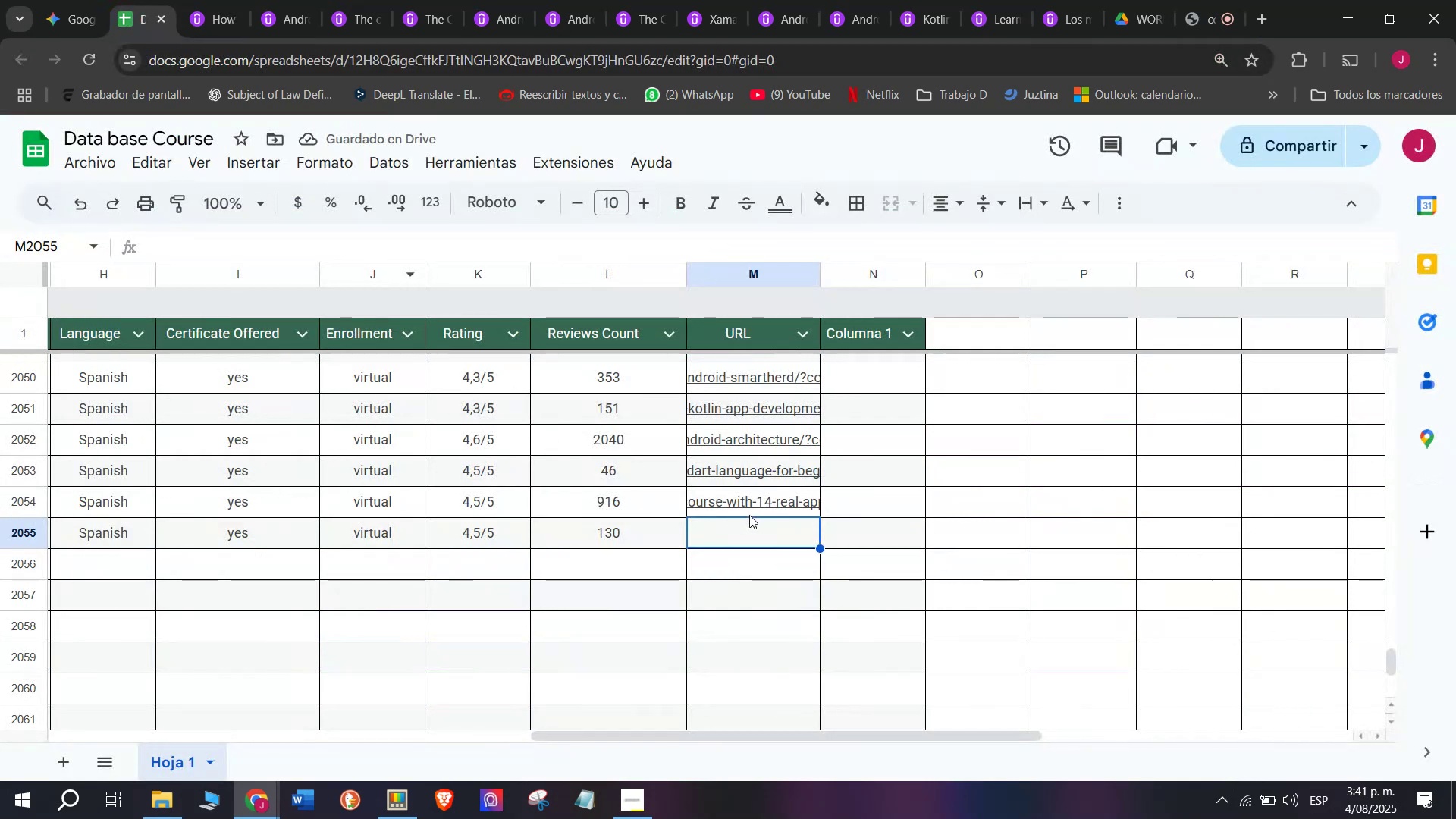 
key(Control+ControlLeft)
 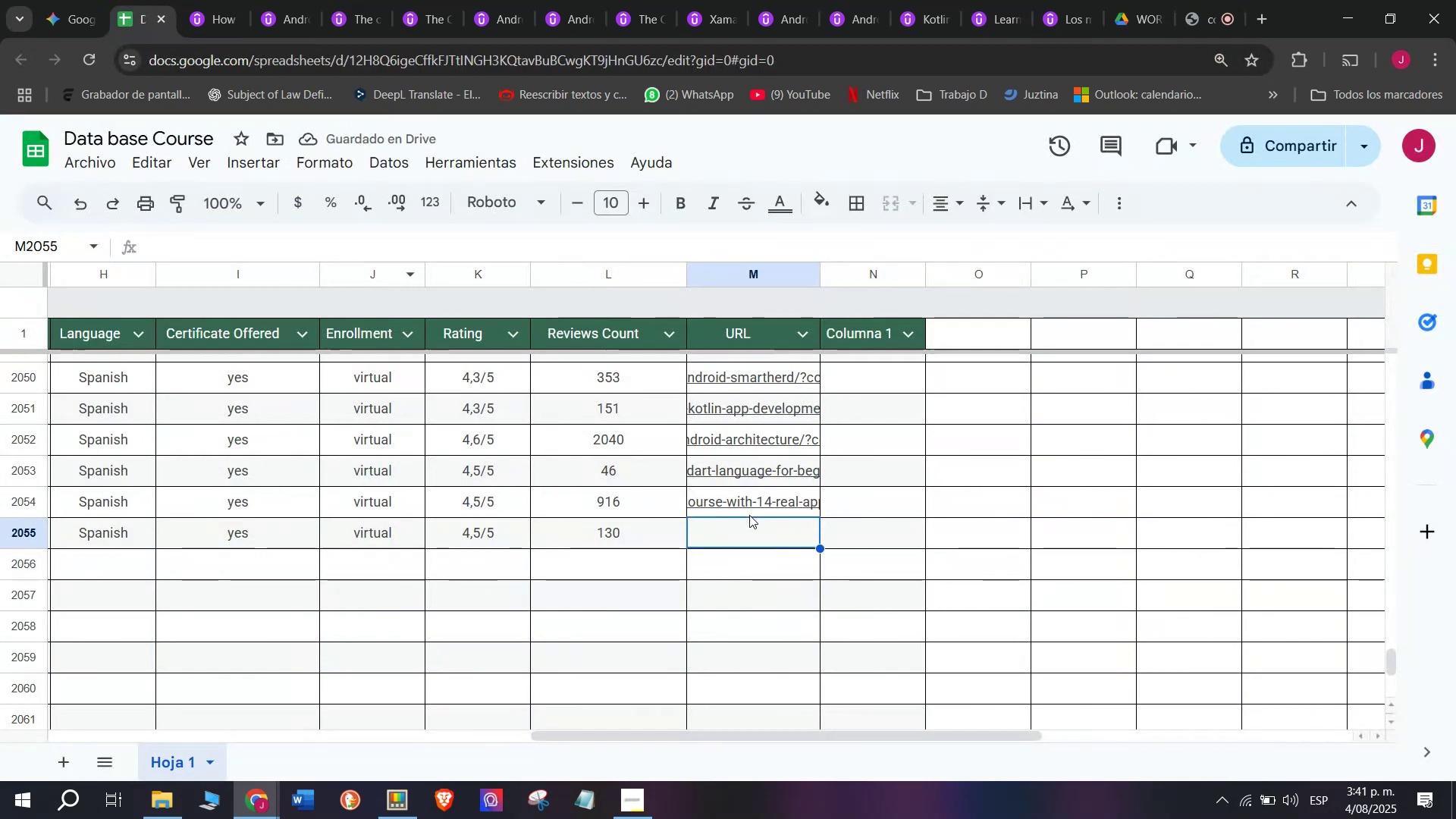 
key(Control+V)
 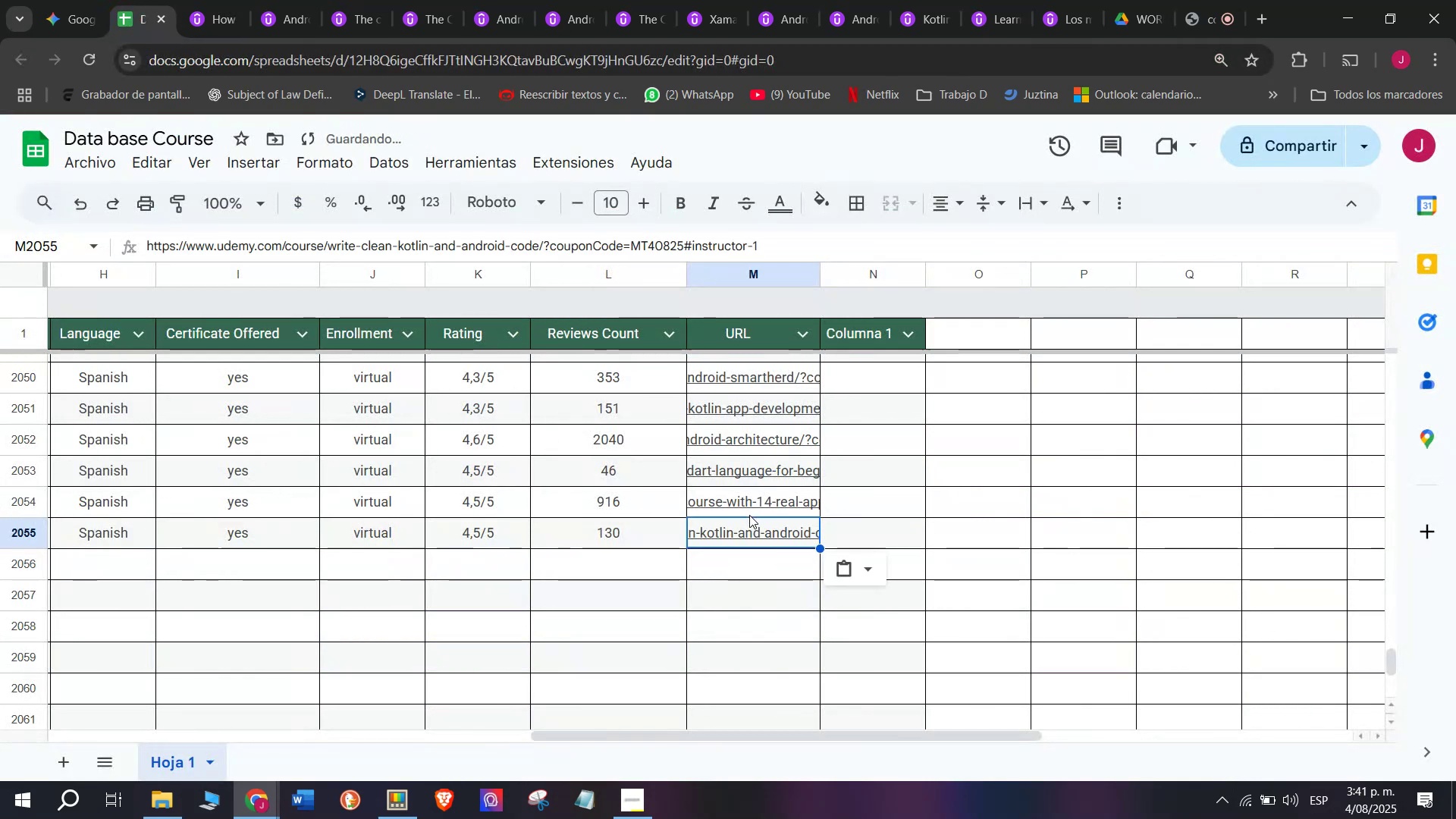 
scroll: coordinate [236, 588], scroll_direction: up, amount: 7.0
 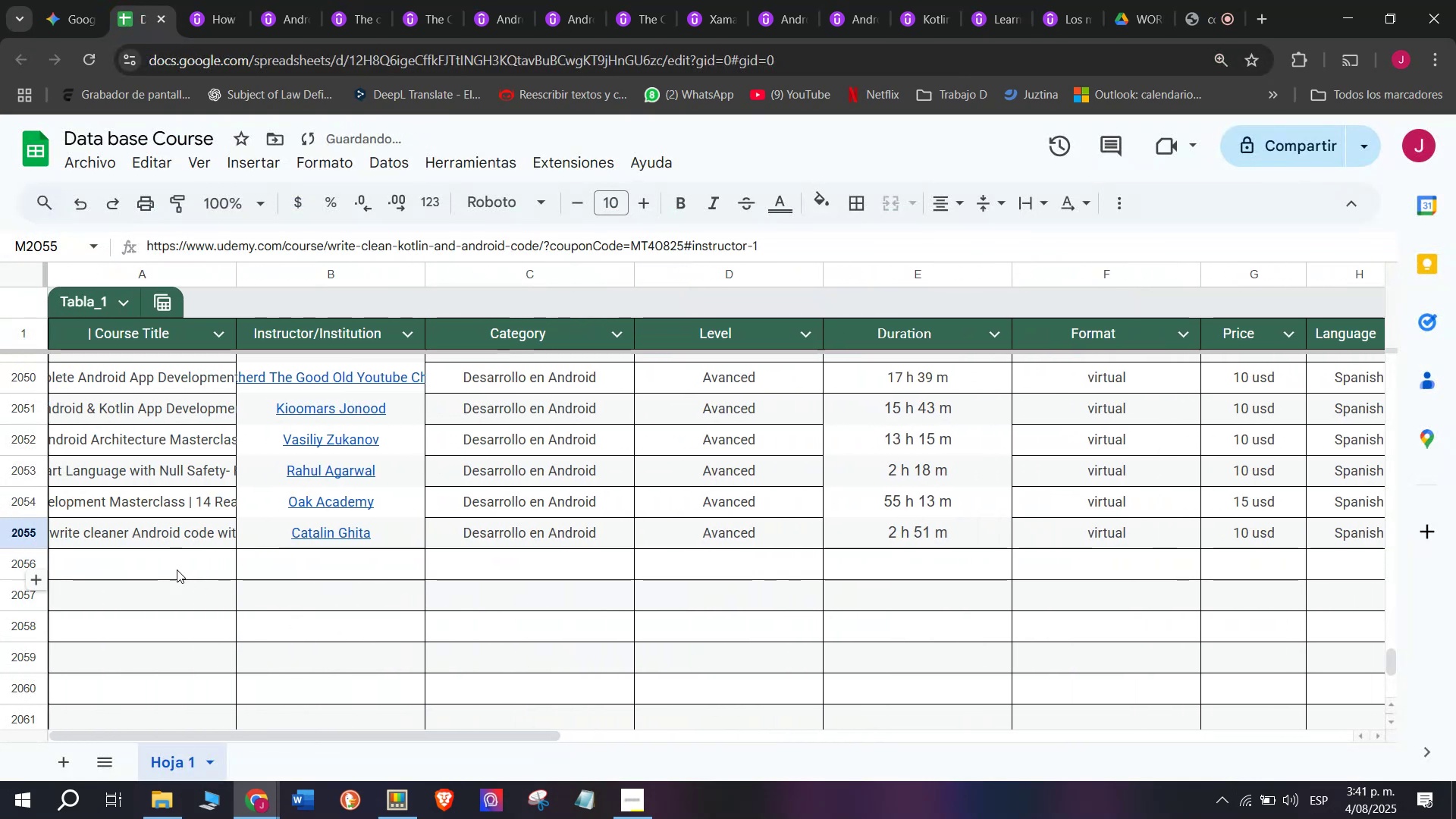 
left_click([177, 570])
 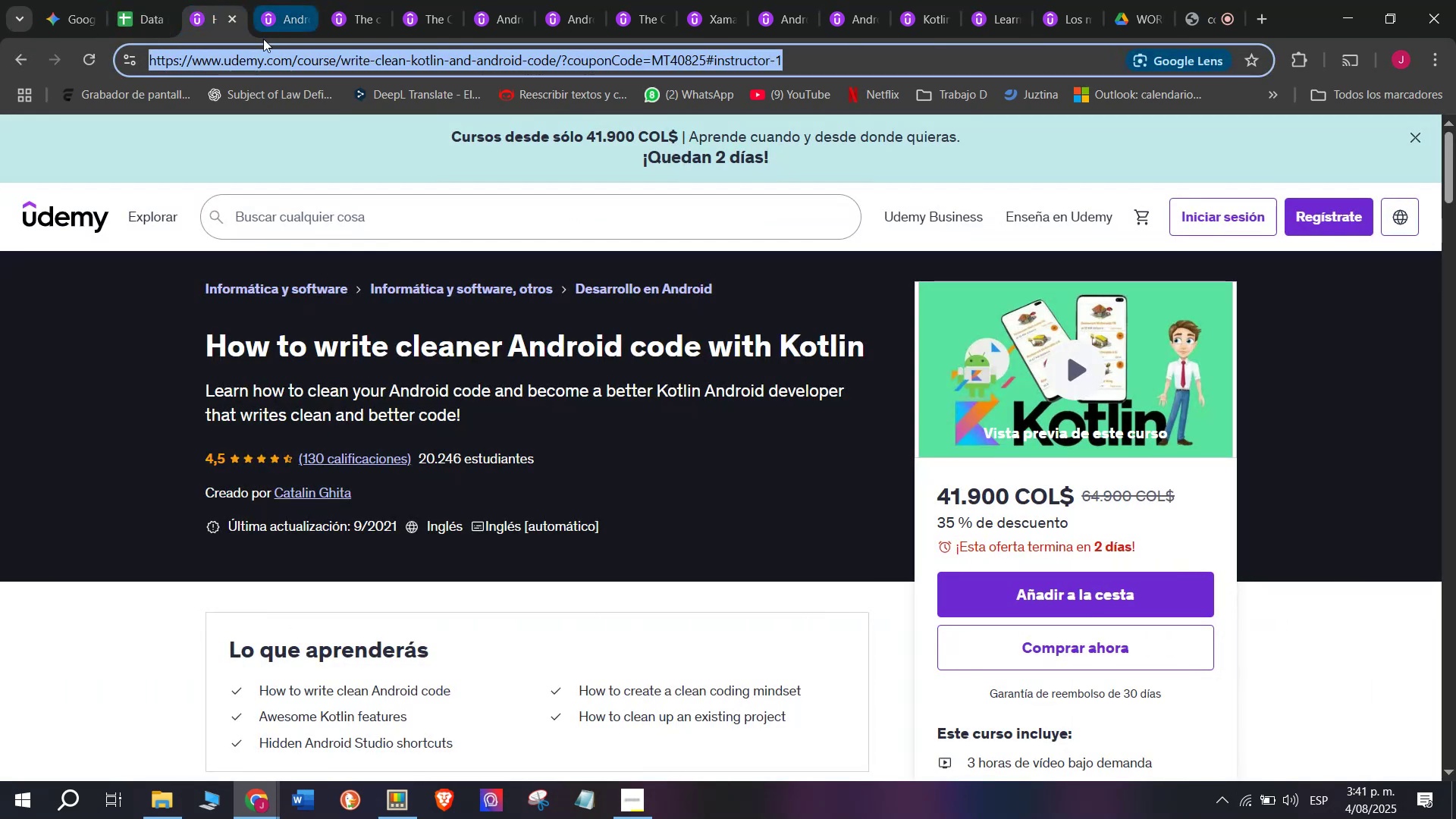 
left_click([238, 12])
 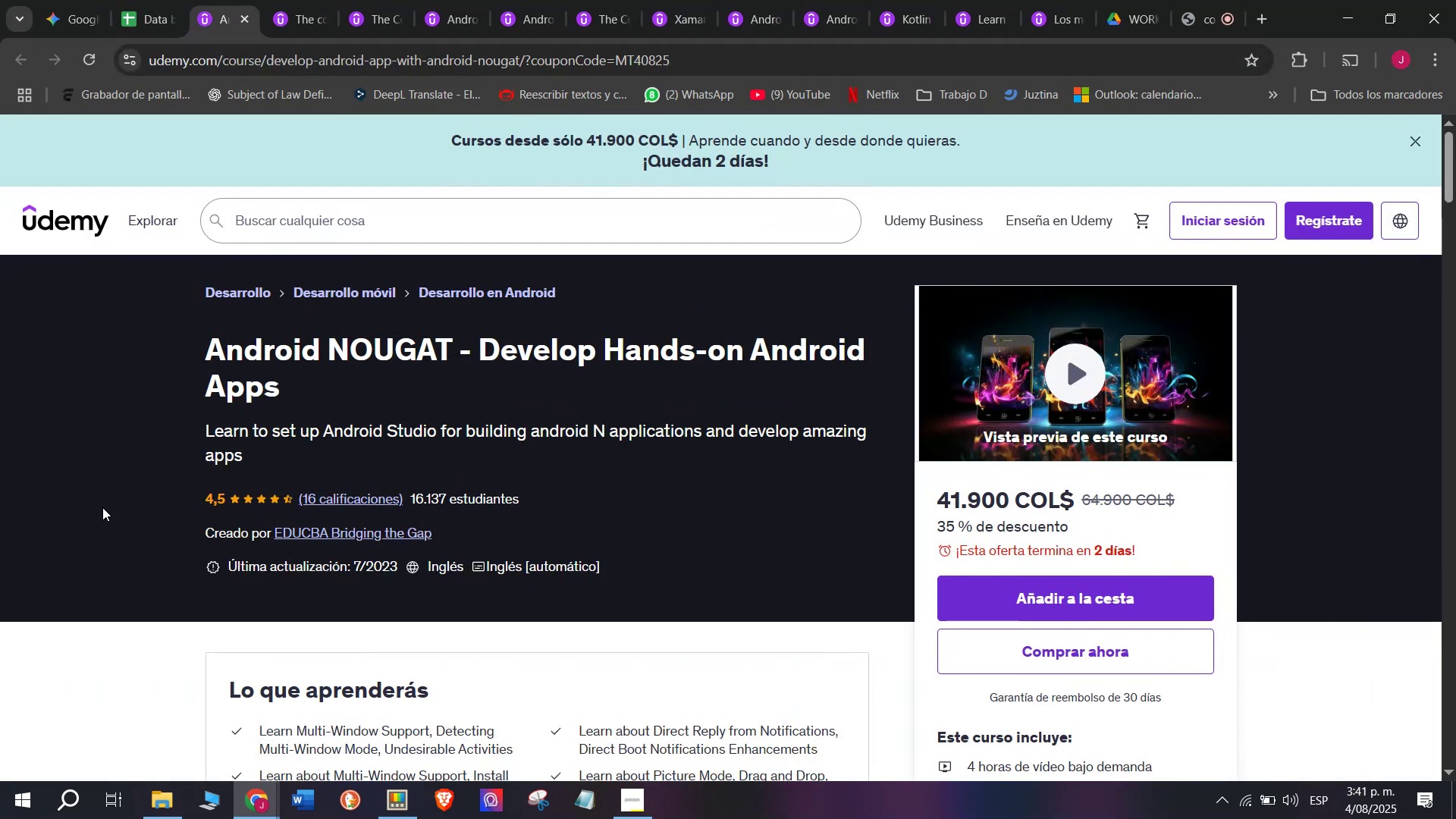 
left_click_drag(start_coordinate=[171, 358], to_coordinate=[286, 374])
 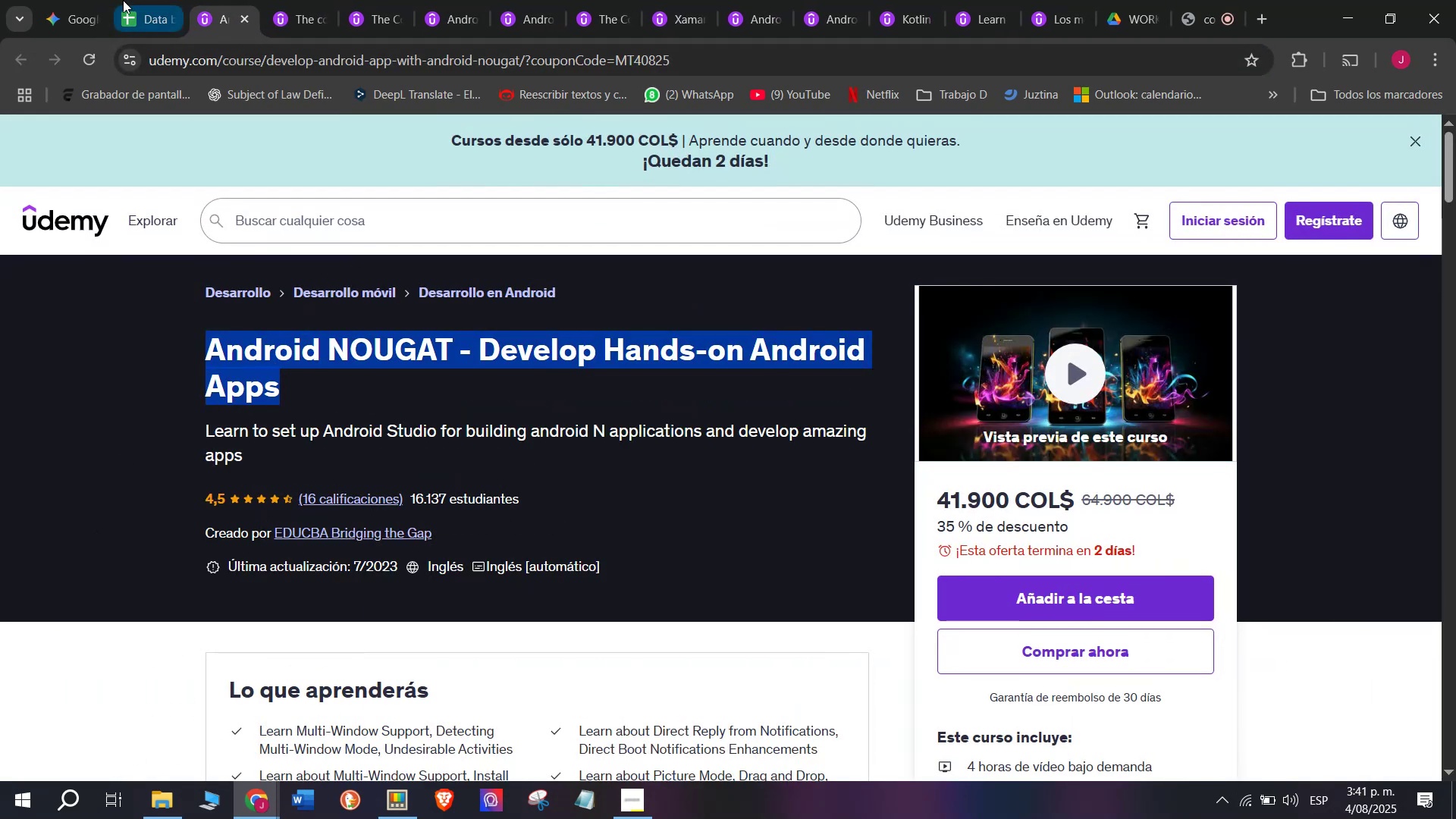 
key(Break)
 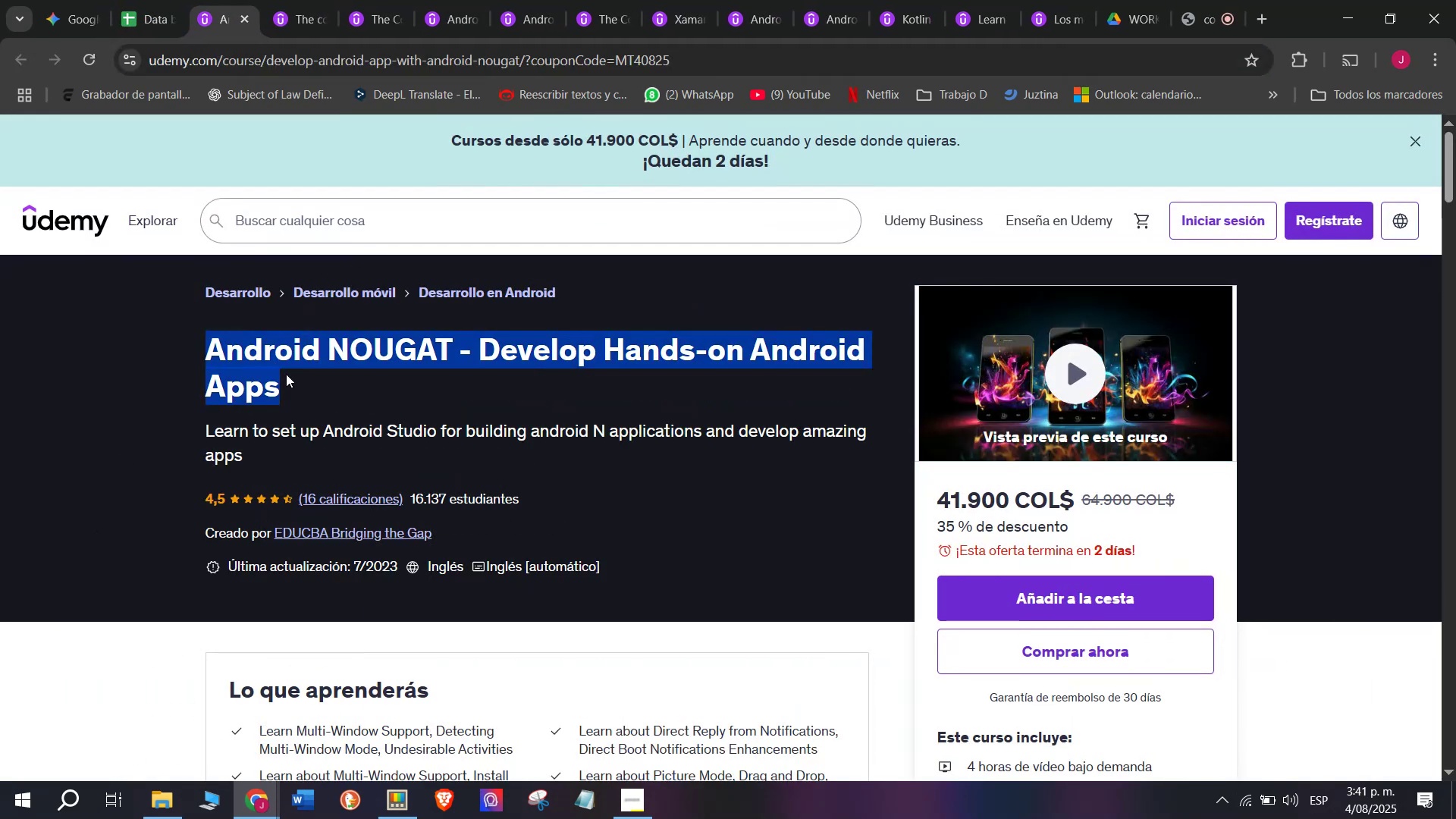 
key(Control+ControlLeft)
 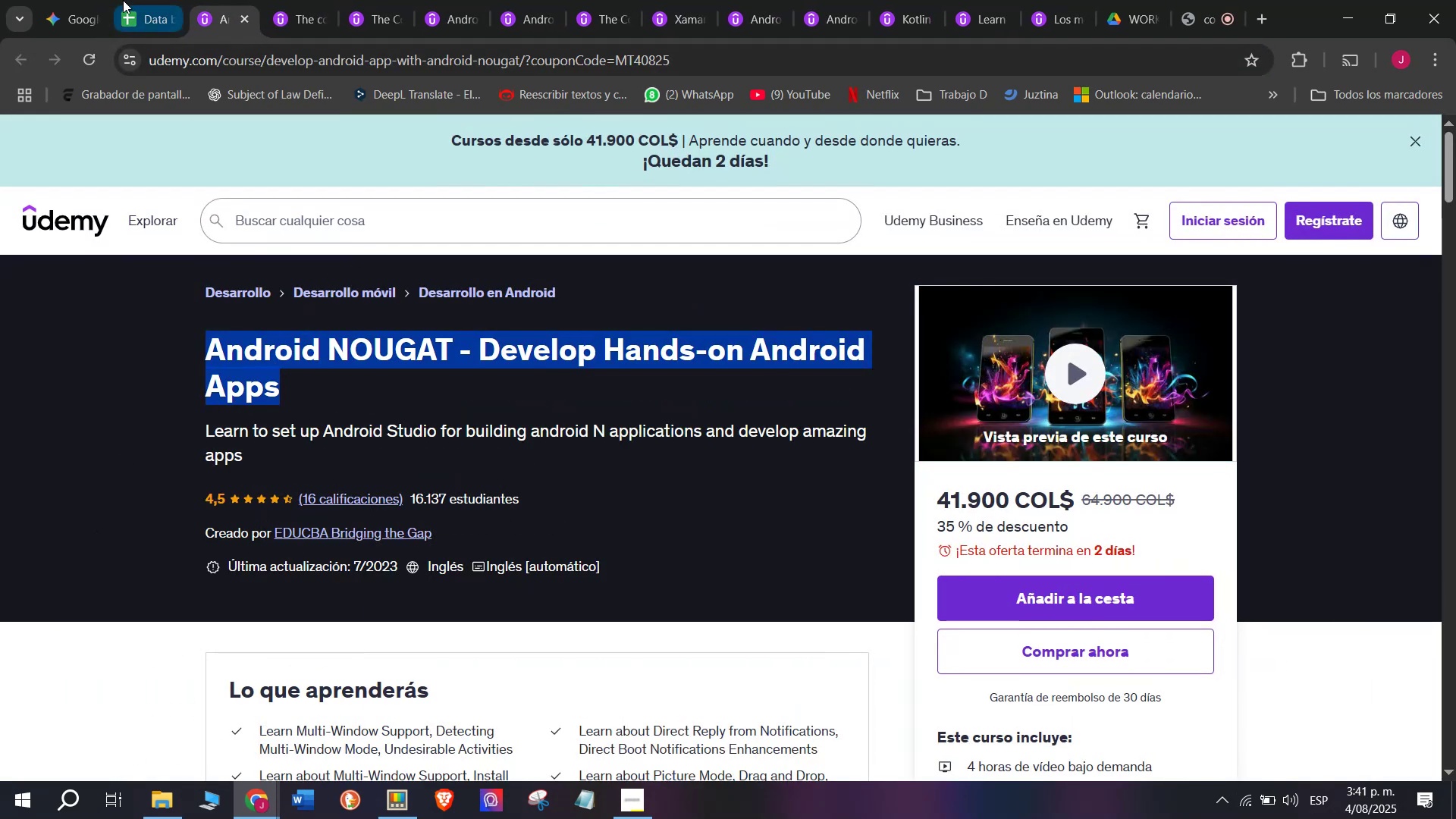 
key(Control+C)
 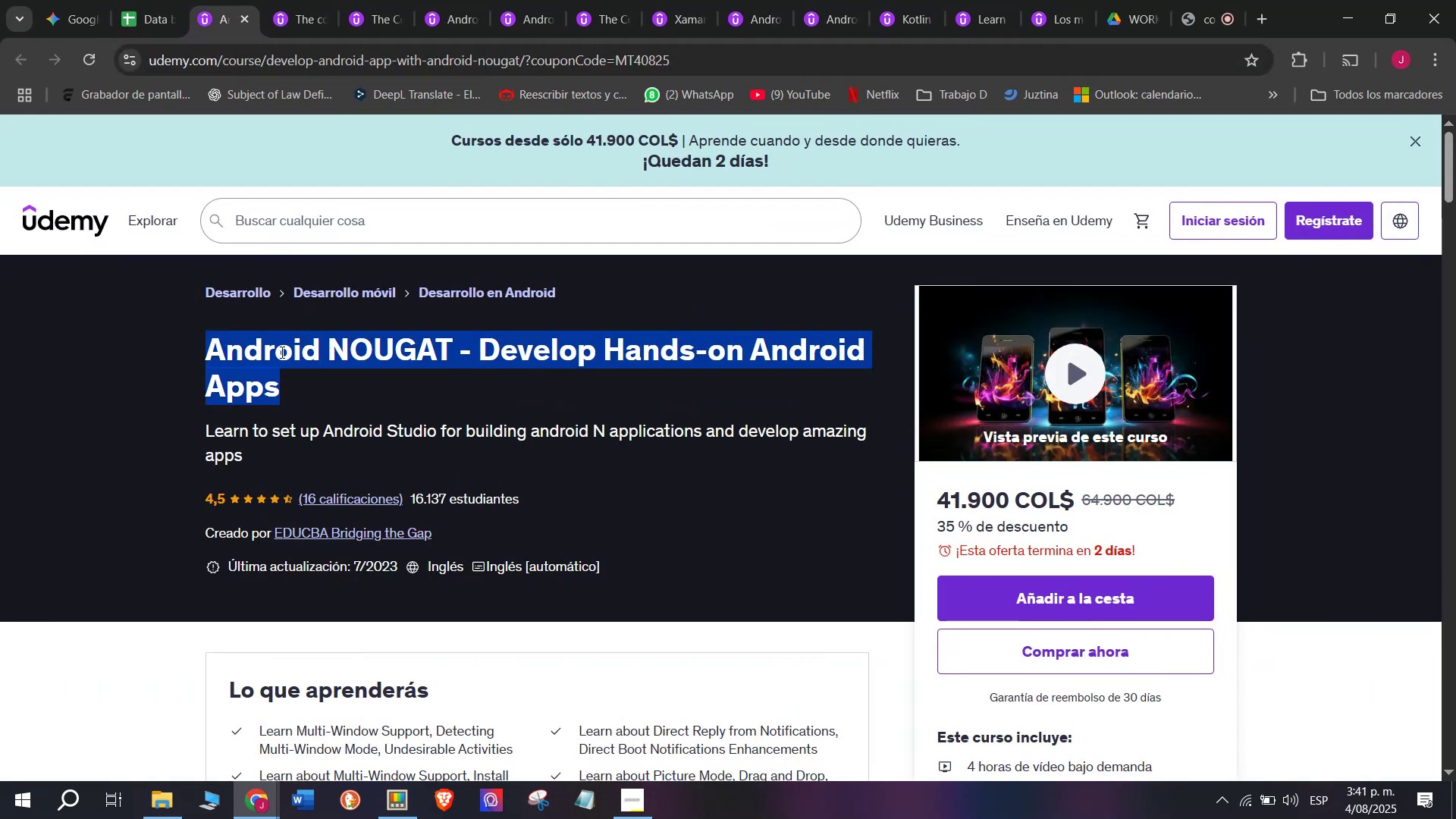 
key(Control+ControlLeft)
 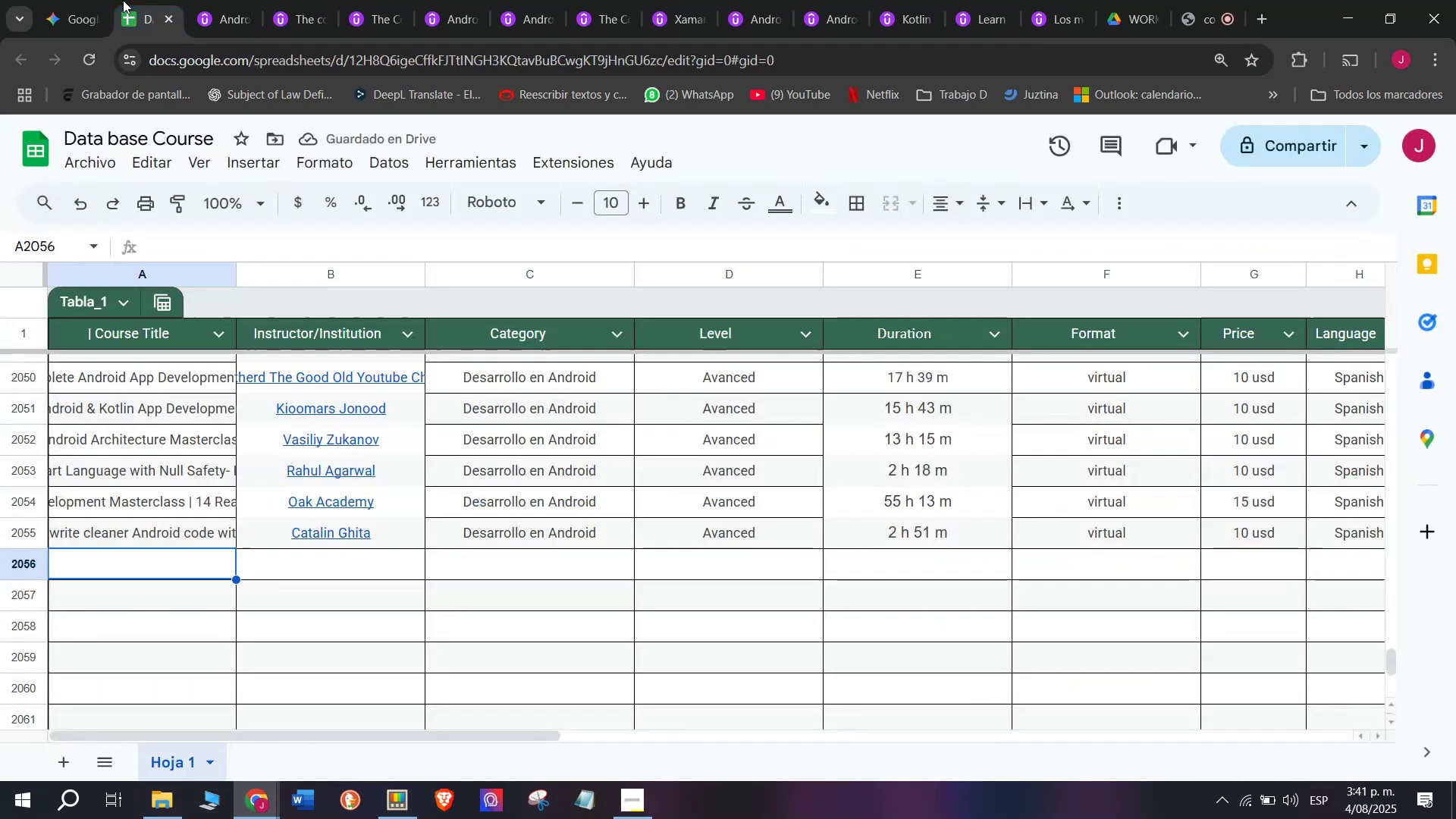 
key(Break)
 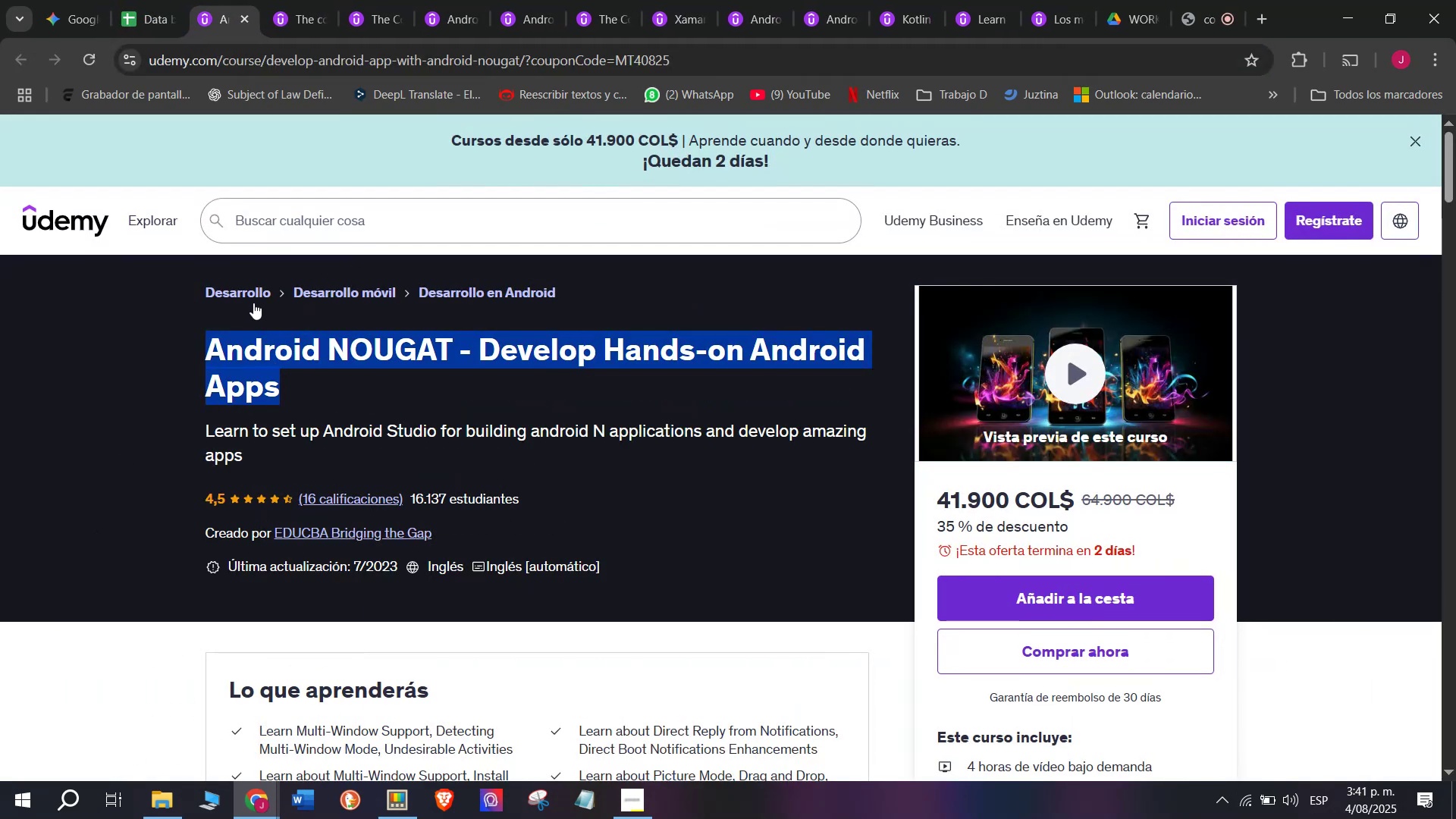 
key(Control+C)
 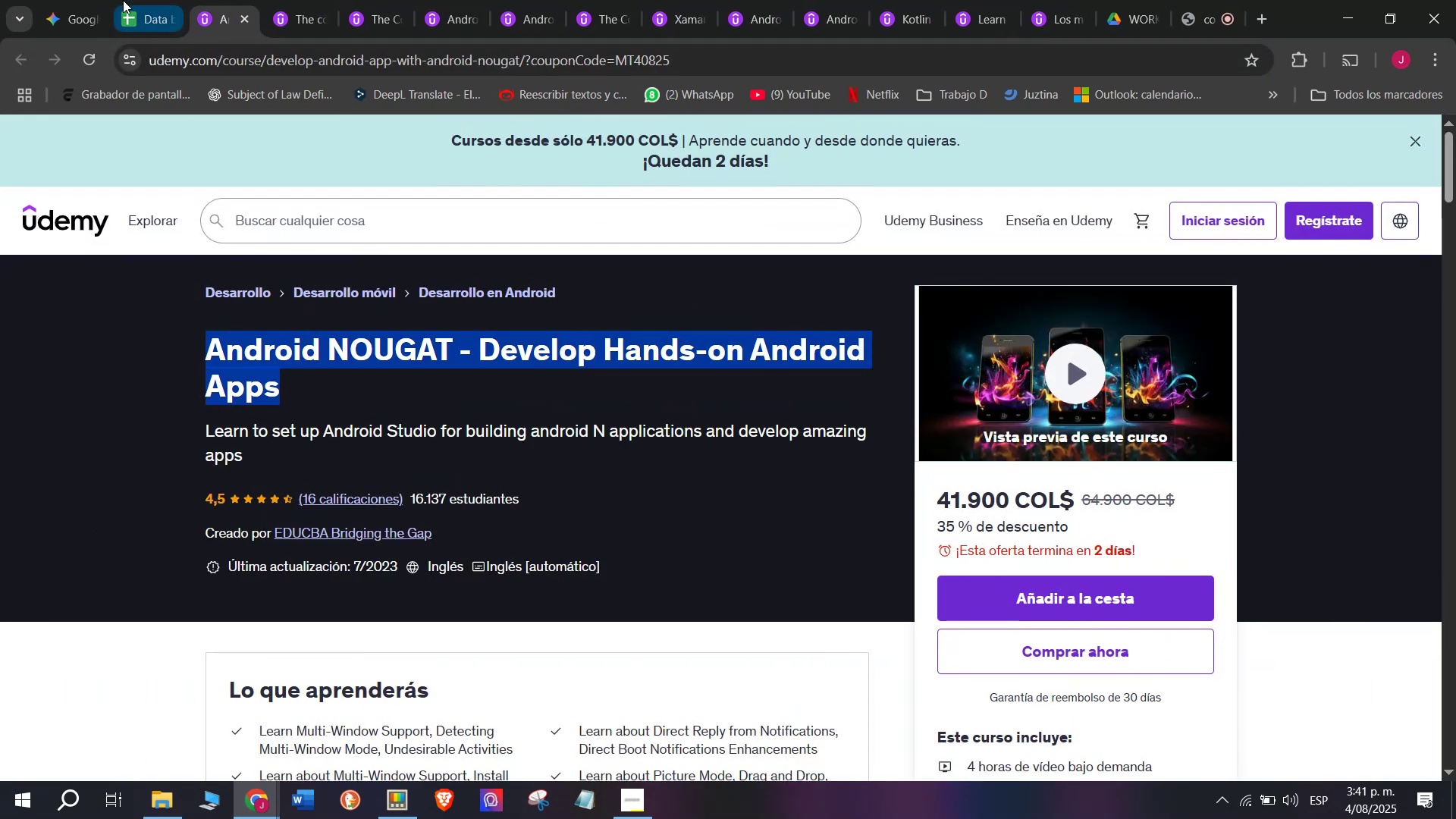 
left_click([123, 0])
 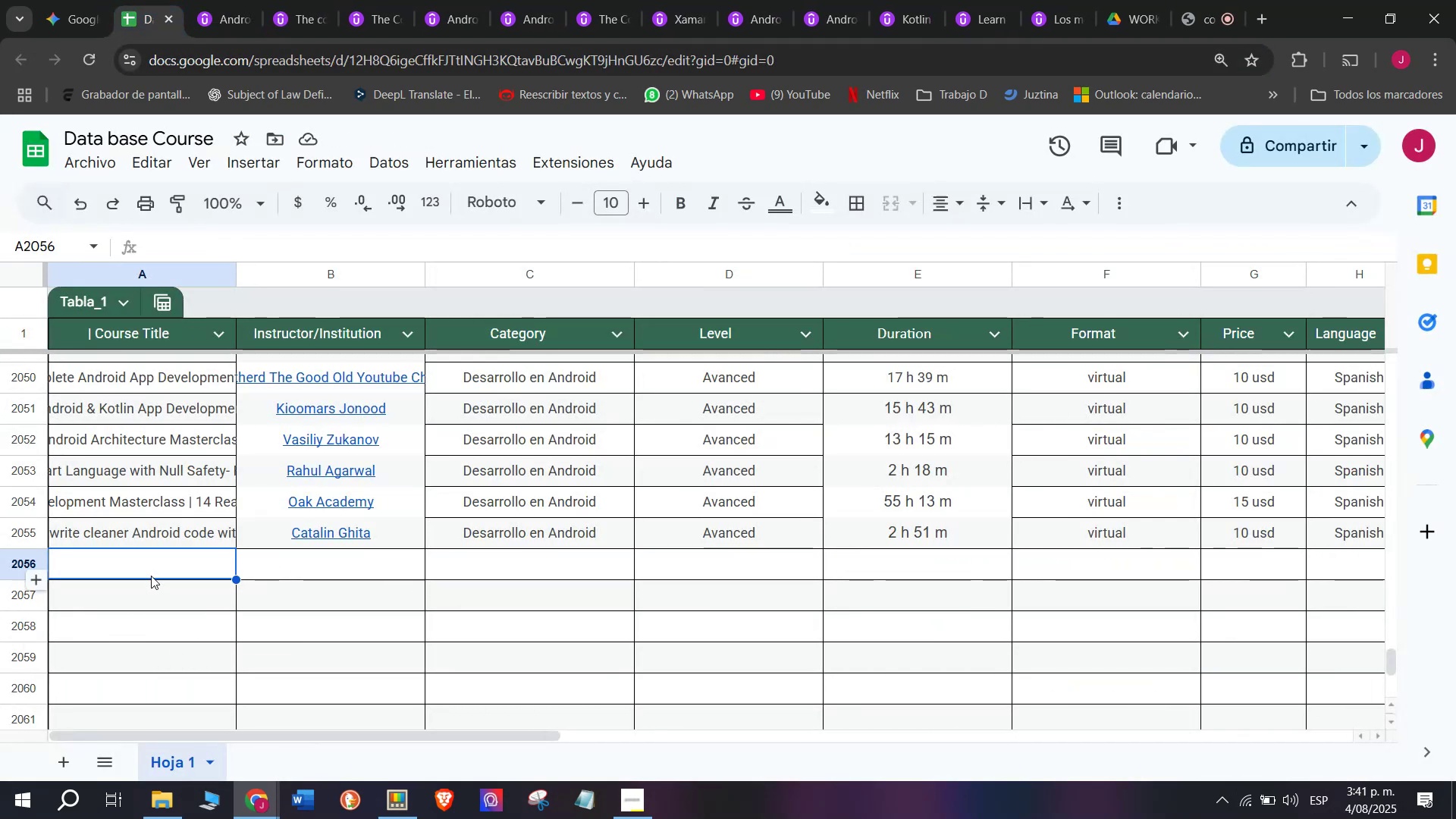 
double_click([151, 573])
 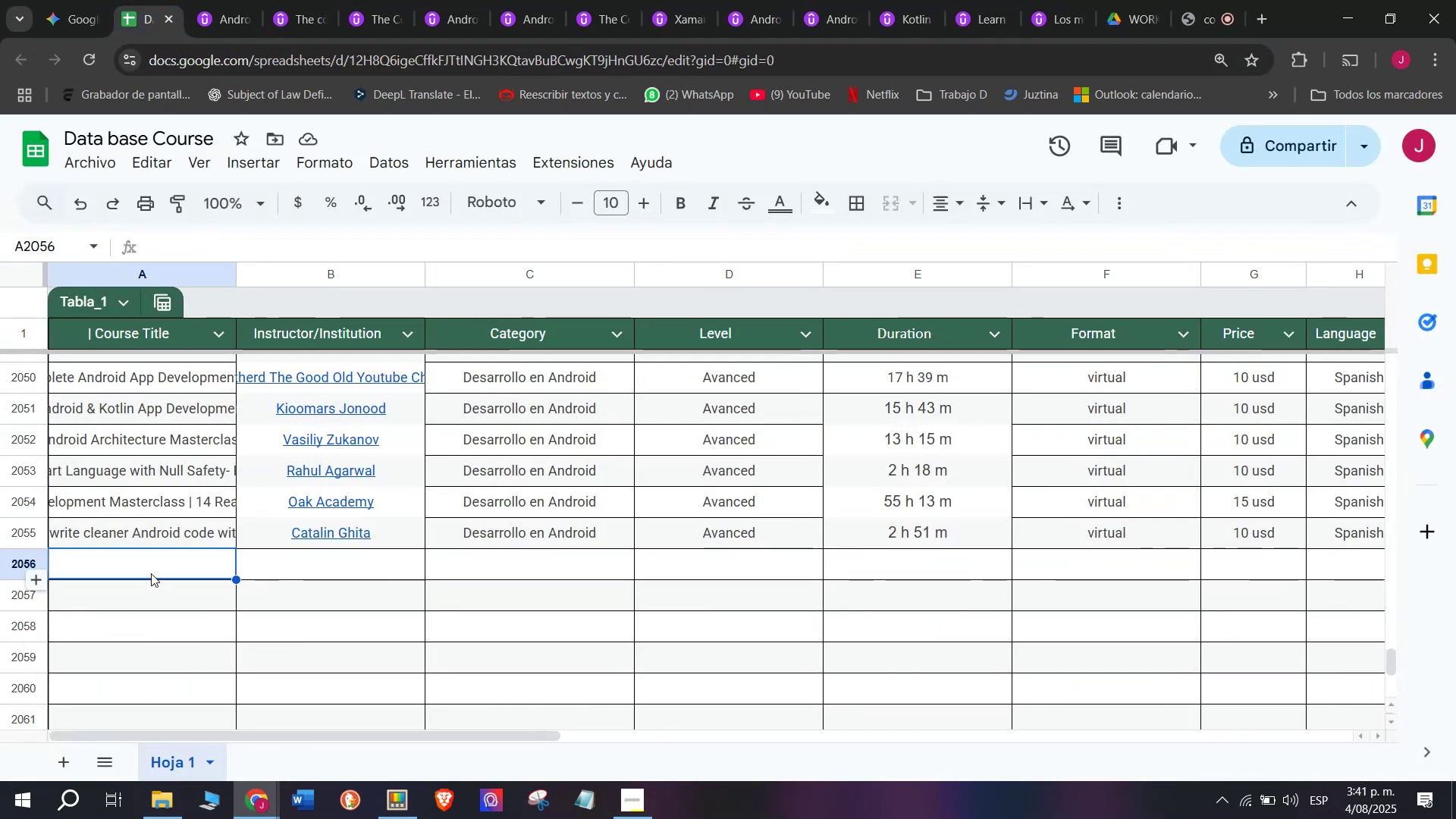 
key(Control+ControlLeft)
 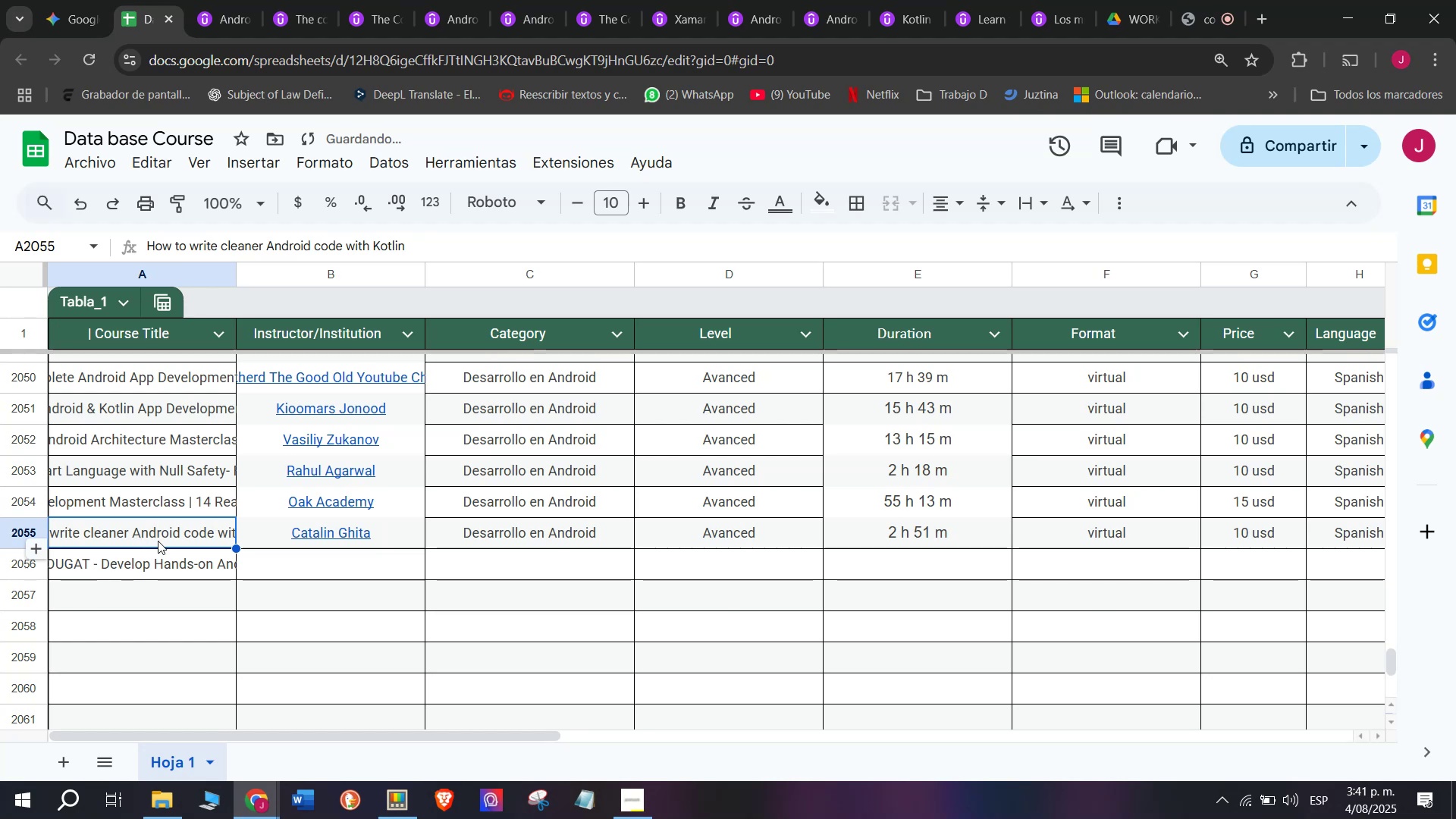 
key(Z)
 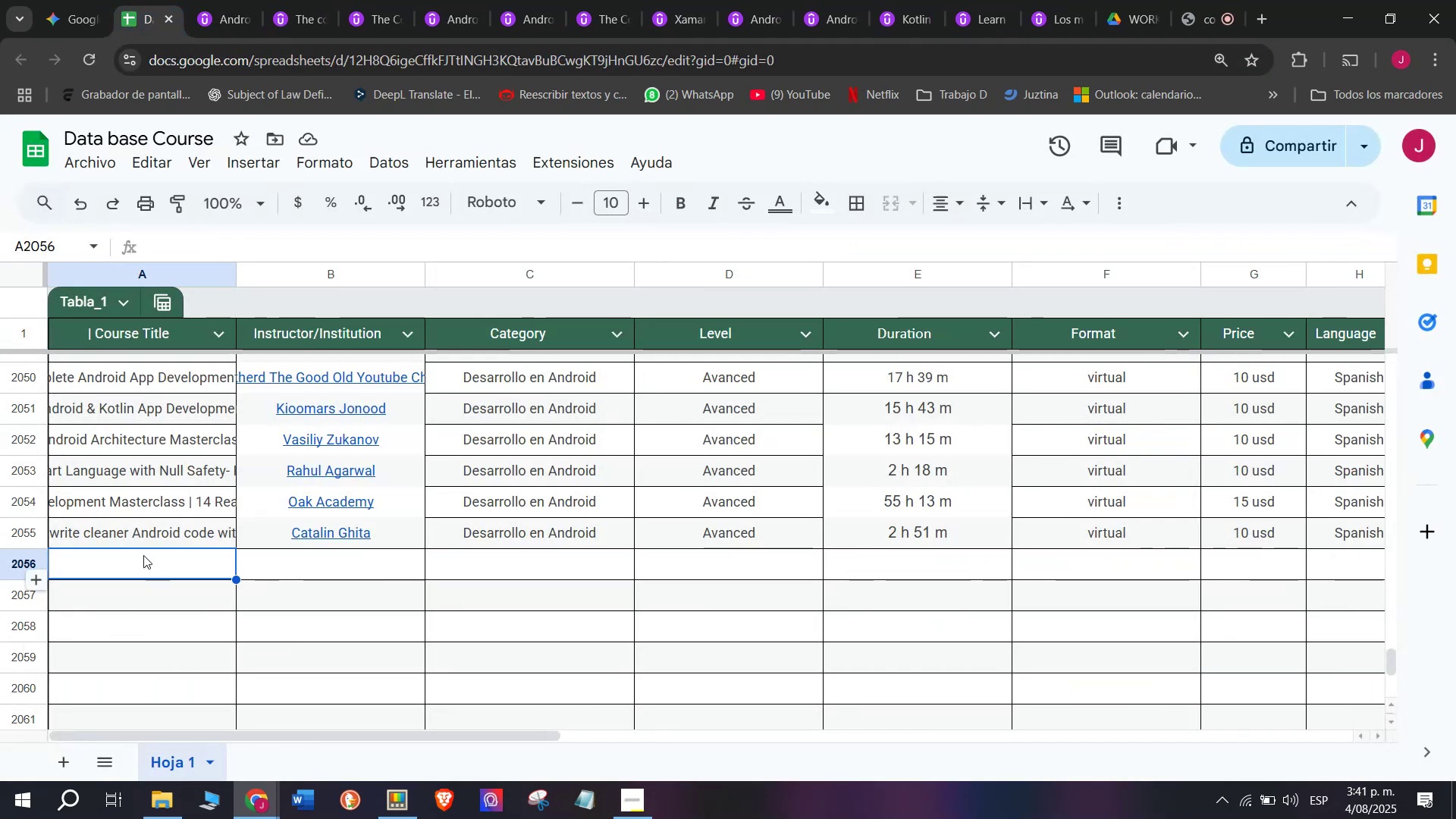 
key(Control+V)
 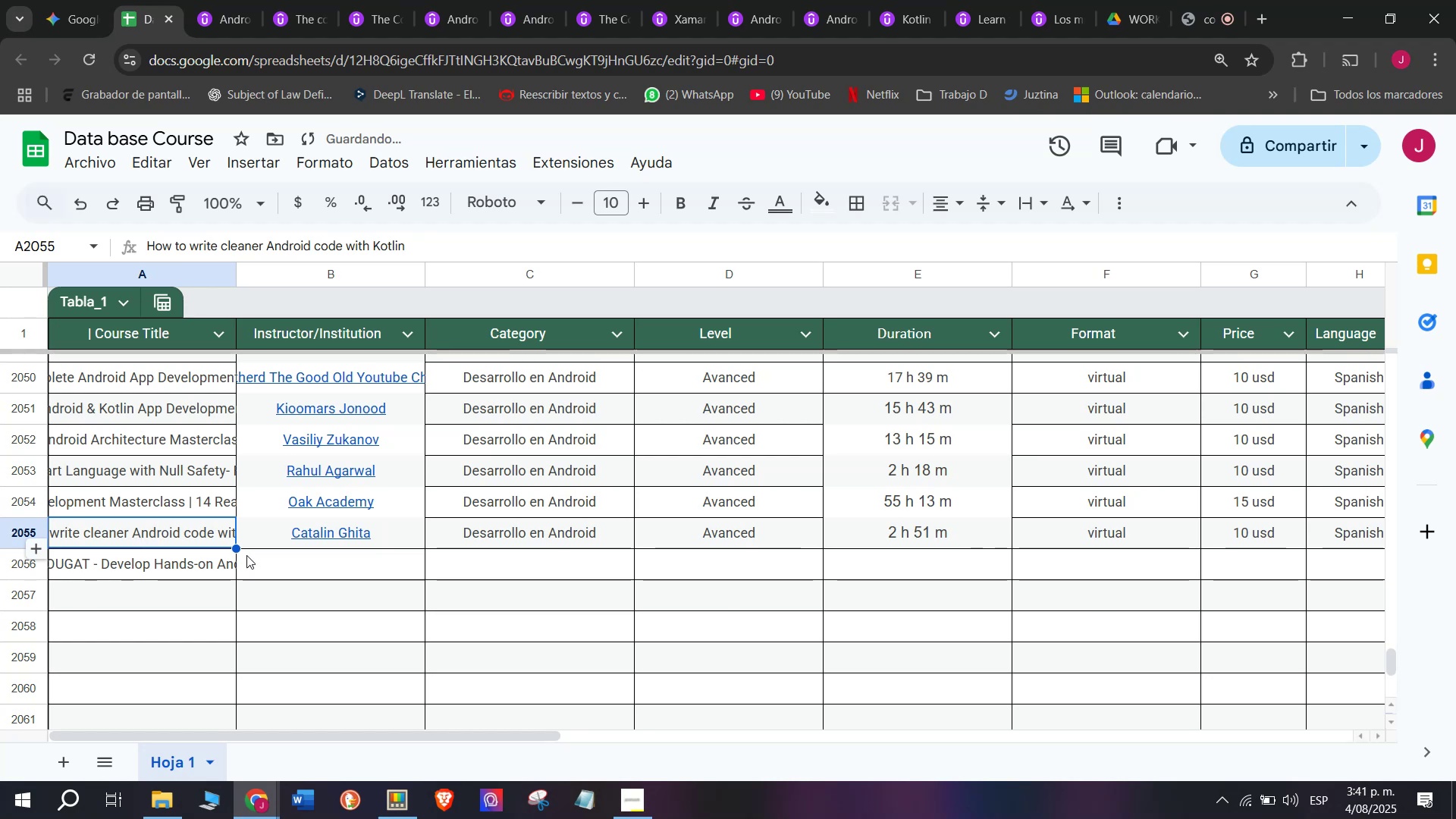 
left_click([298, 572])
 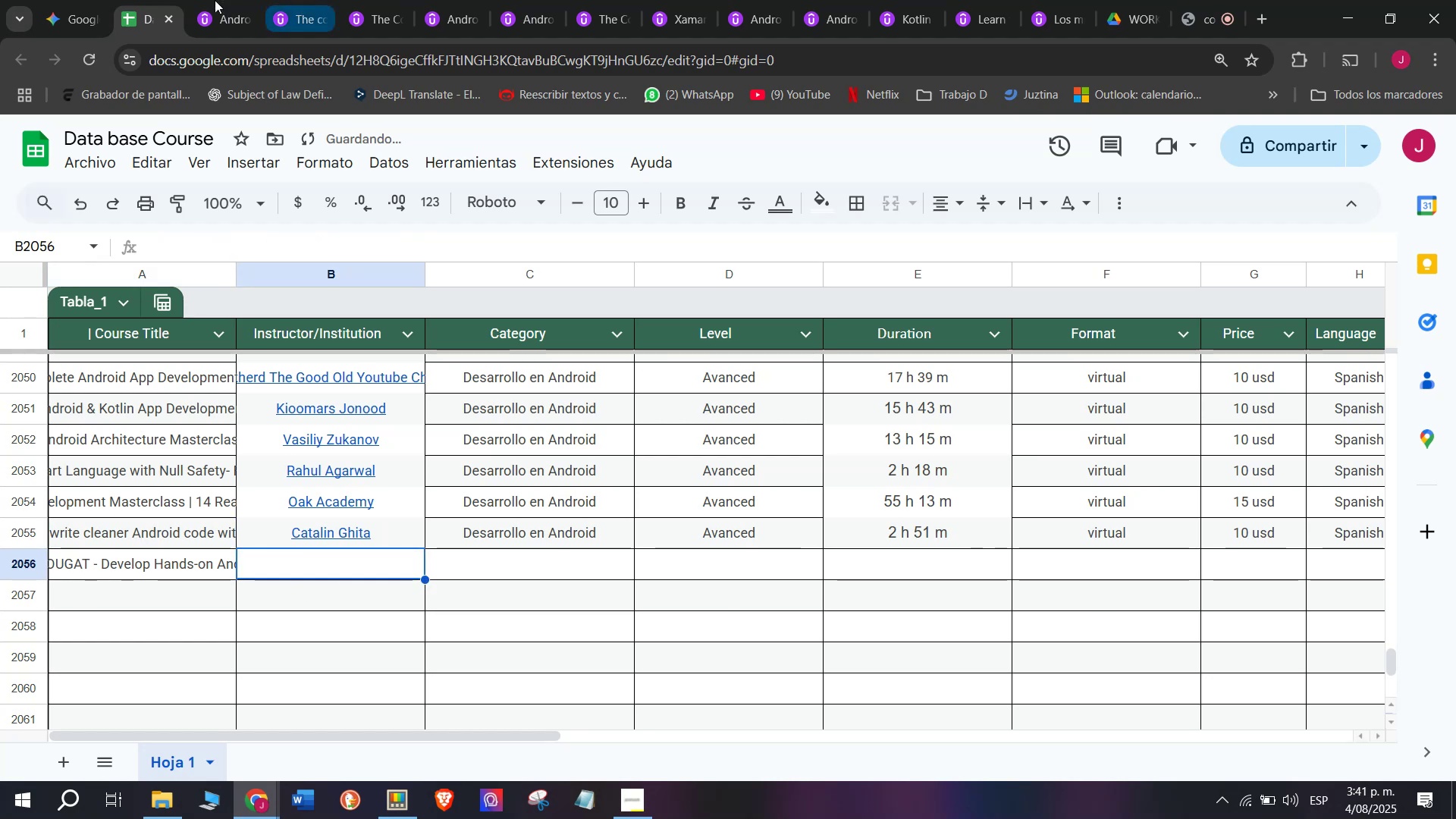 
left_click([194, 0])
 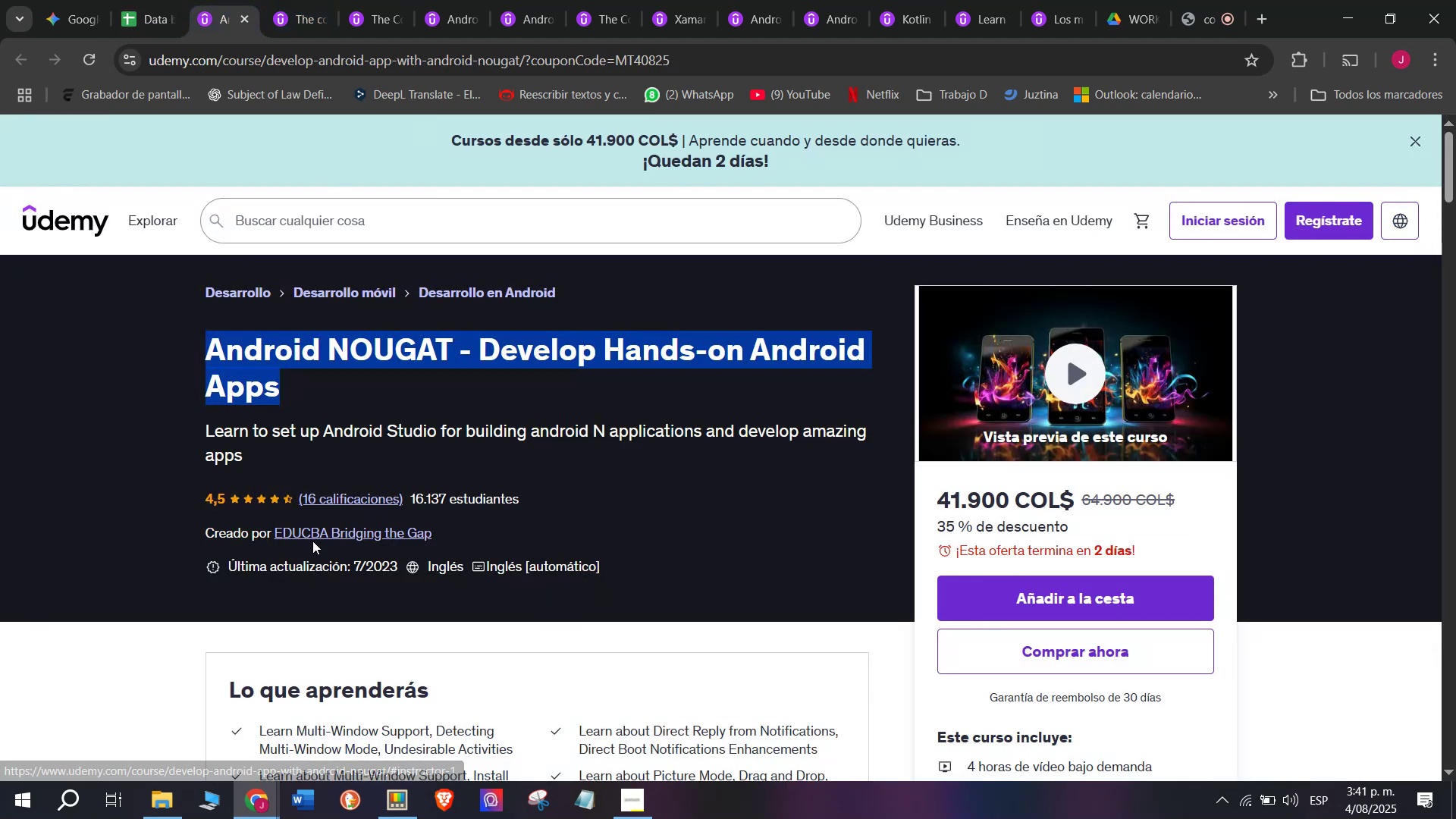 
left_click([306, 525])
 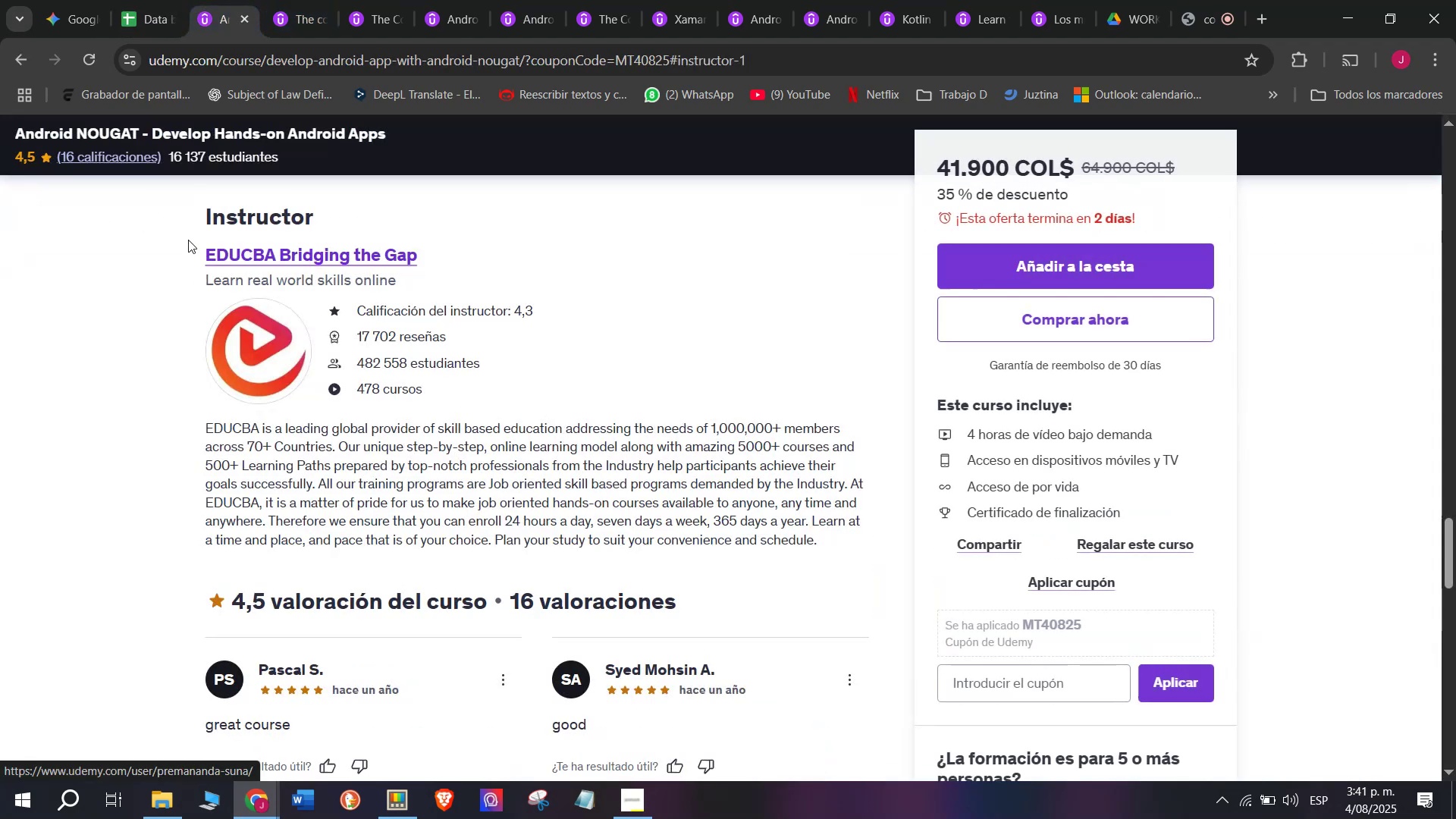 
left_click_drag(start_coordinate=[188, 245], to_coordinate=[479, 240])
 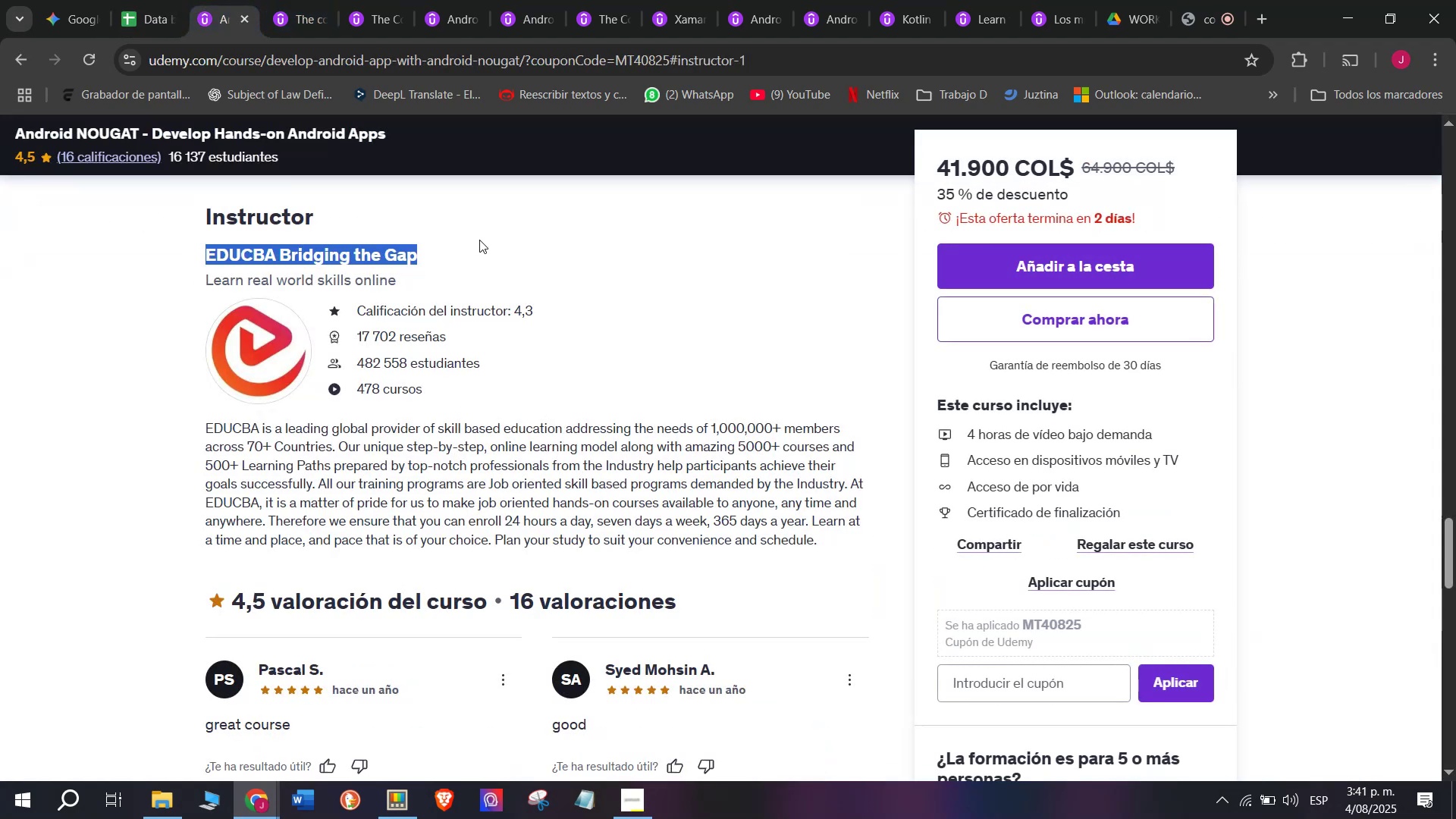 
key(Control+ControlLeft)
 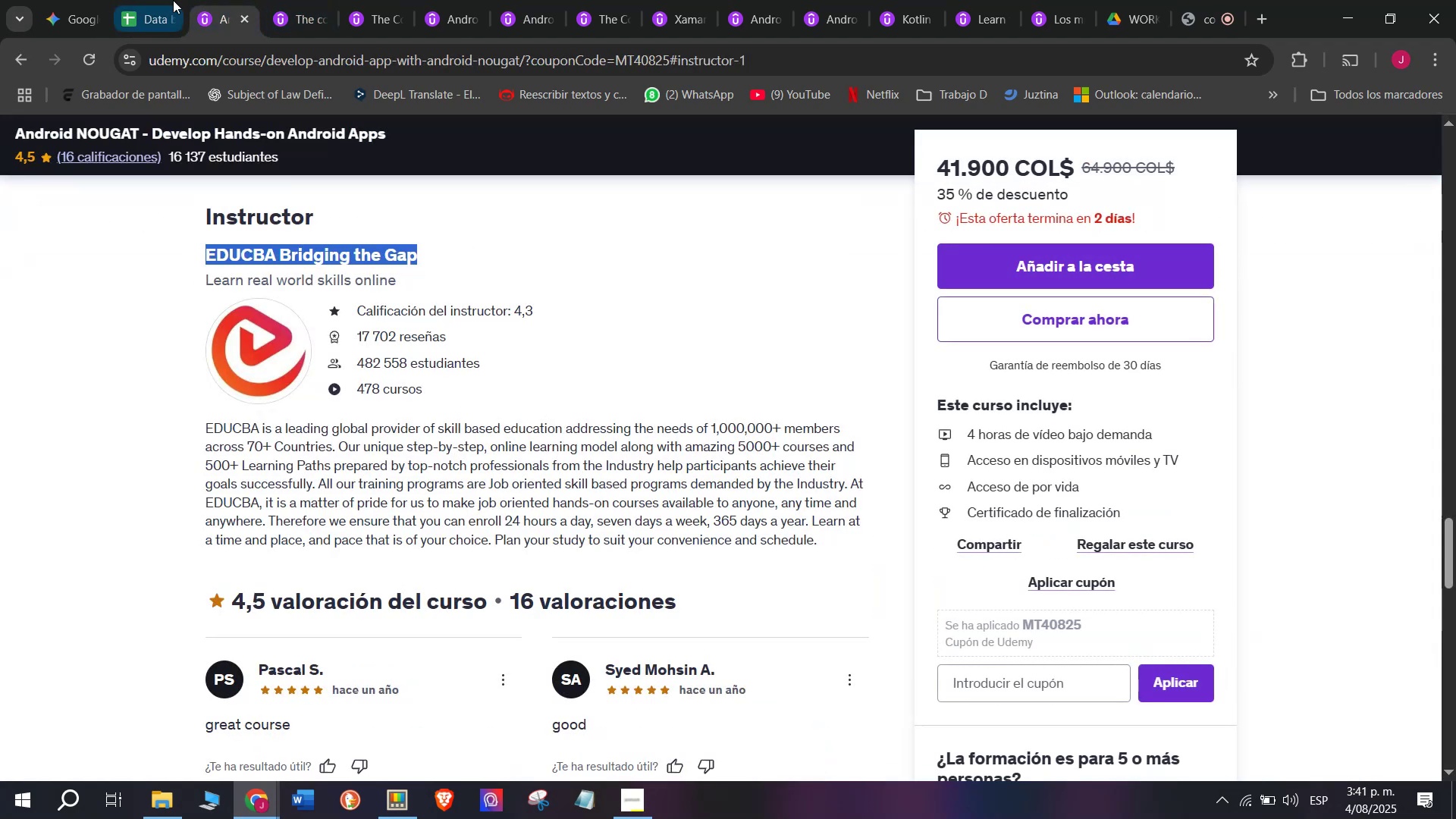 
key(Break)
 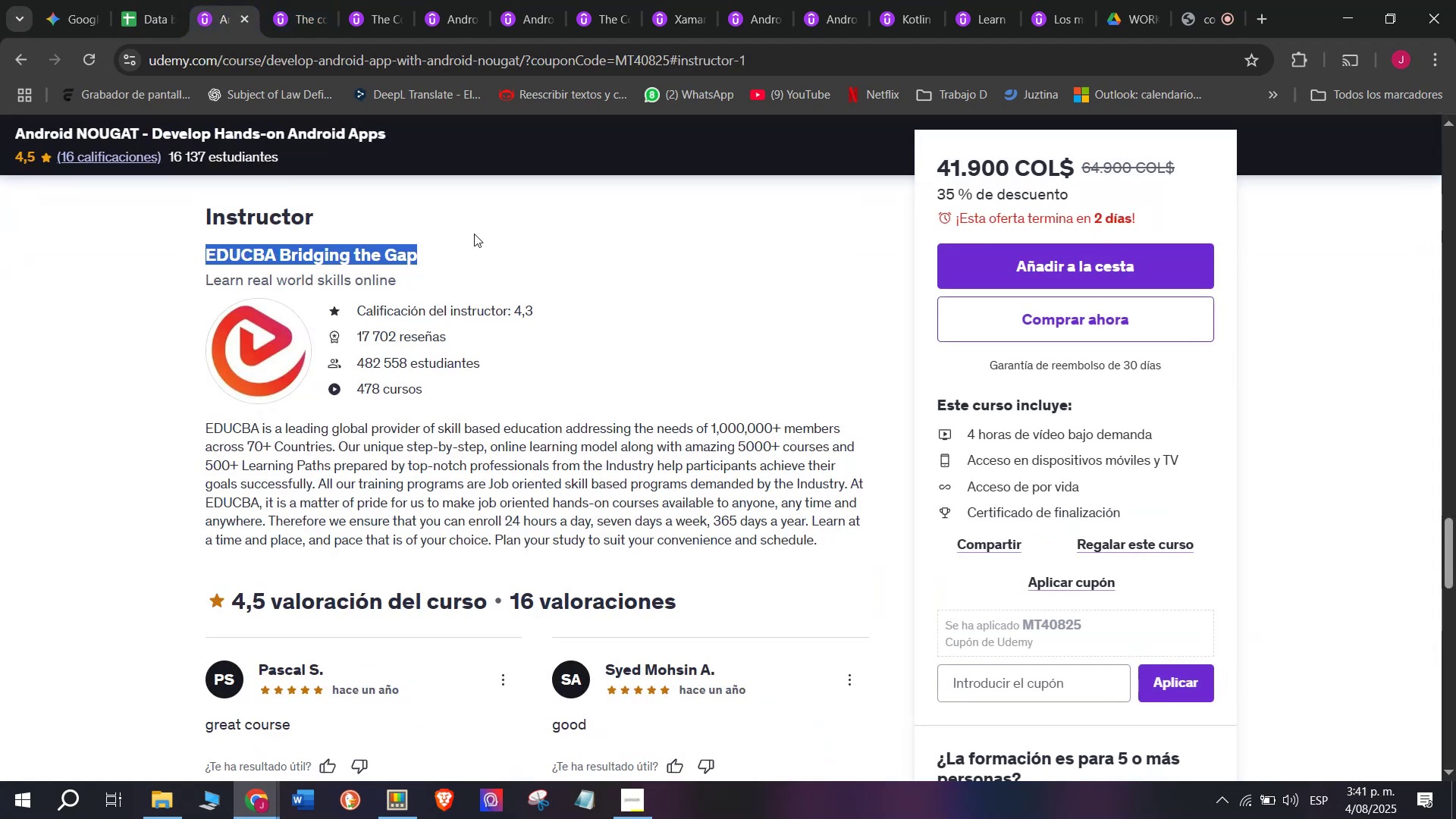 
key(Control+C)
 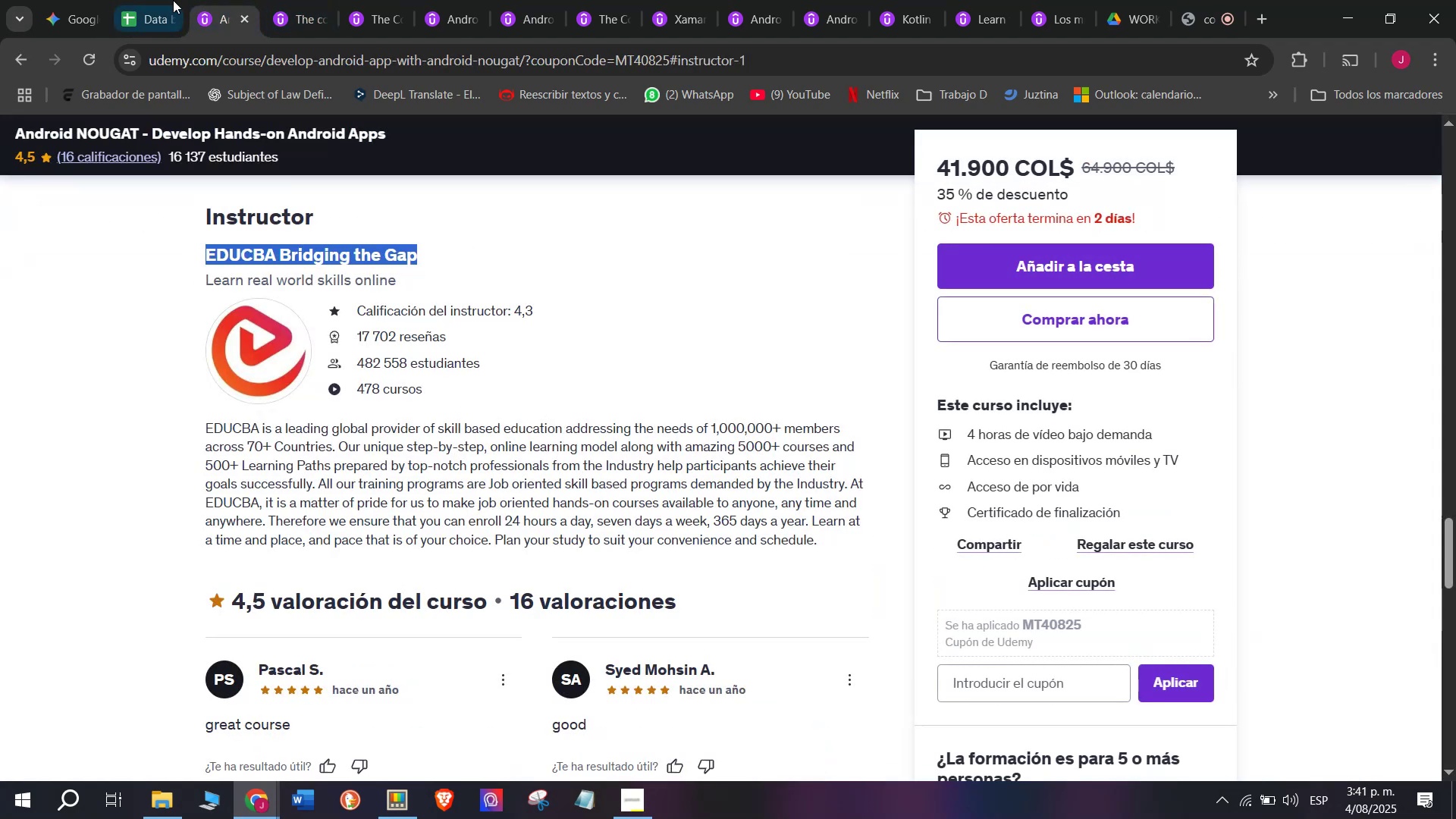 
left_click([171, 0])
 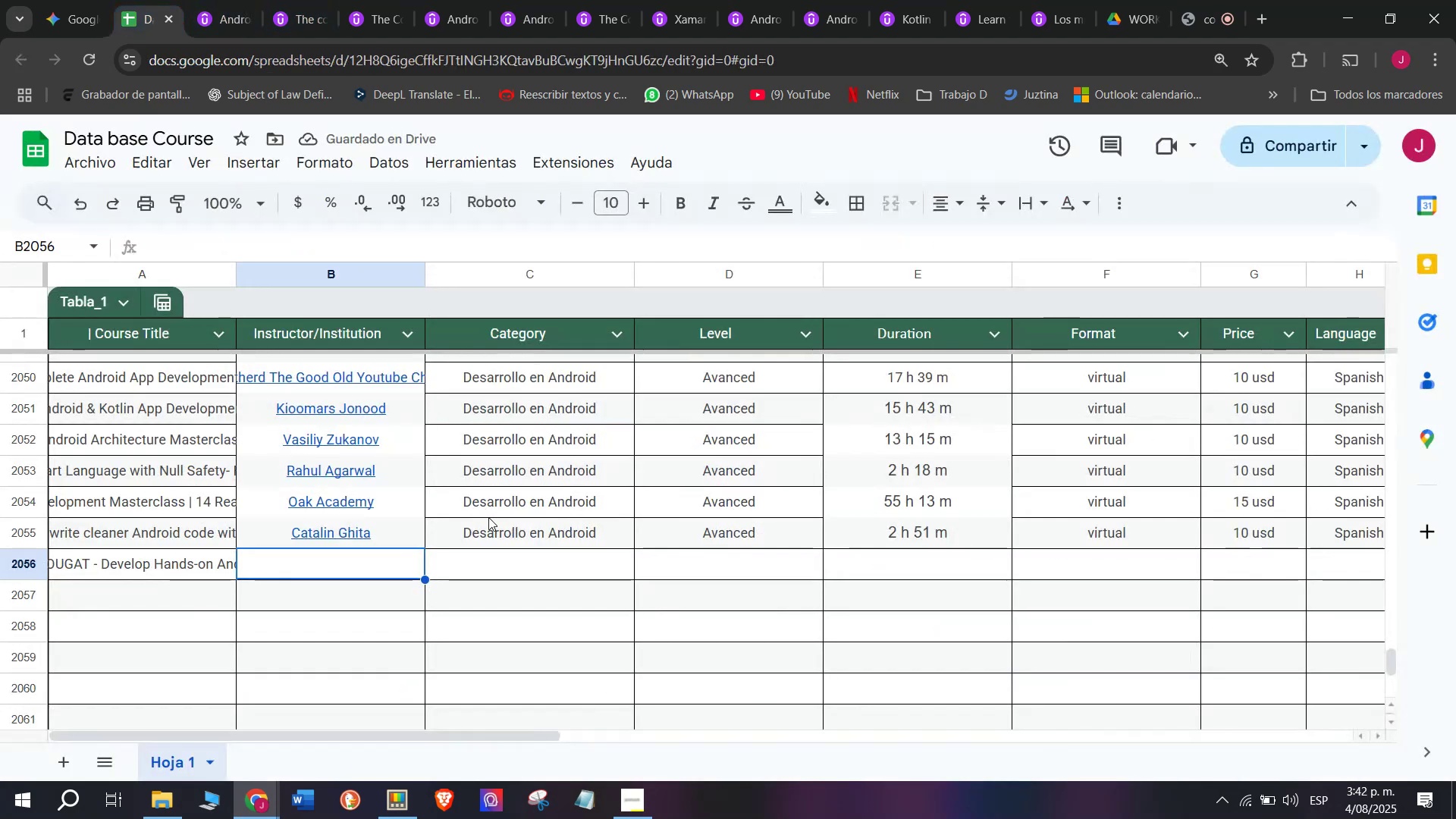 
key(Control+ControlLeft)
 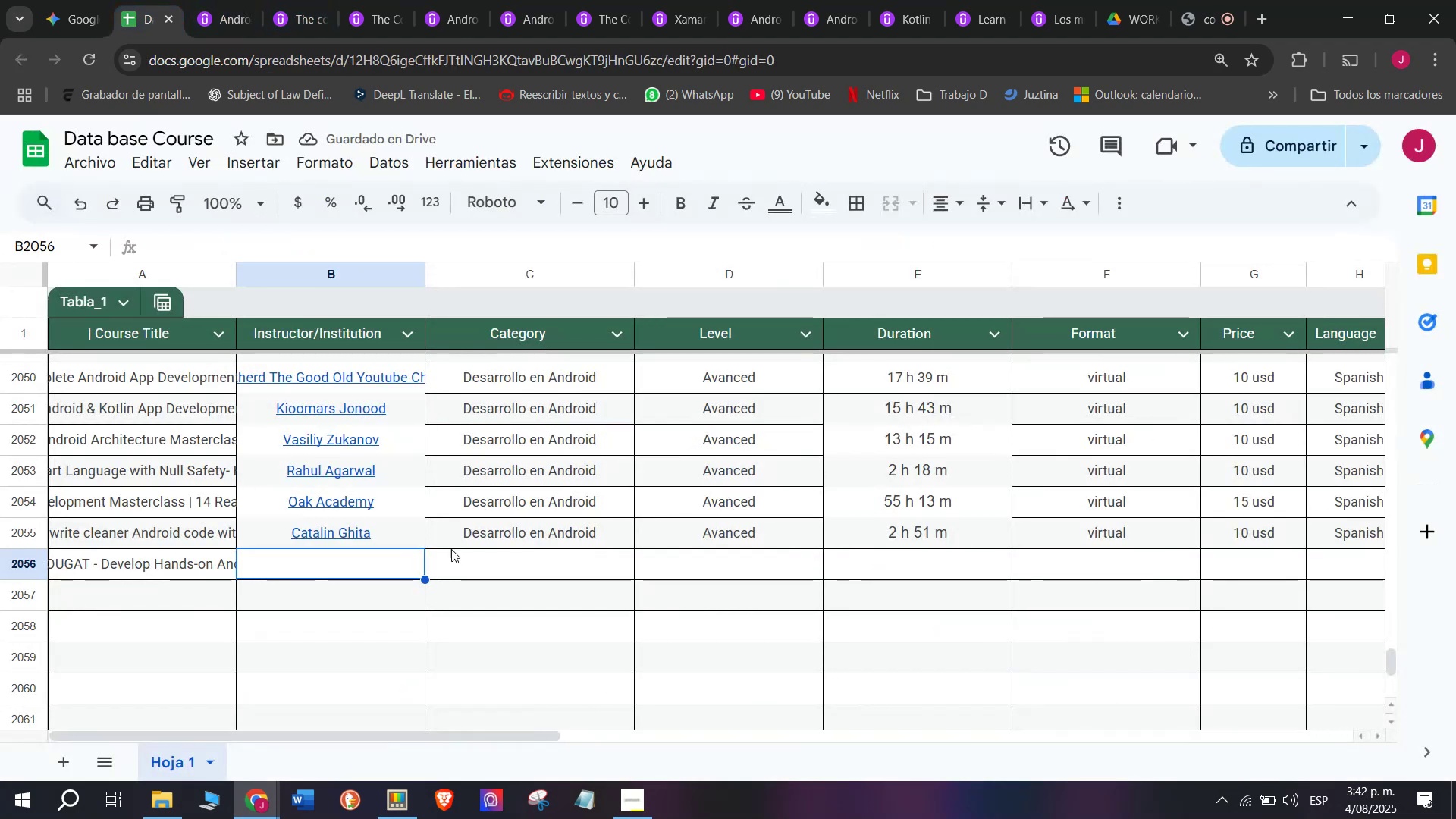 
key(Z)
 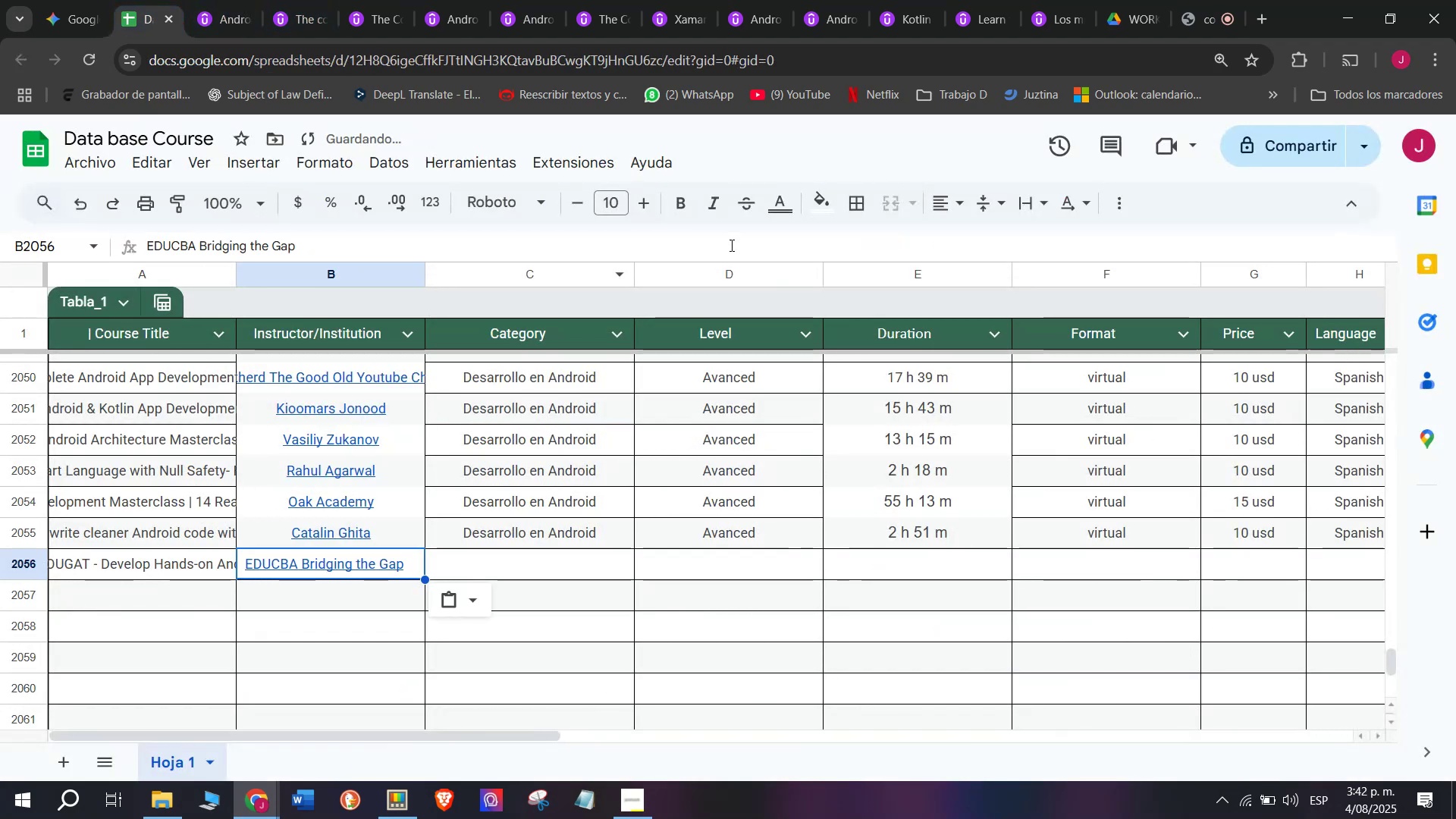 
key(Control+V)
 